 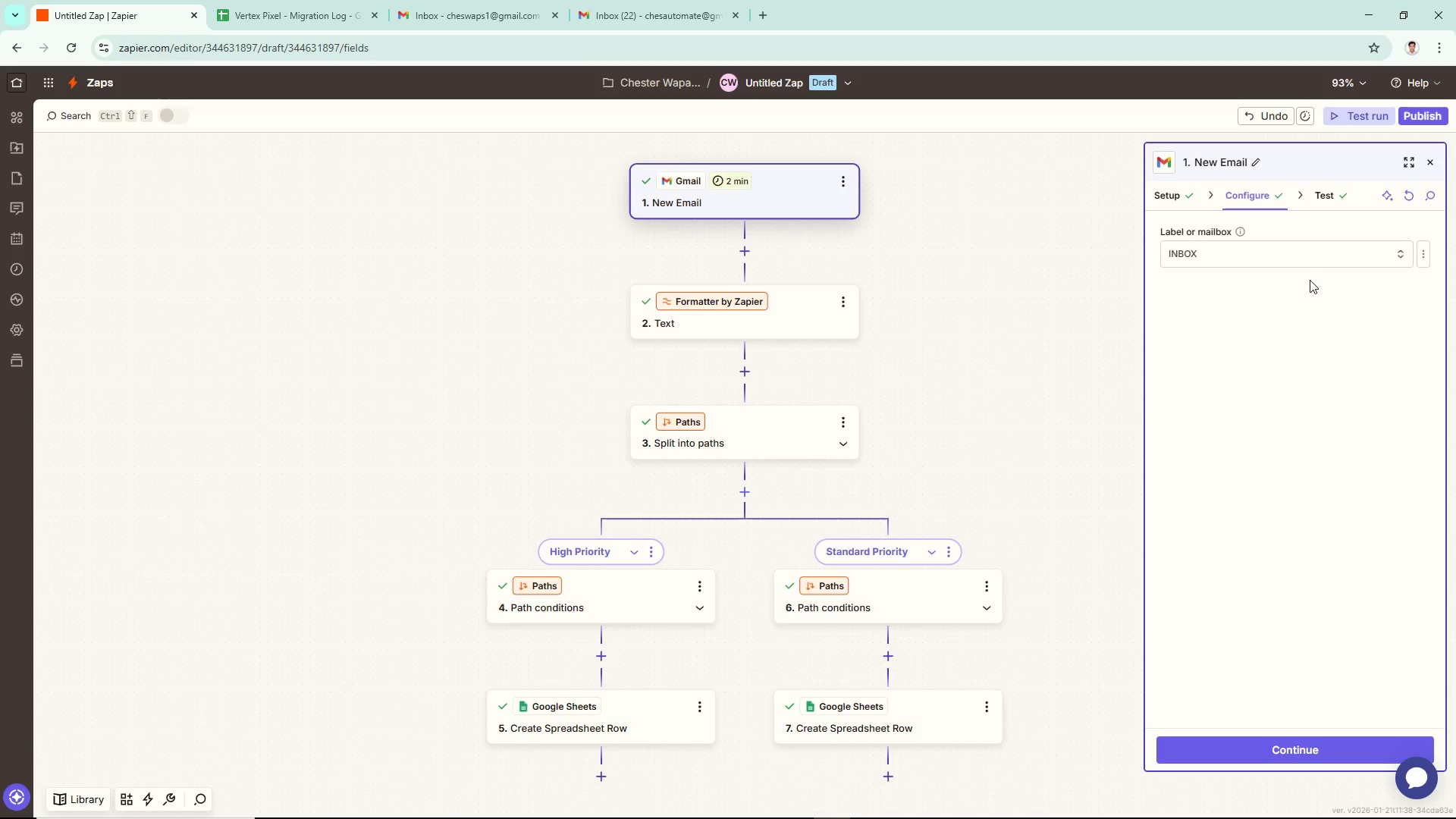 
left_click([1317, 193])
 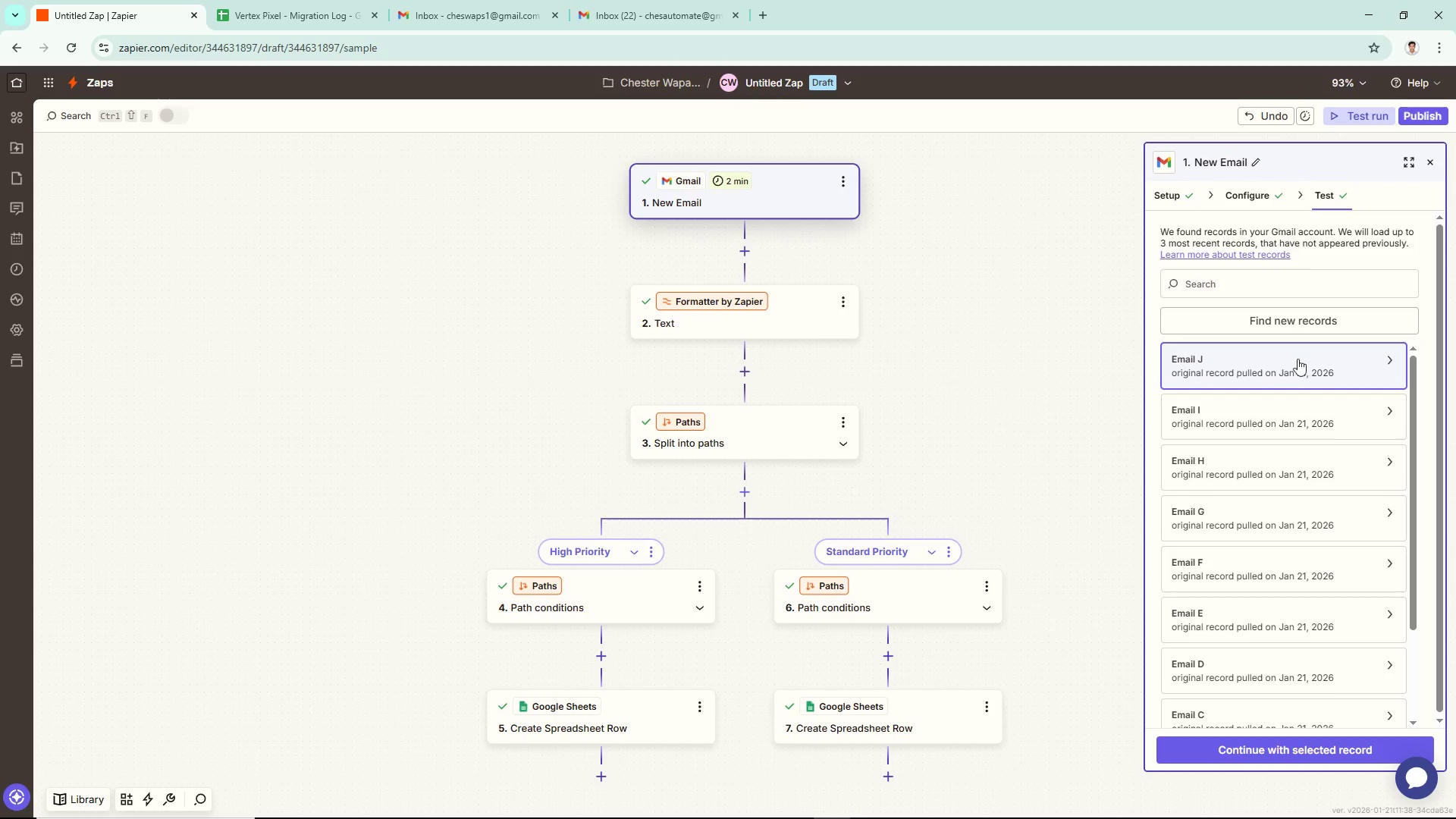 
left_click([1387, 359])
 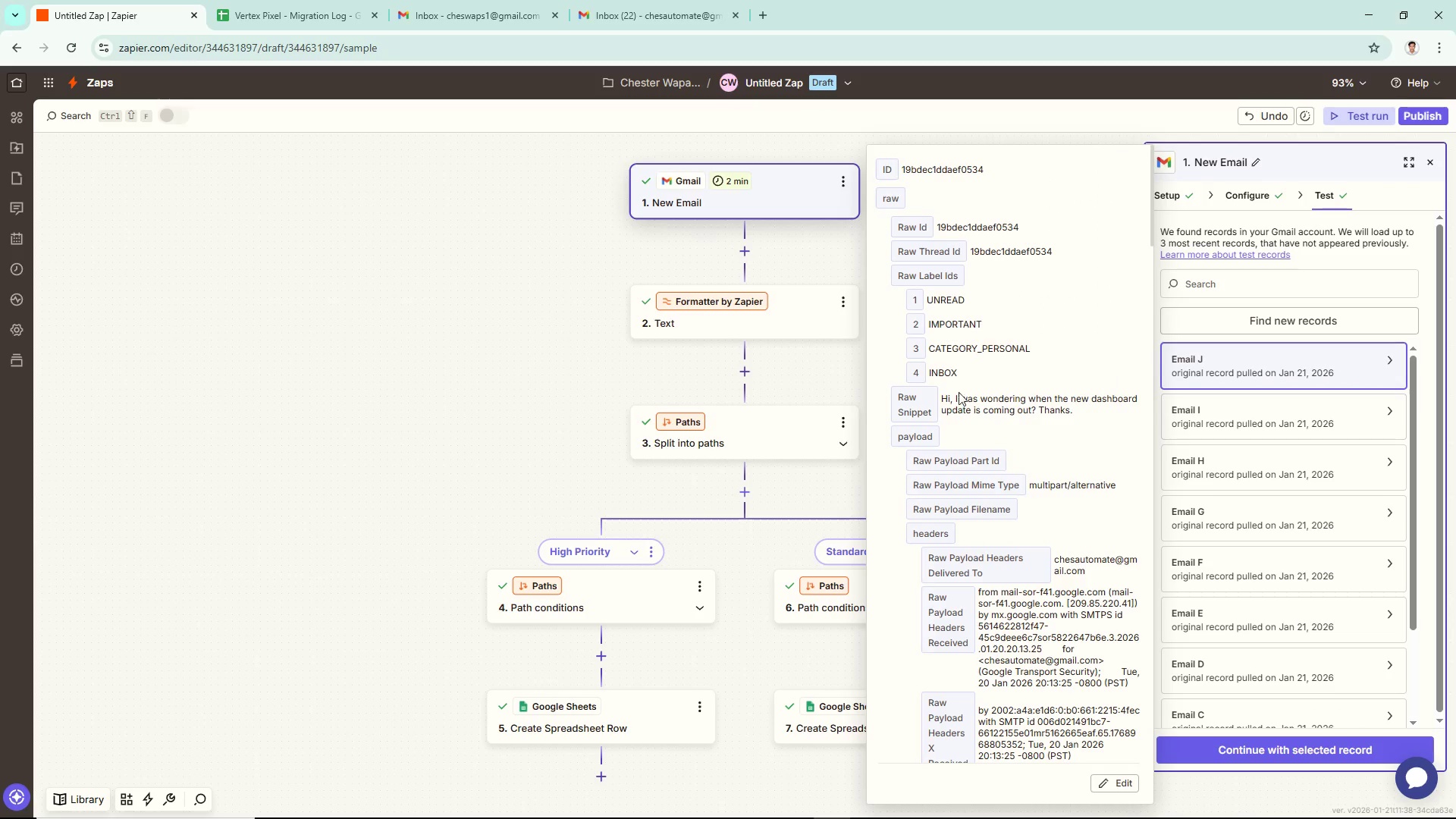 
scroll: coordinate [962, 391], scroll_direction: up, amount: 1.0
 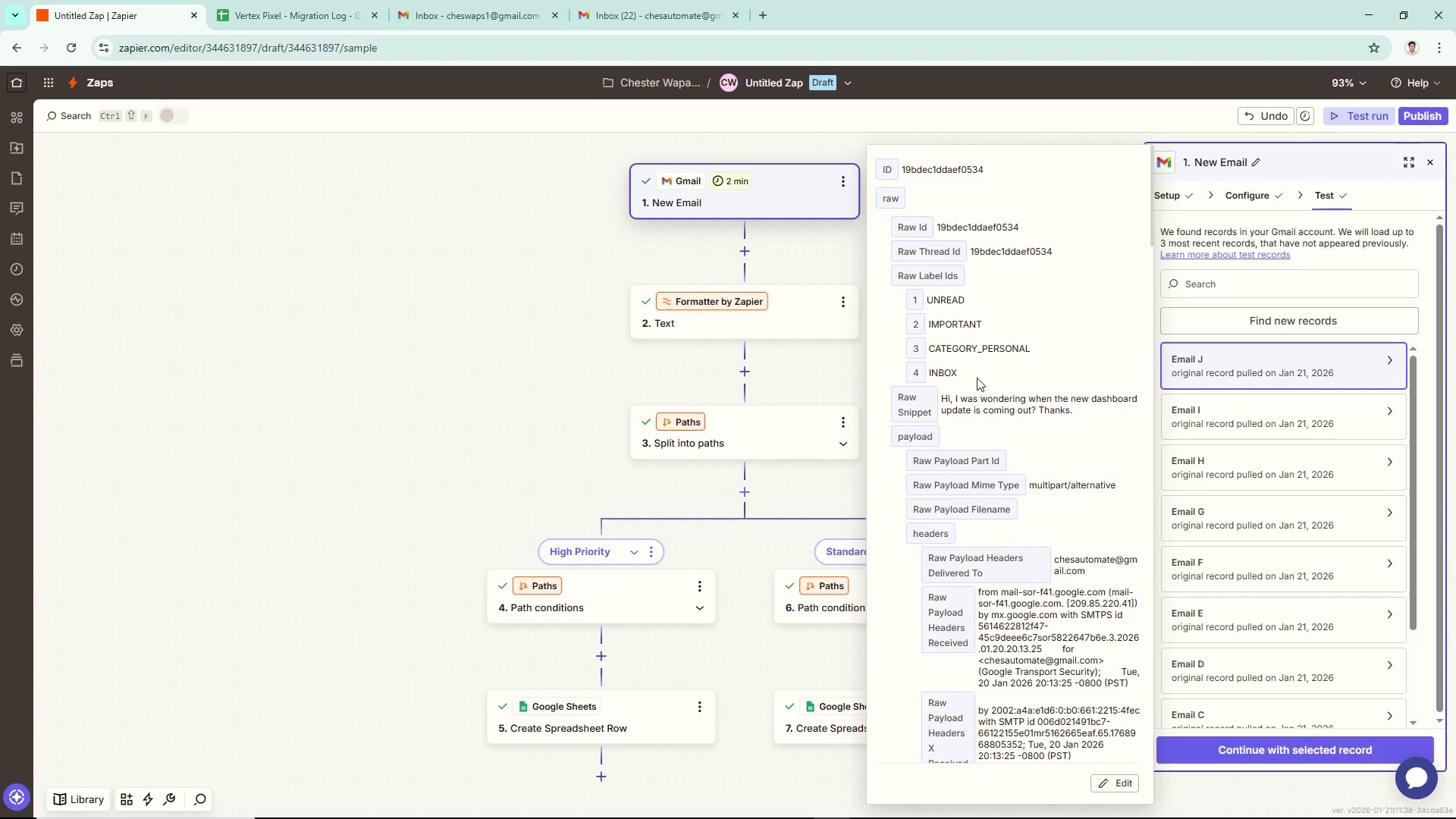 
scroll: coordinate [977, 378], scroll_direction: down, amount: 1.0
 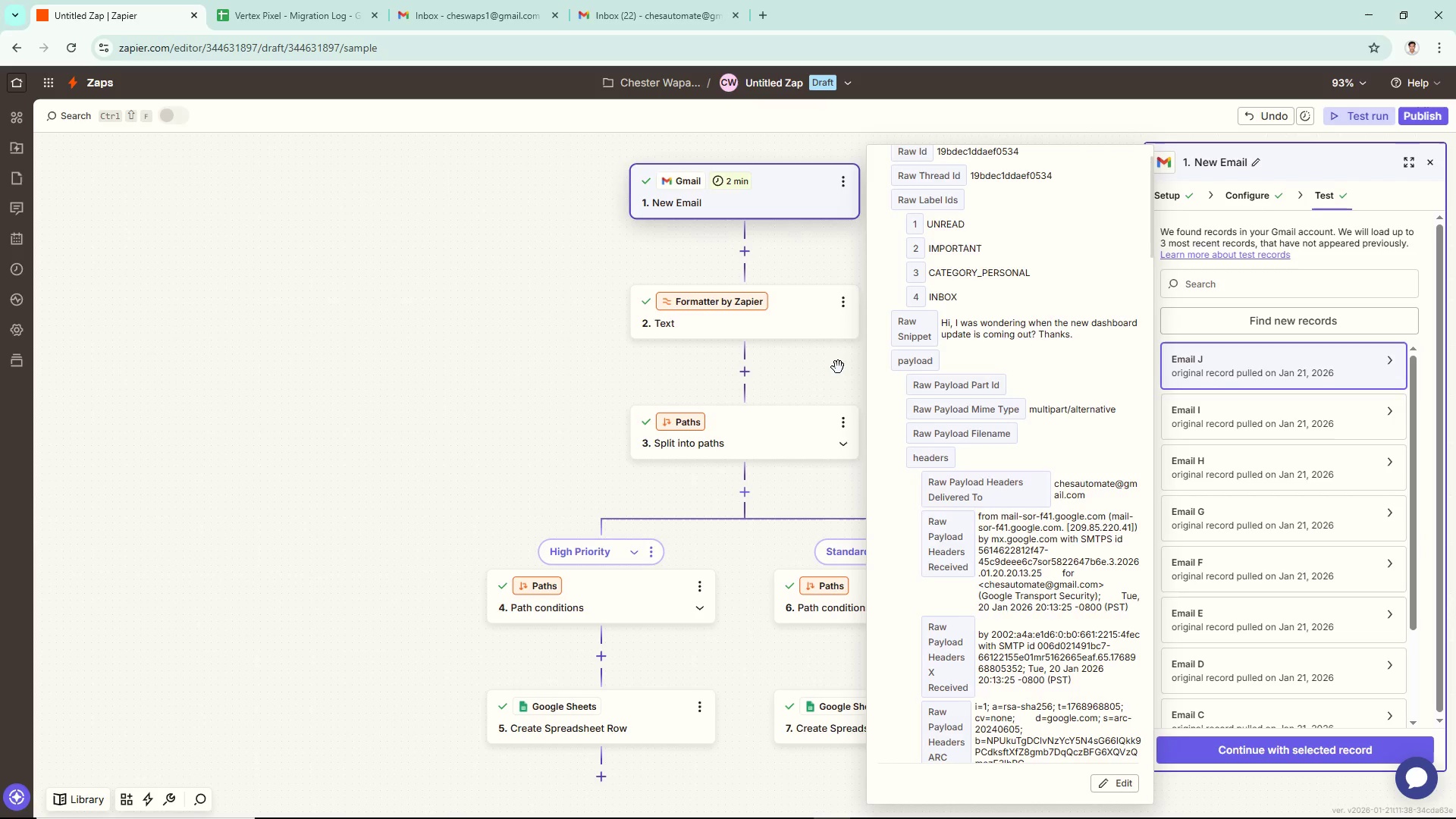 
left_click([838, 367])
 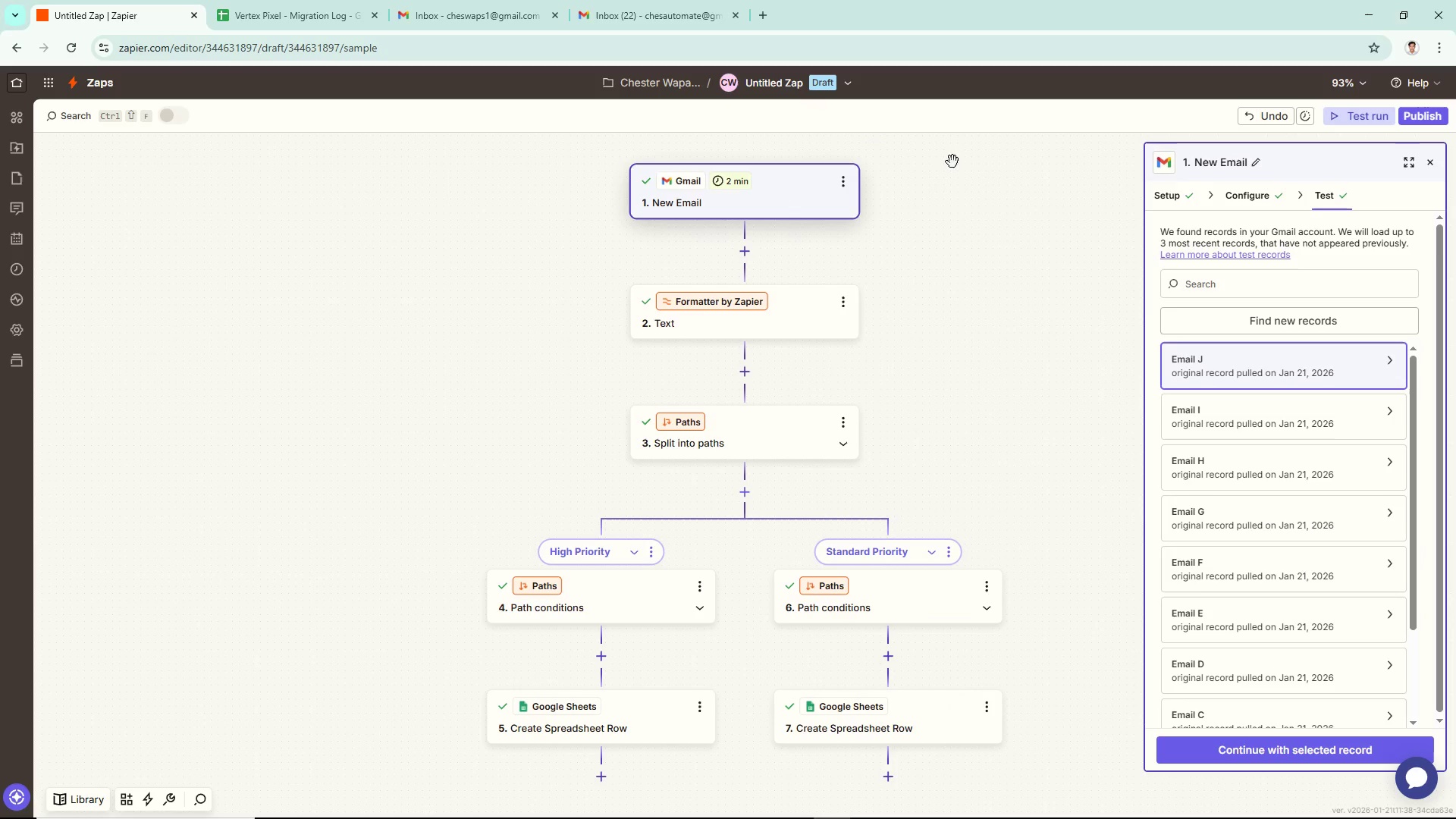 
left_click([767, 334])
 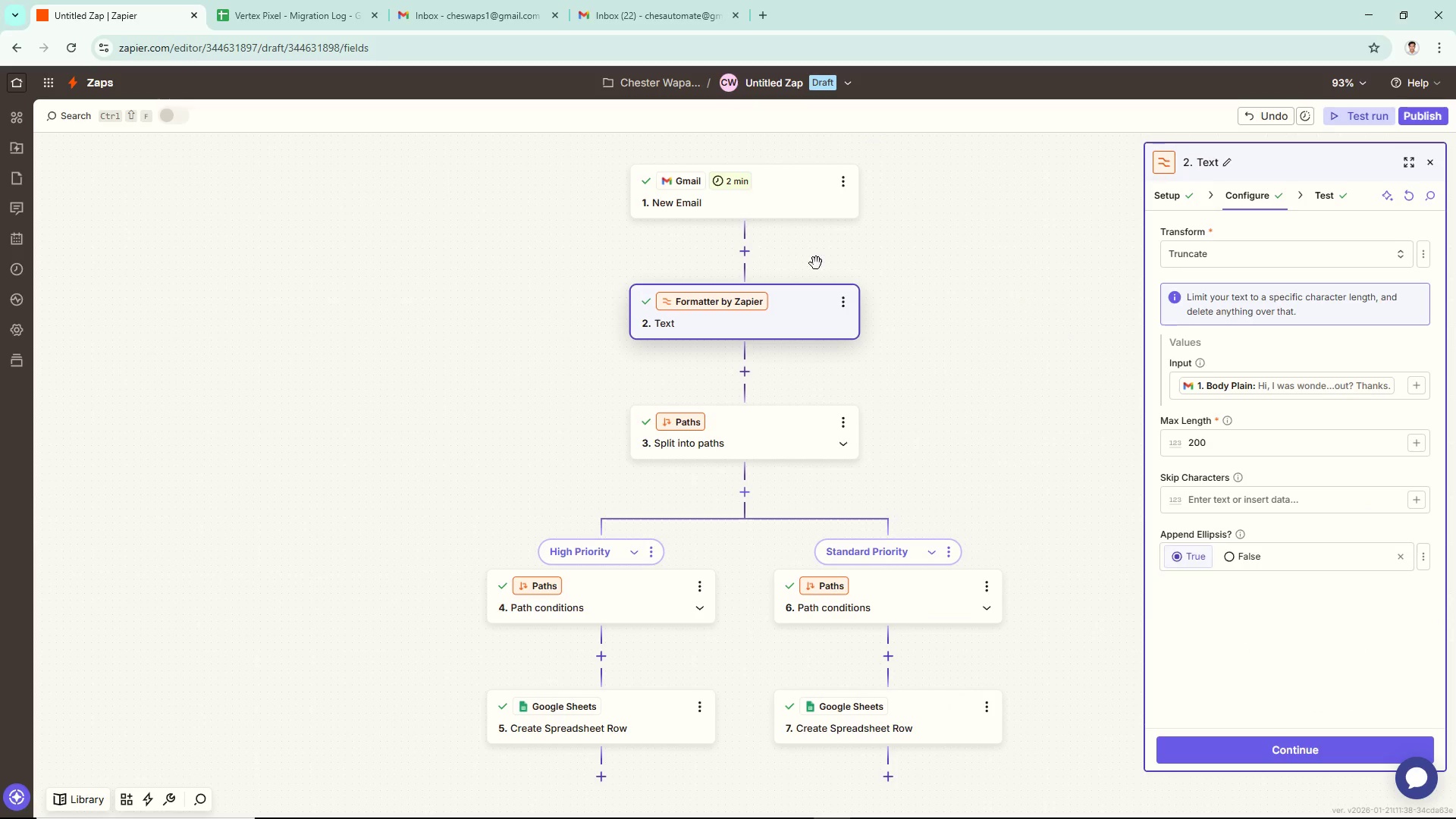 
wait(11.33)
 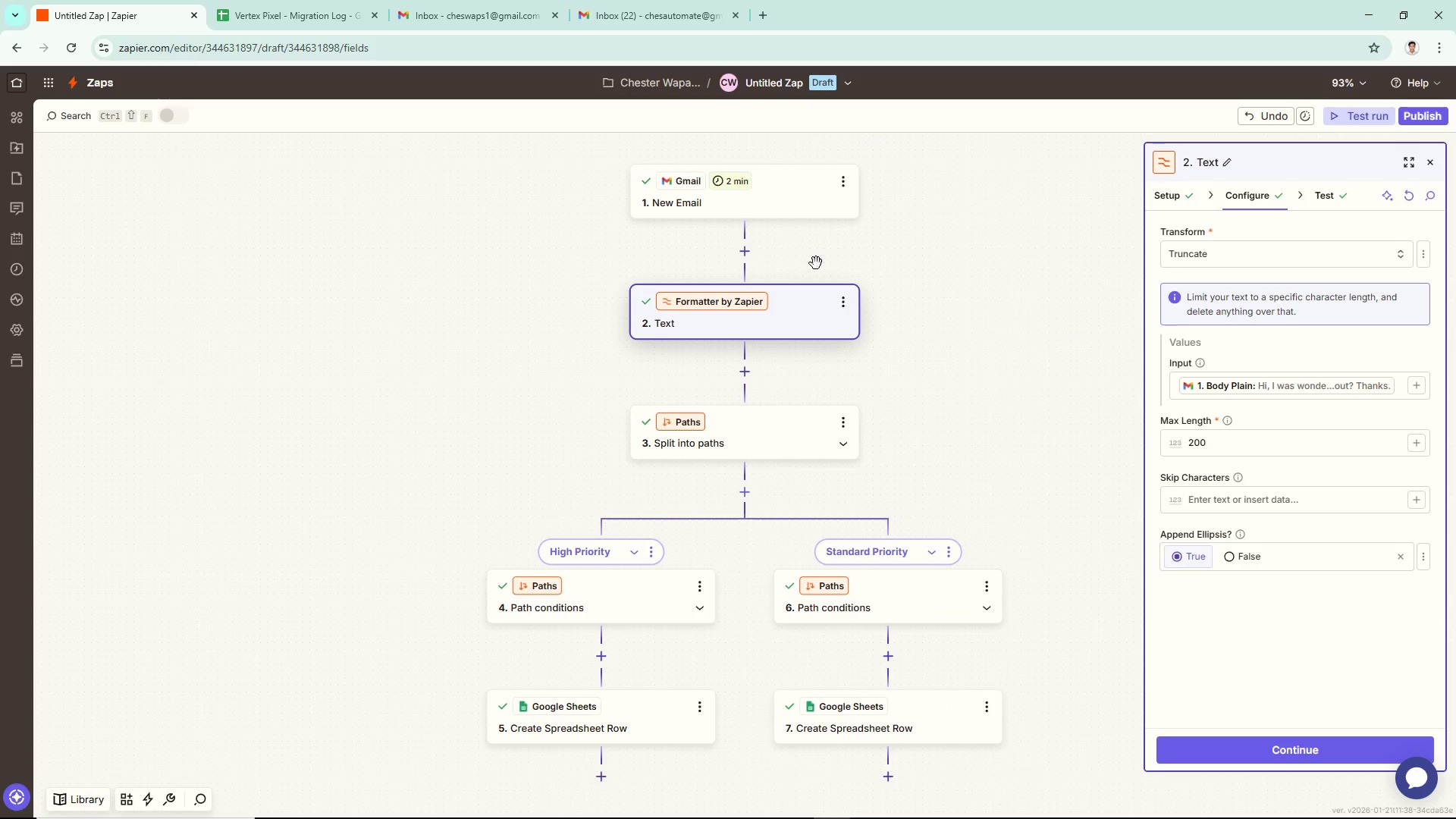 
left_click([1170, 196])
 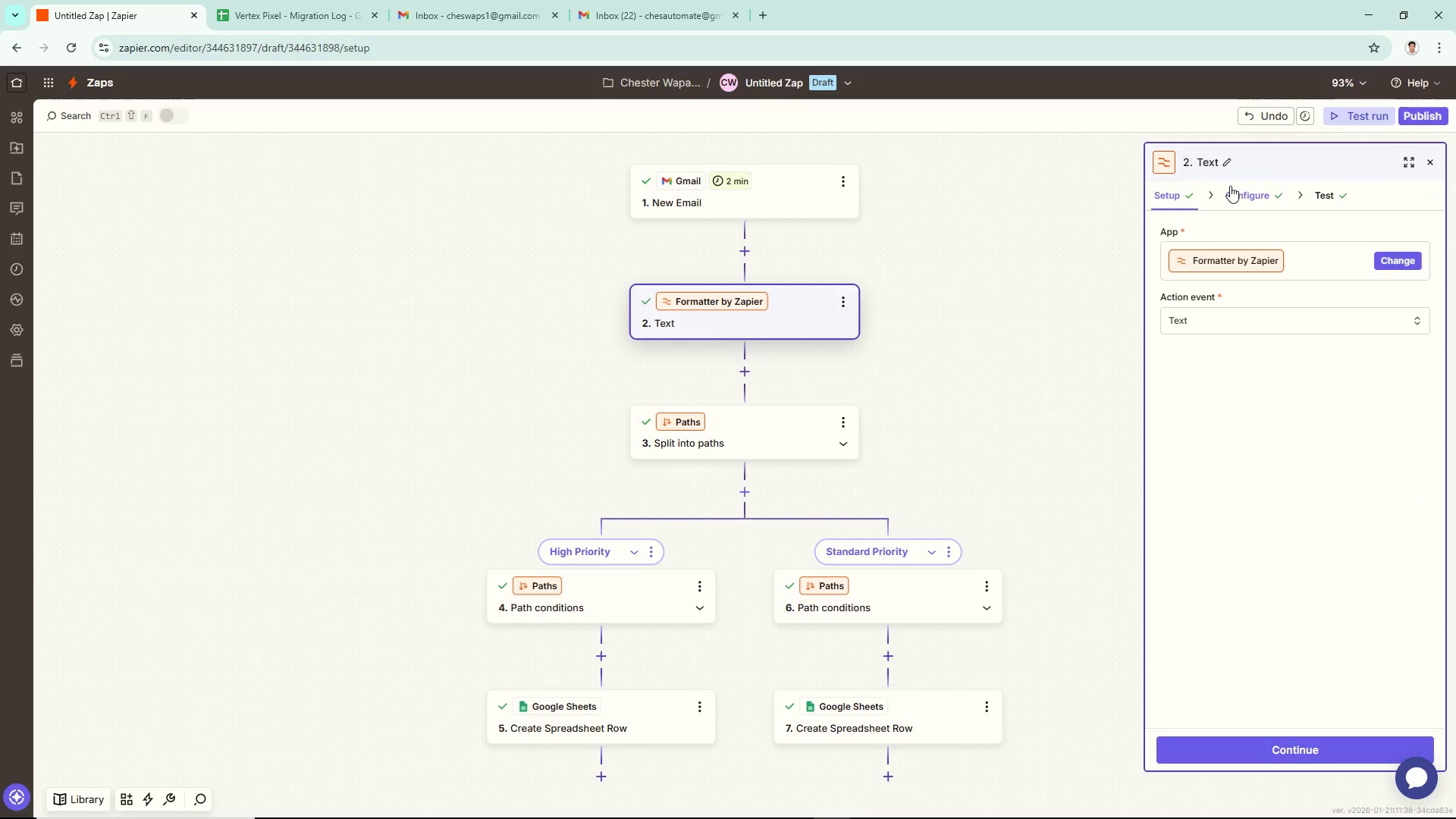 
mouse_move([1187, 254])
 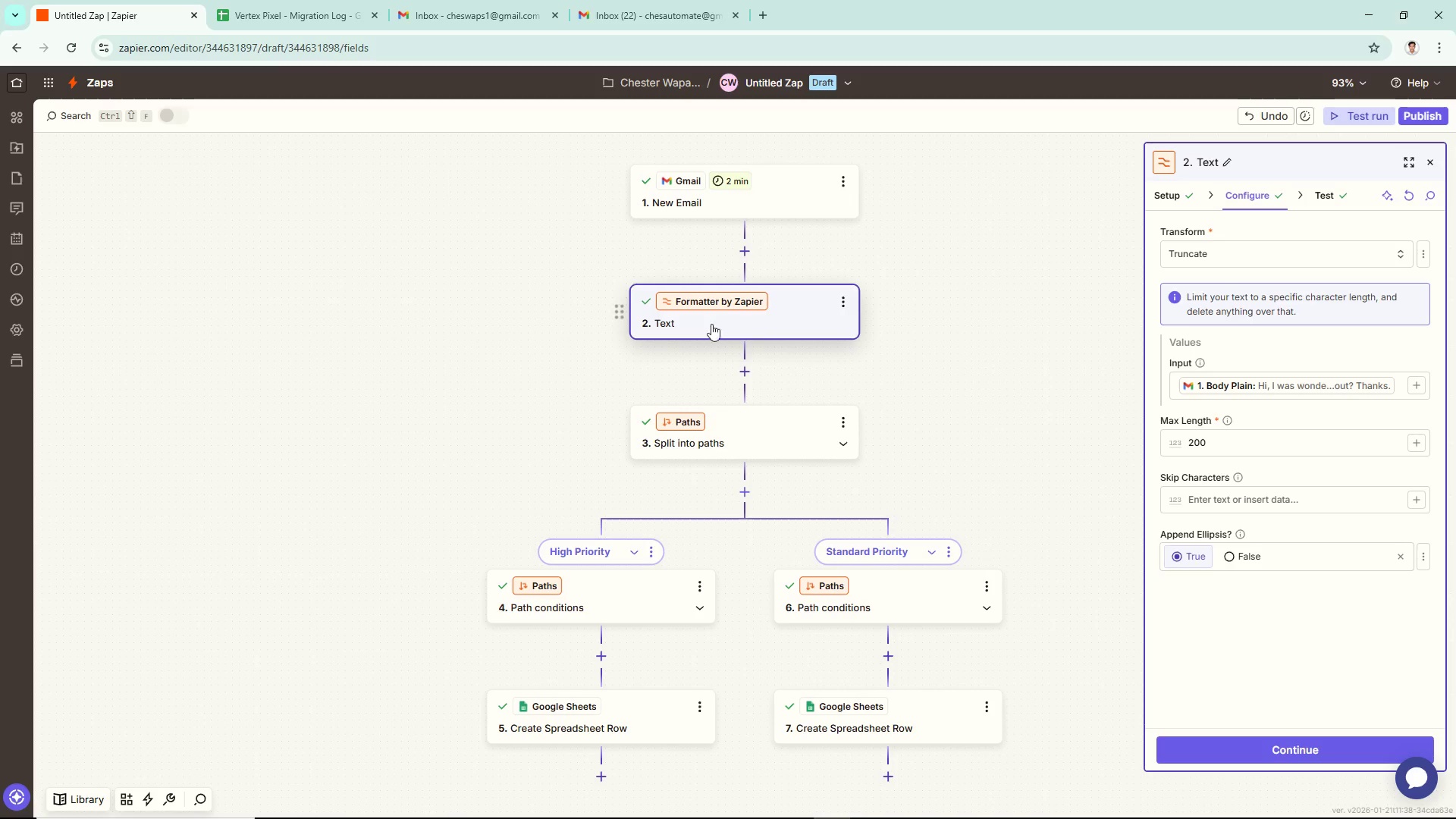 
wait(27.64)
 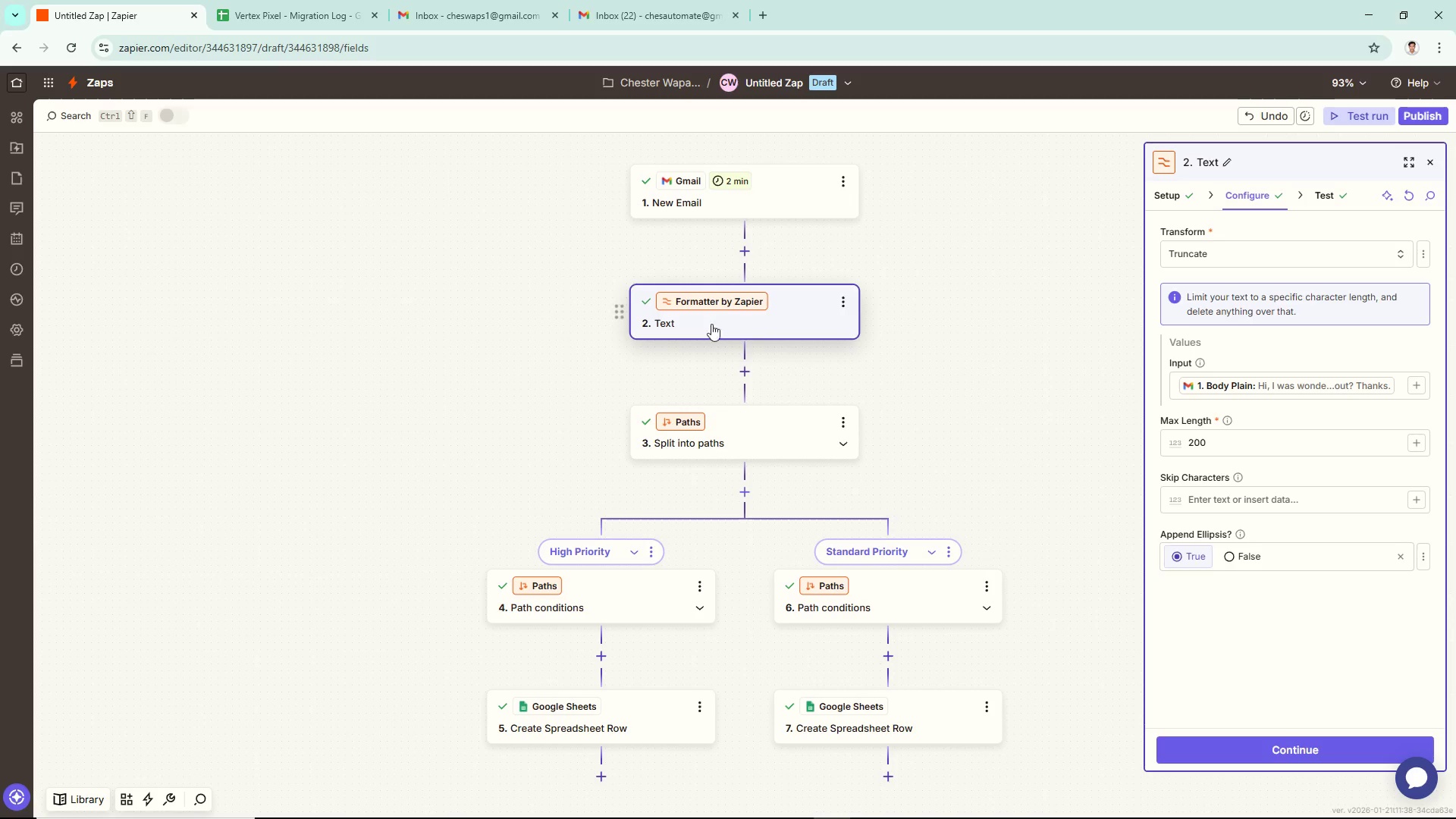 
left_click([1026, 419])
 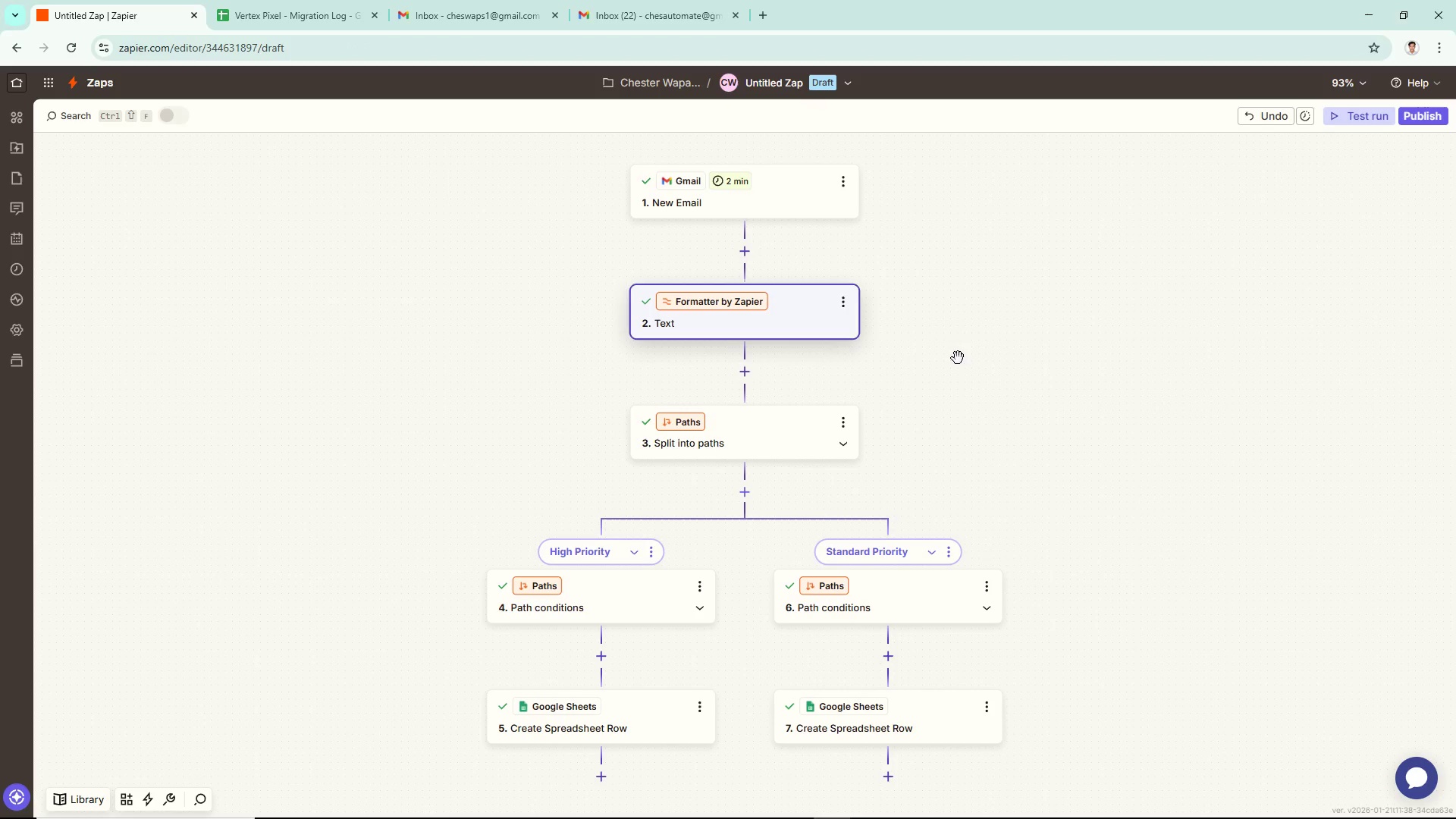 
double_click([749, 425])
 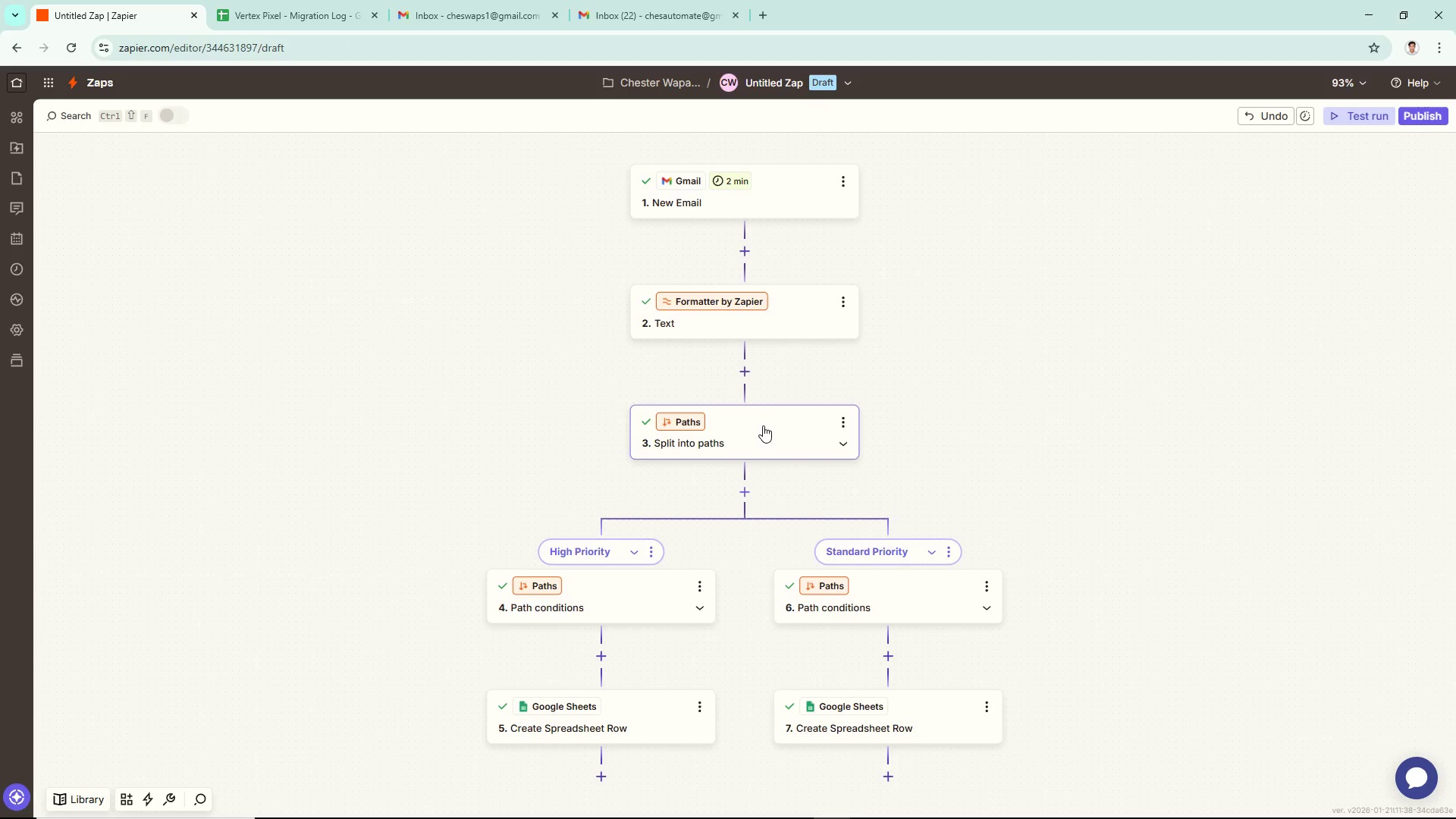 
double_click([762, 425])
 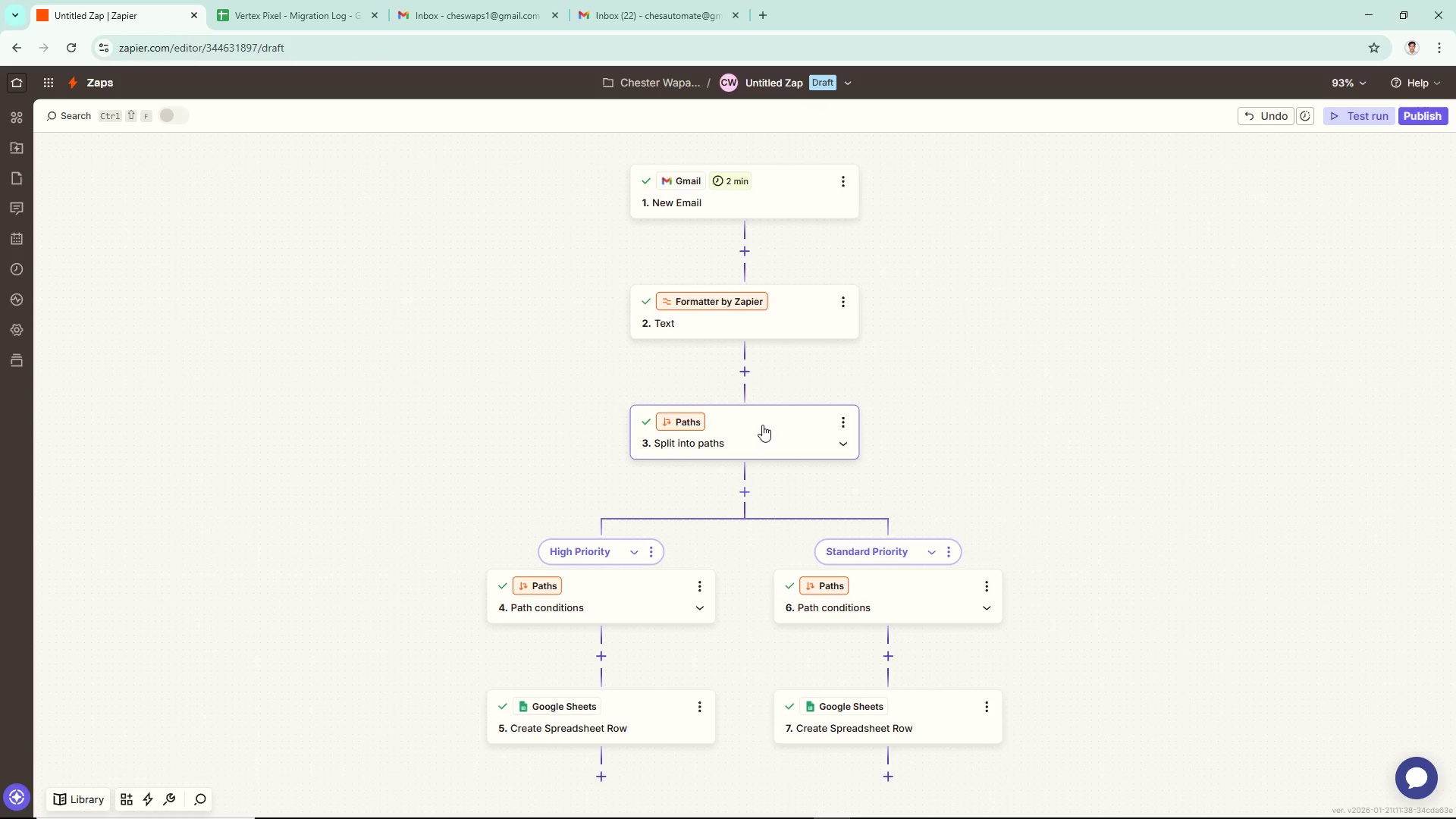 
scroll: coordinate [762, 425], scroll_direction: down, amount: 3.0
 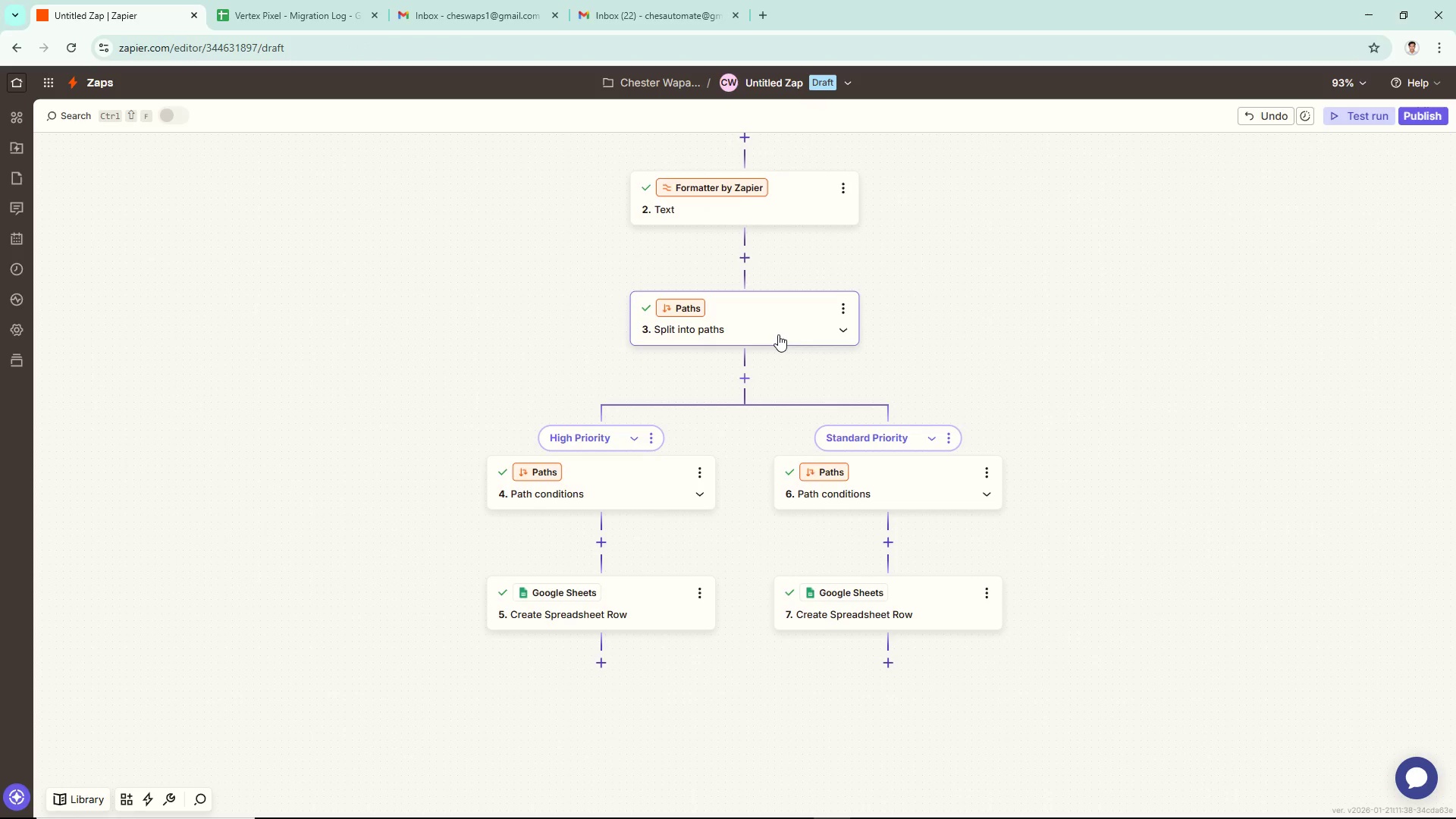 
scroll: coordinate [778, 334], scroll_direction: up, amount: 2.0
 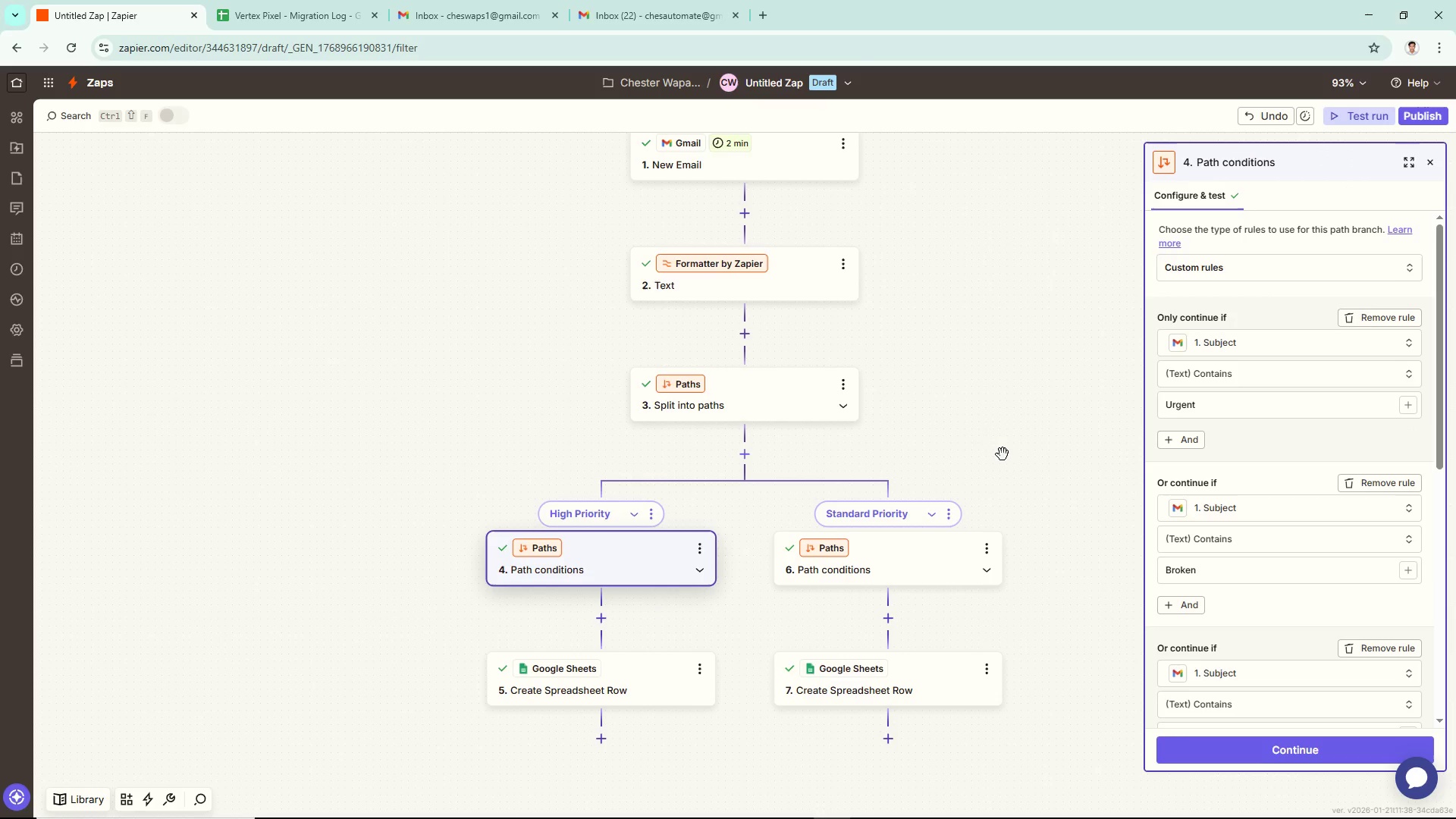 
left_click([843, 391])
 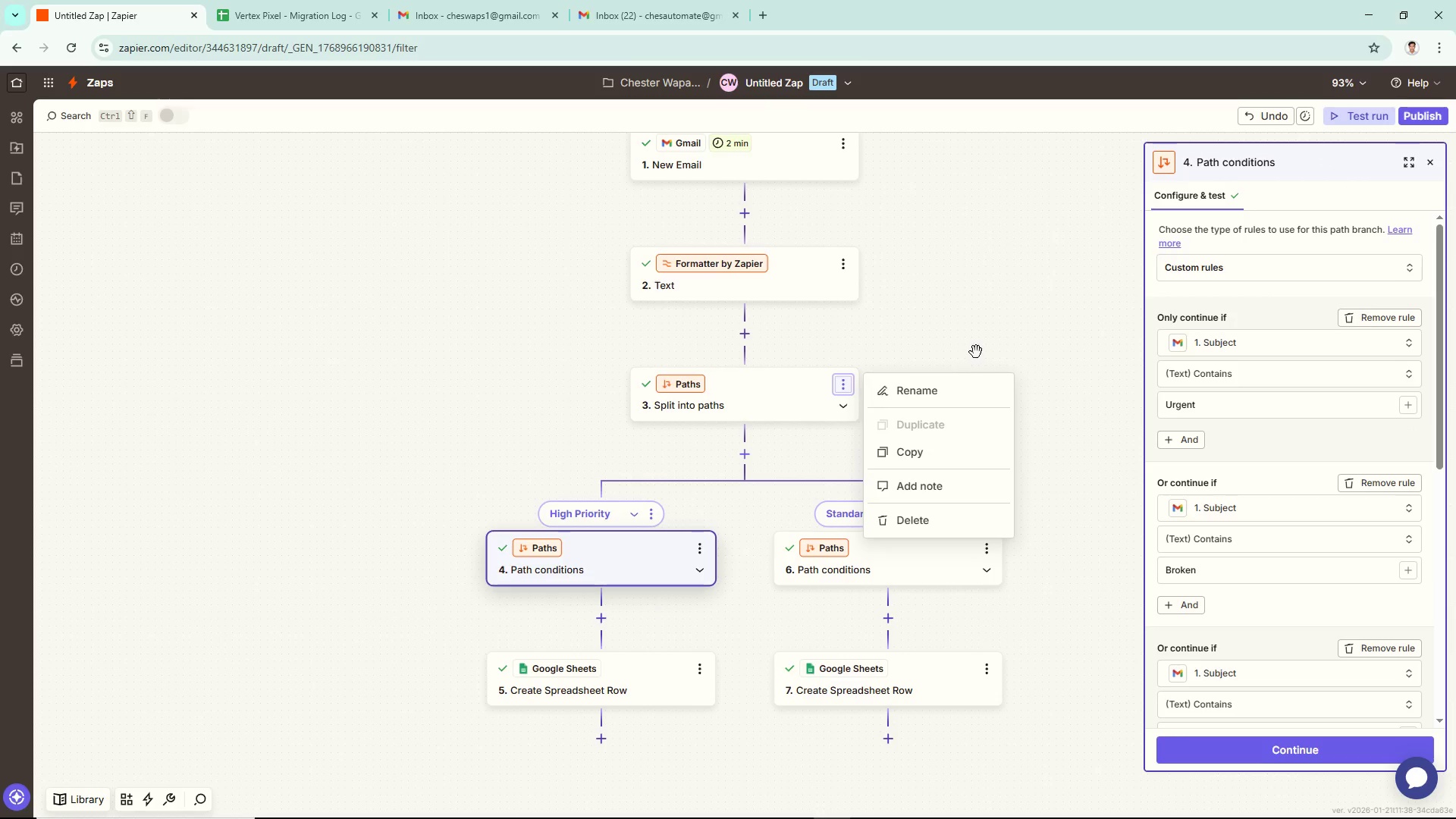 
left_click([976, 352])
 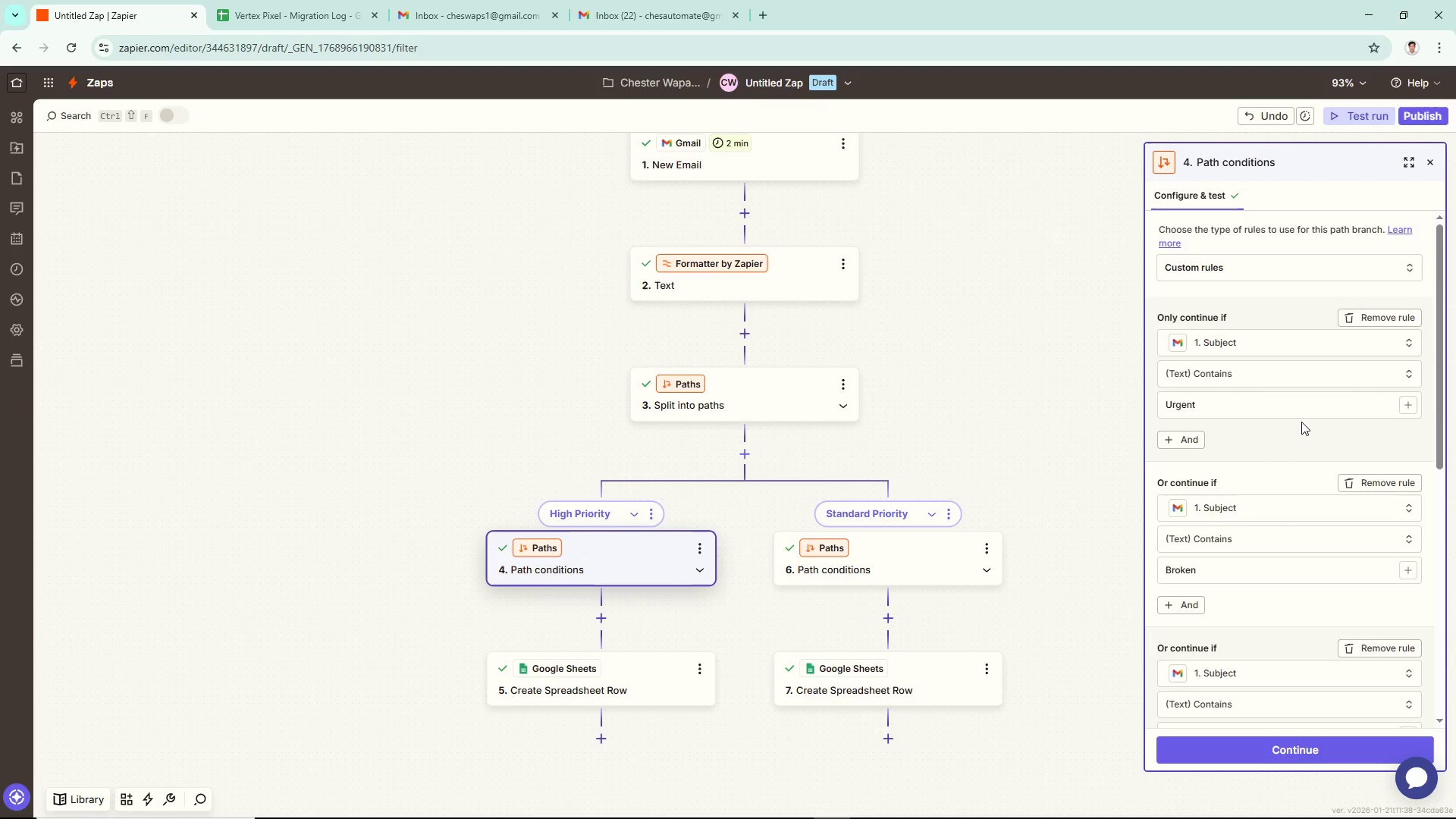 
wait(19.52)
 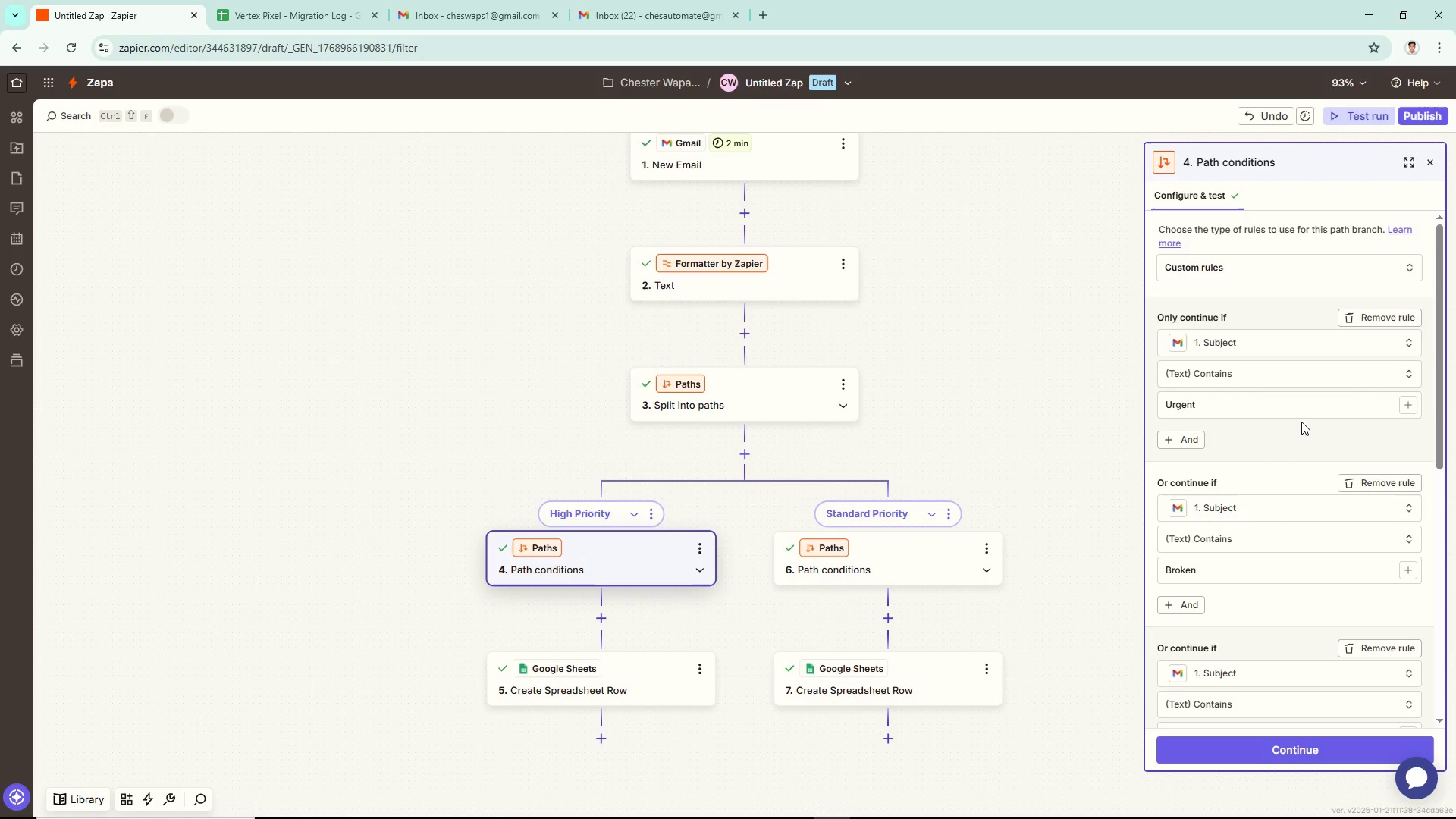 
scroll: coordinate [1307, 509], scroll_direction: down, amount: 1.0
 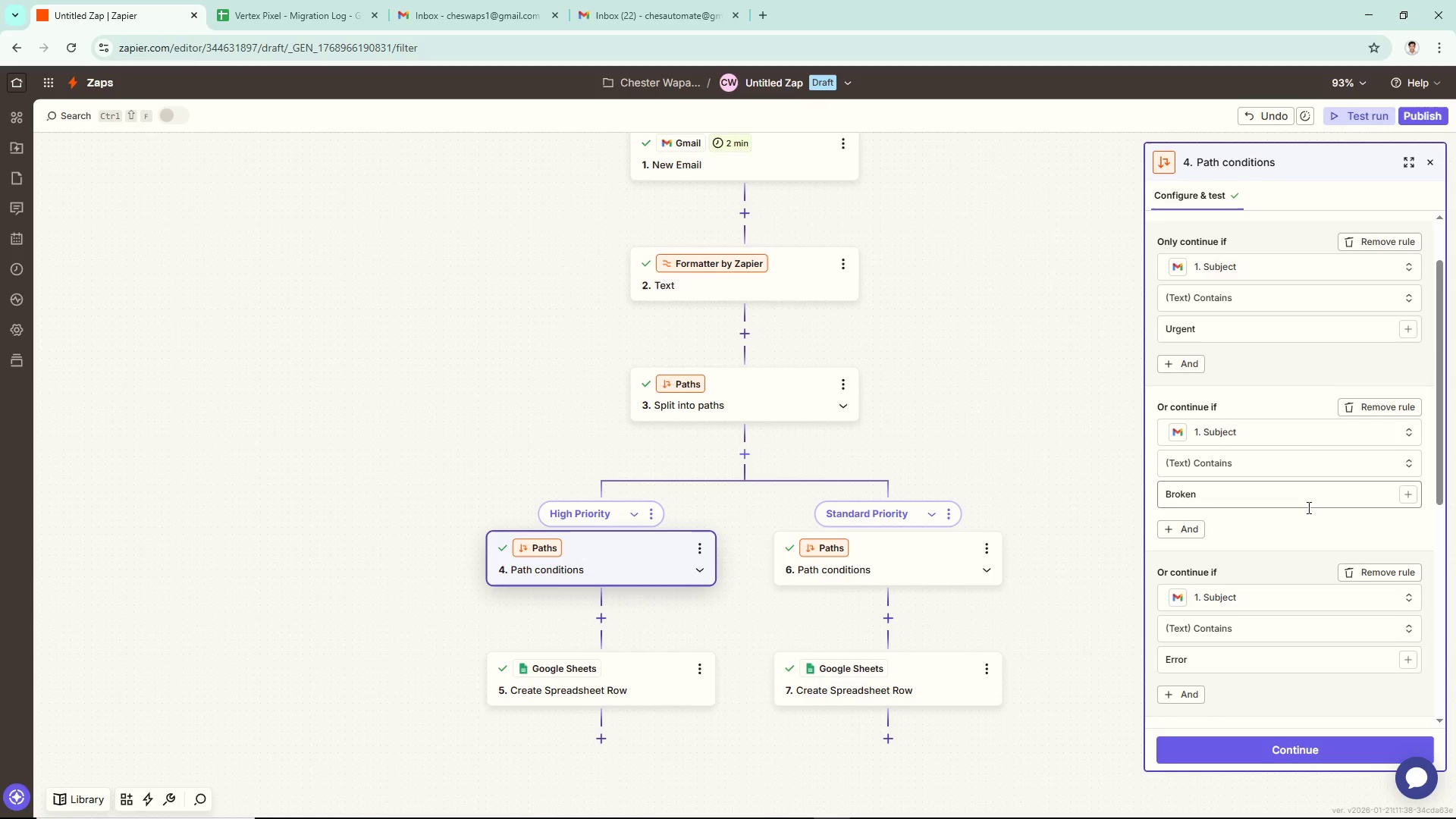 
wait(17.26)
 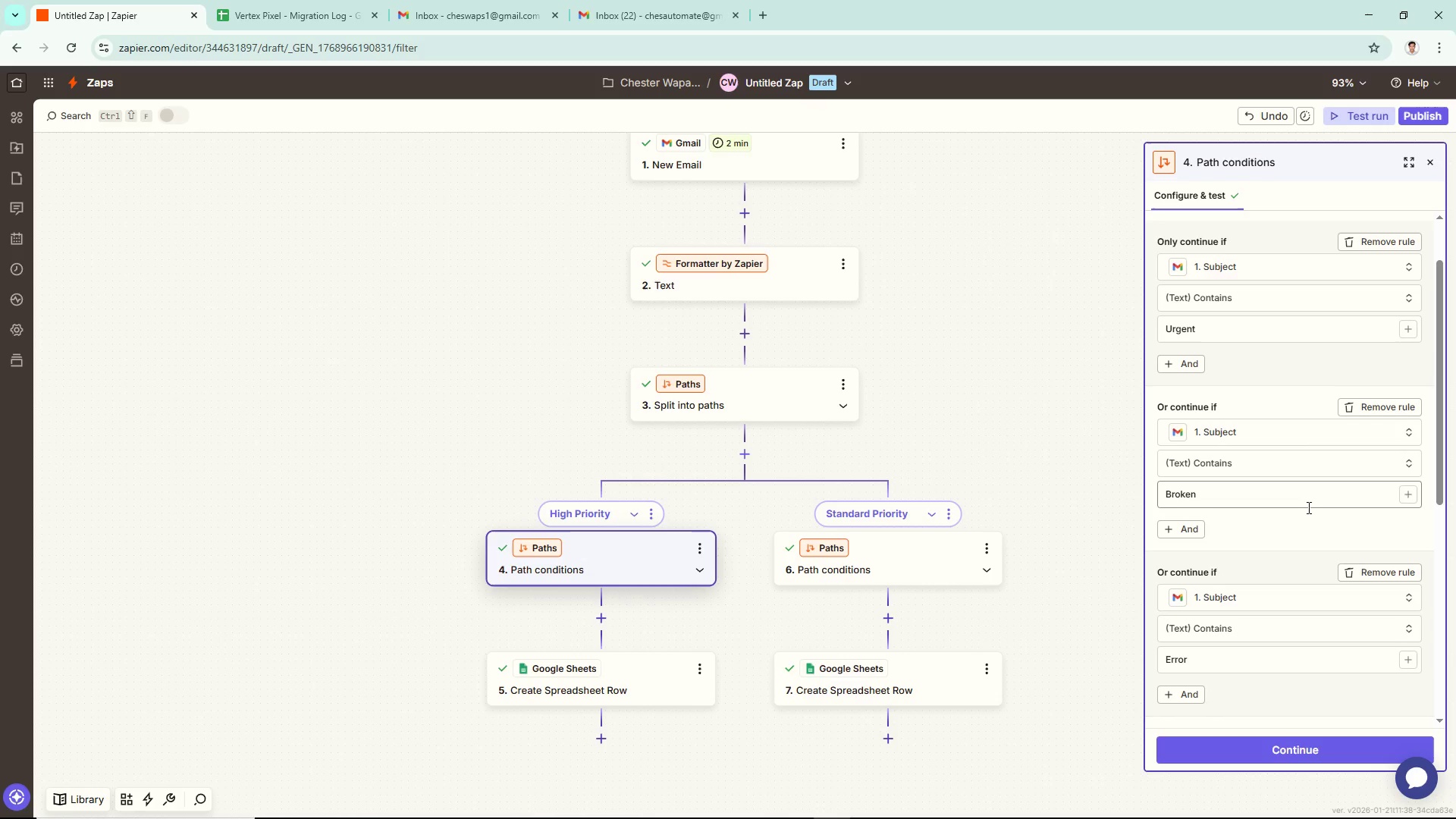 
scroll: coordinate [1436, 578], scroll_direction: down, amount: 4.0
 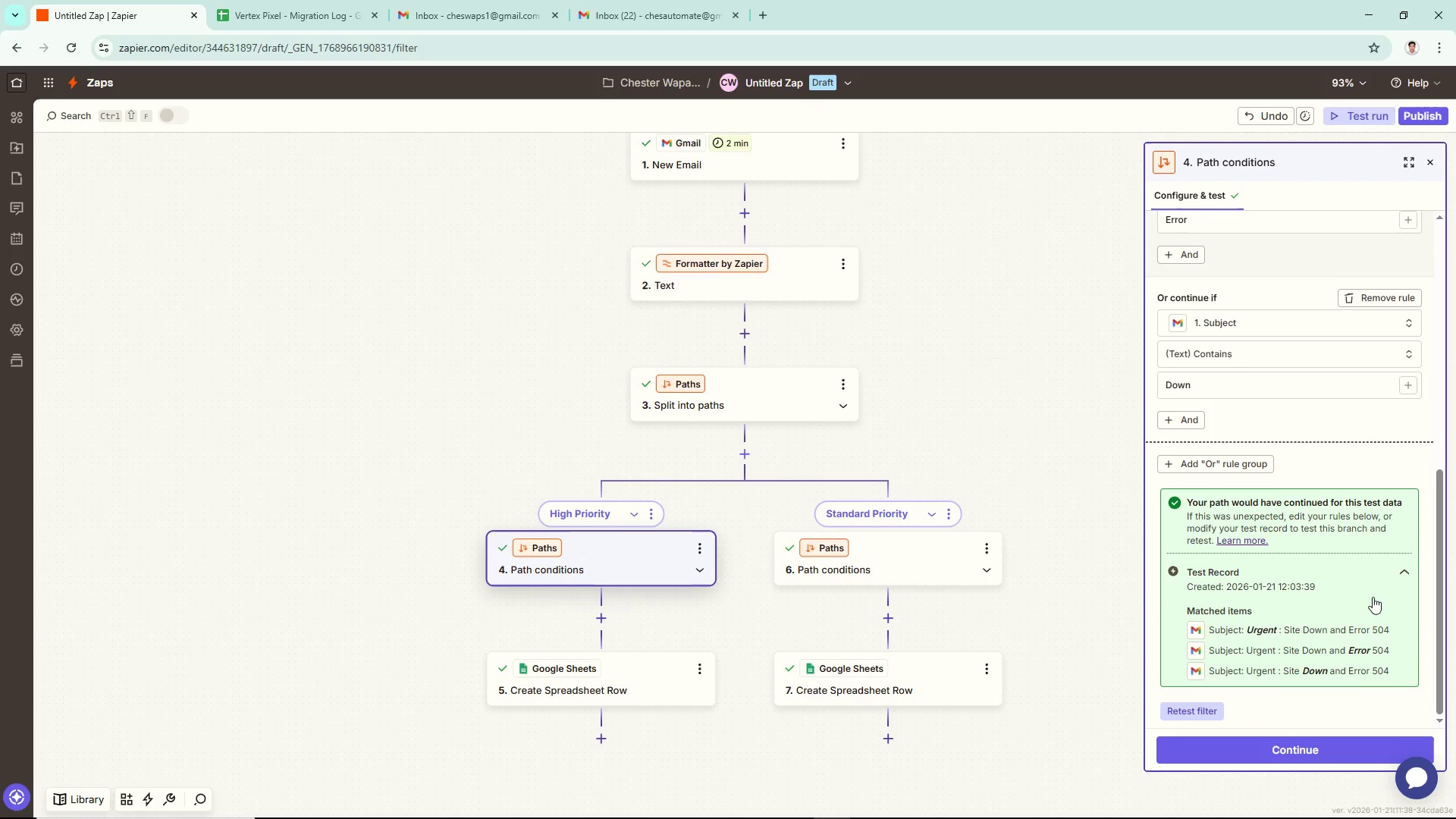 
wait(8.47)
 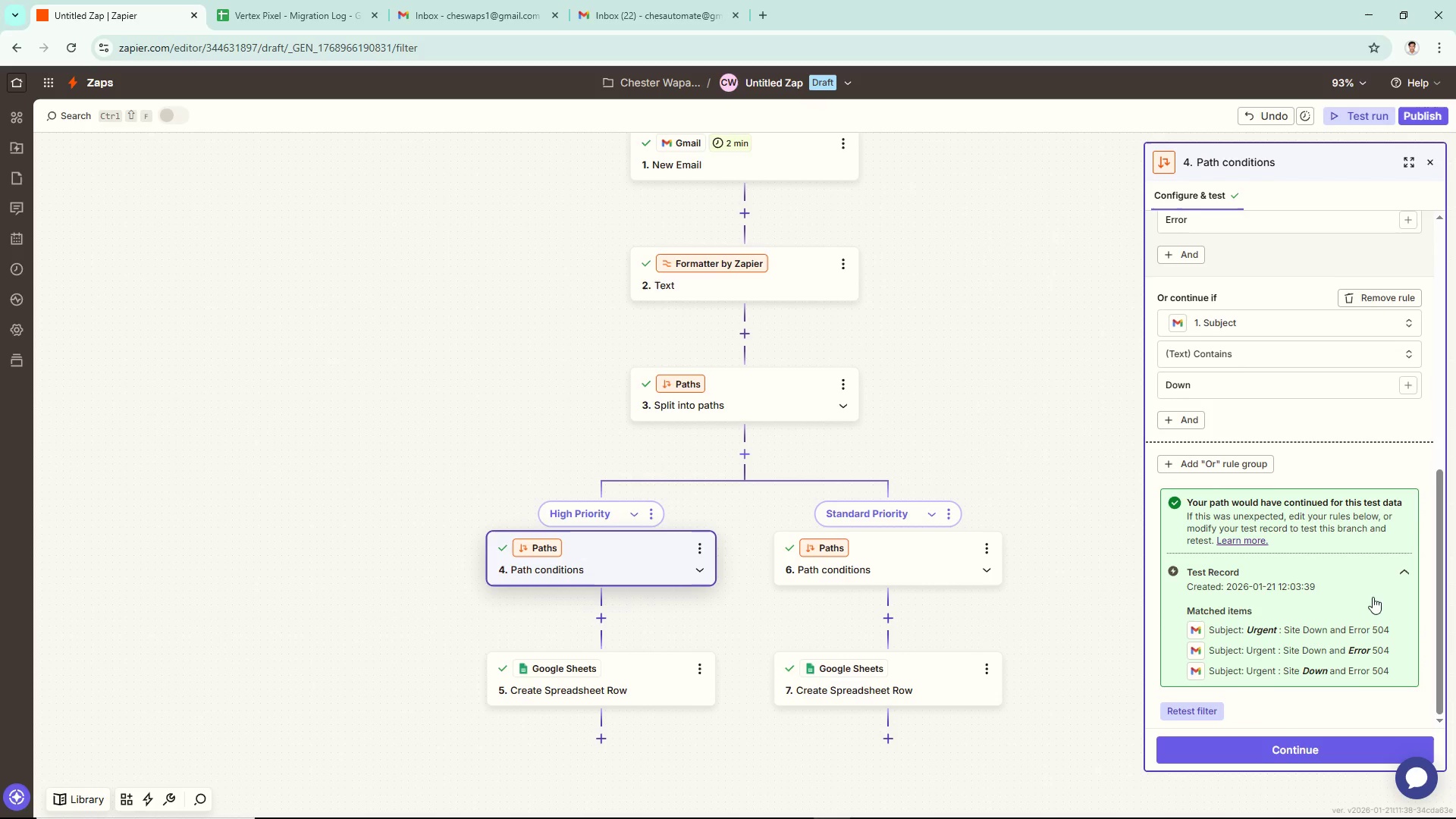 
scroll: coordinate [1272, 579], scroll_direction: down, amount: 2.0
 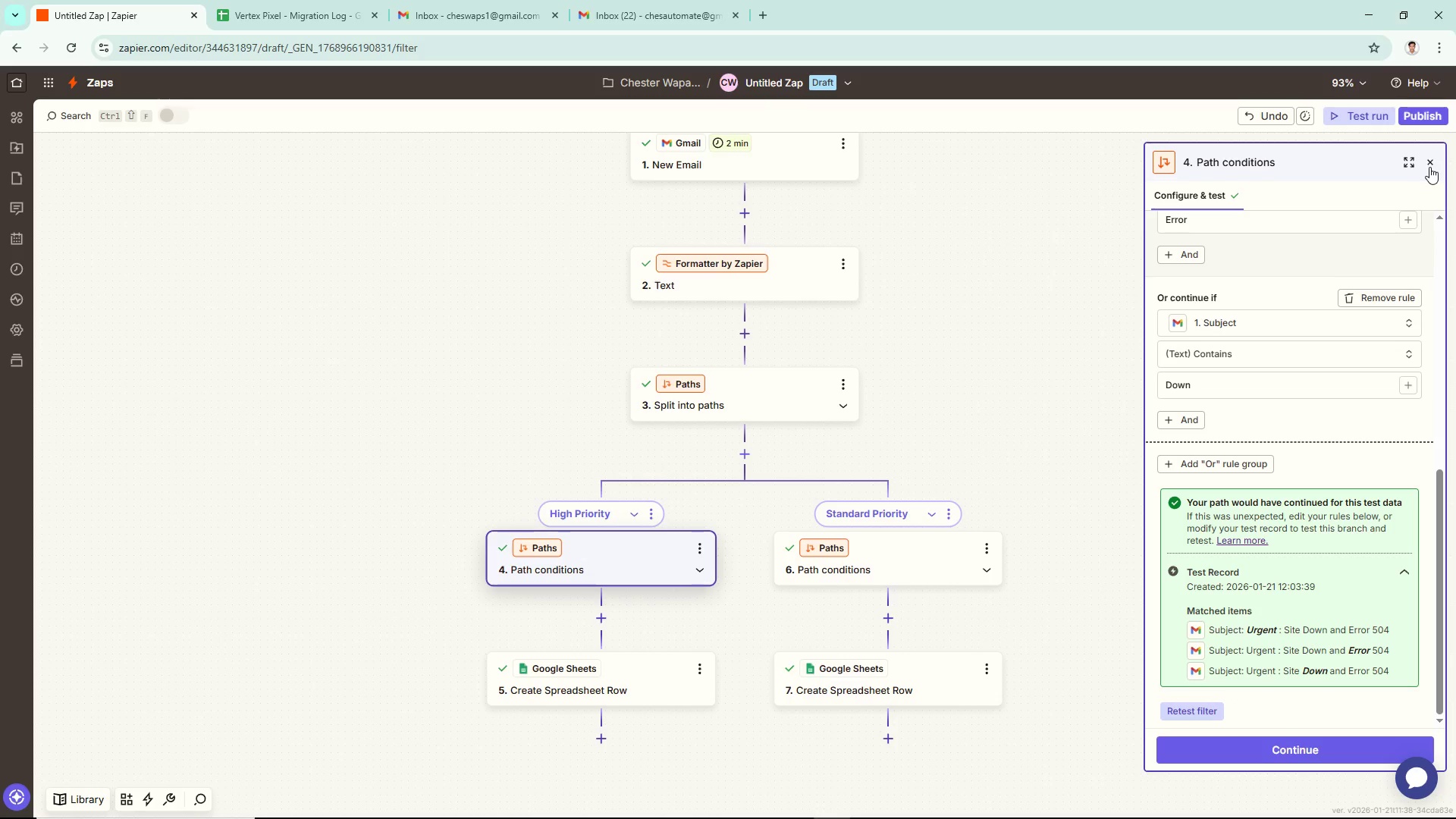 
left_click([1429, 165])
 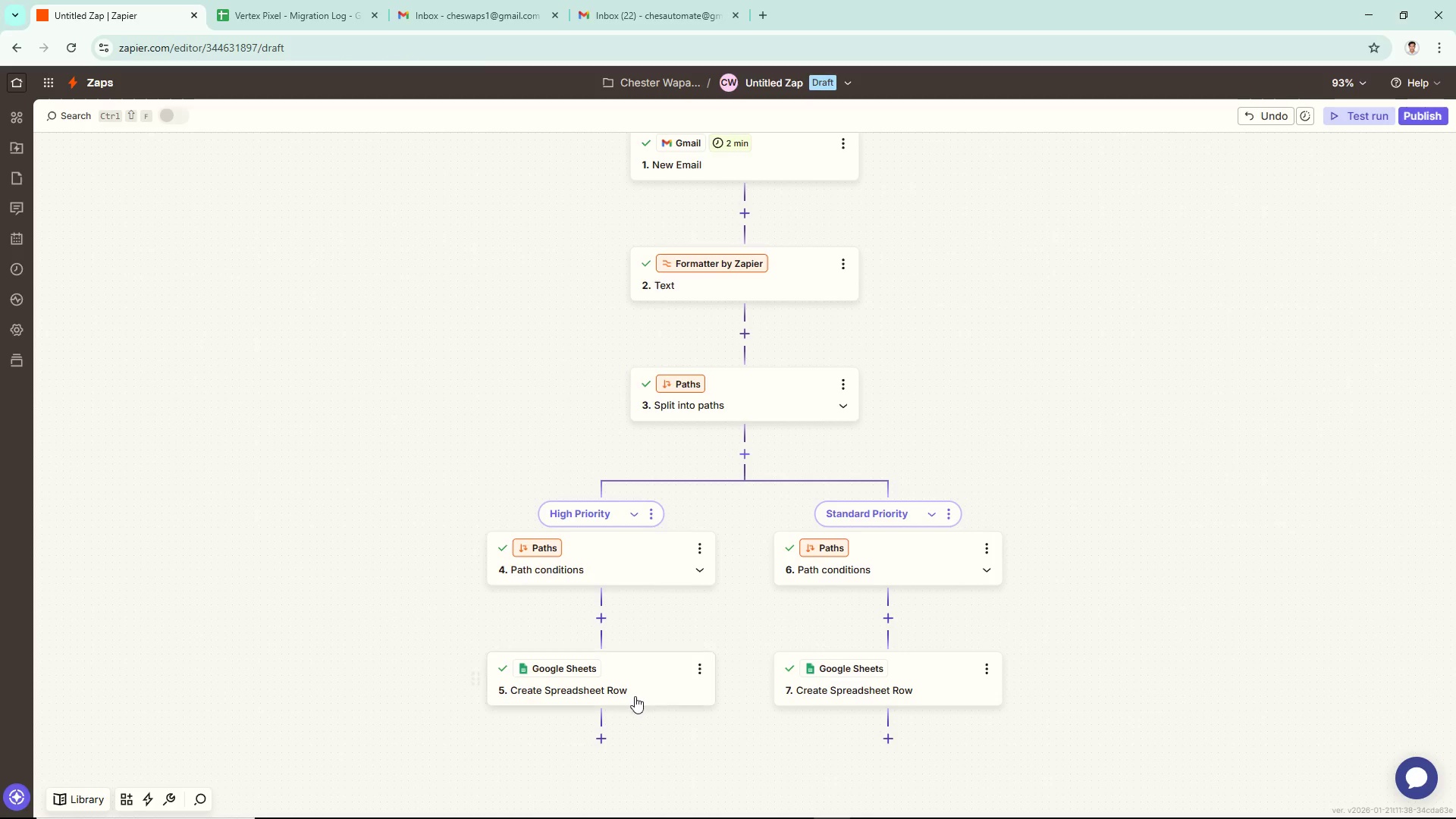 
left_click([647, 689])
 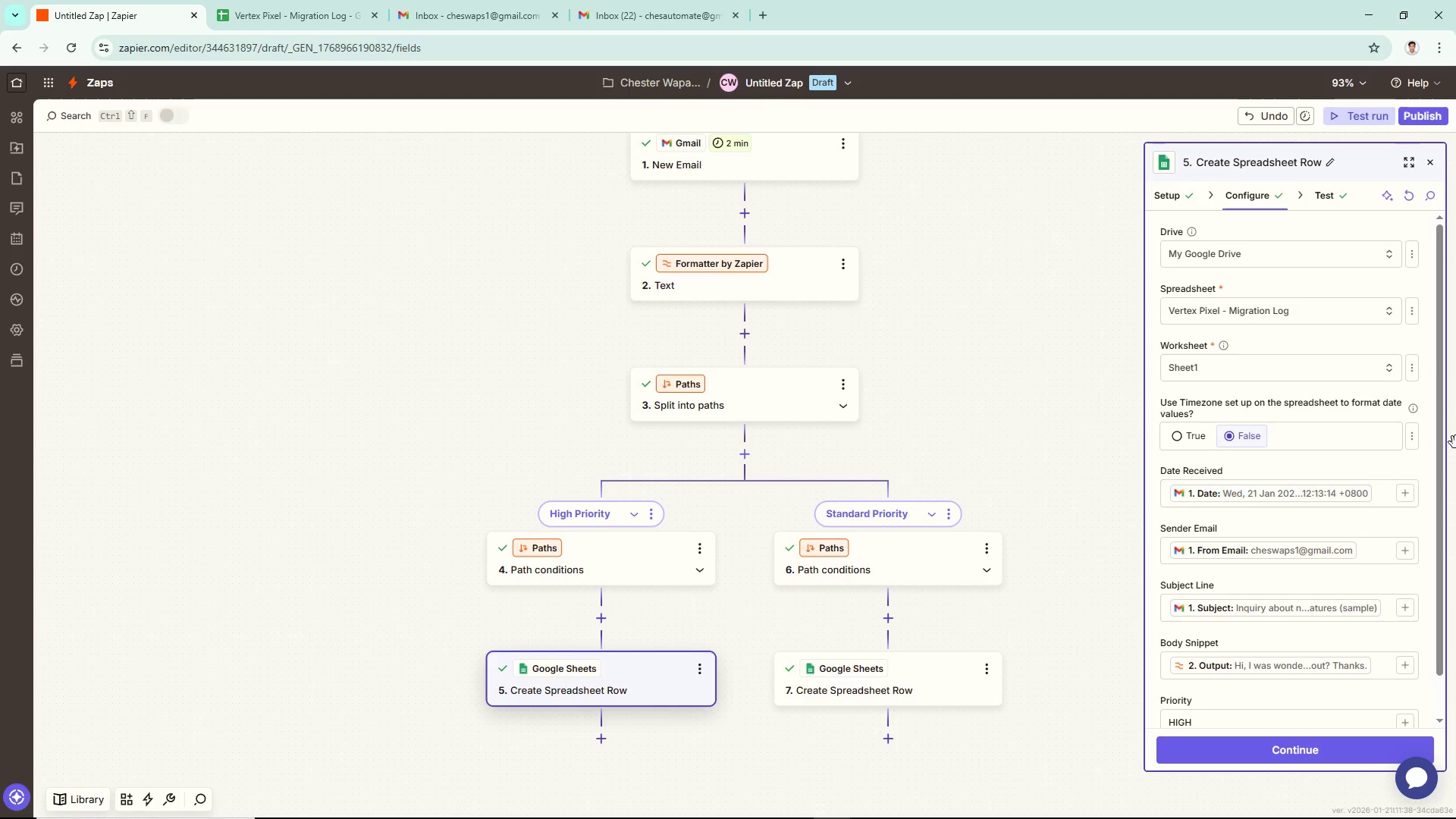 
scroll: coordinate [1340, 505], scroll_direction: up, amount: 3.0
 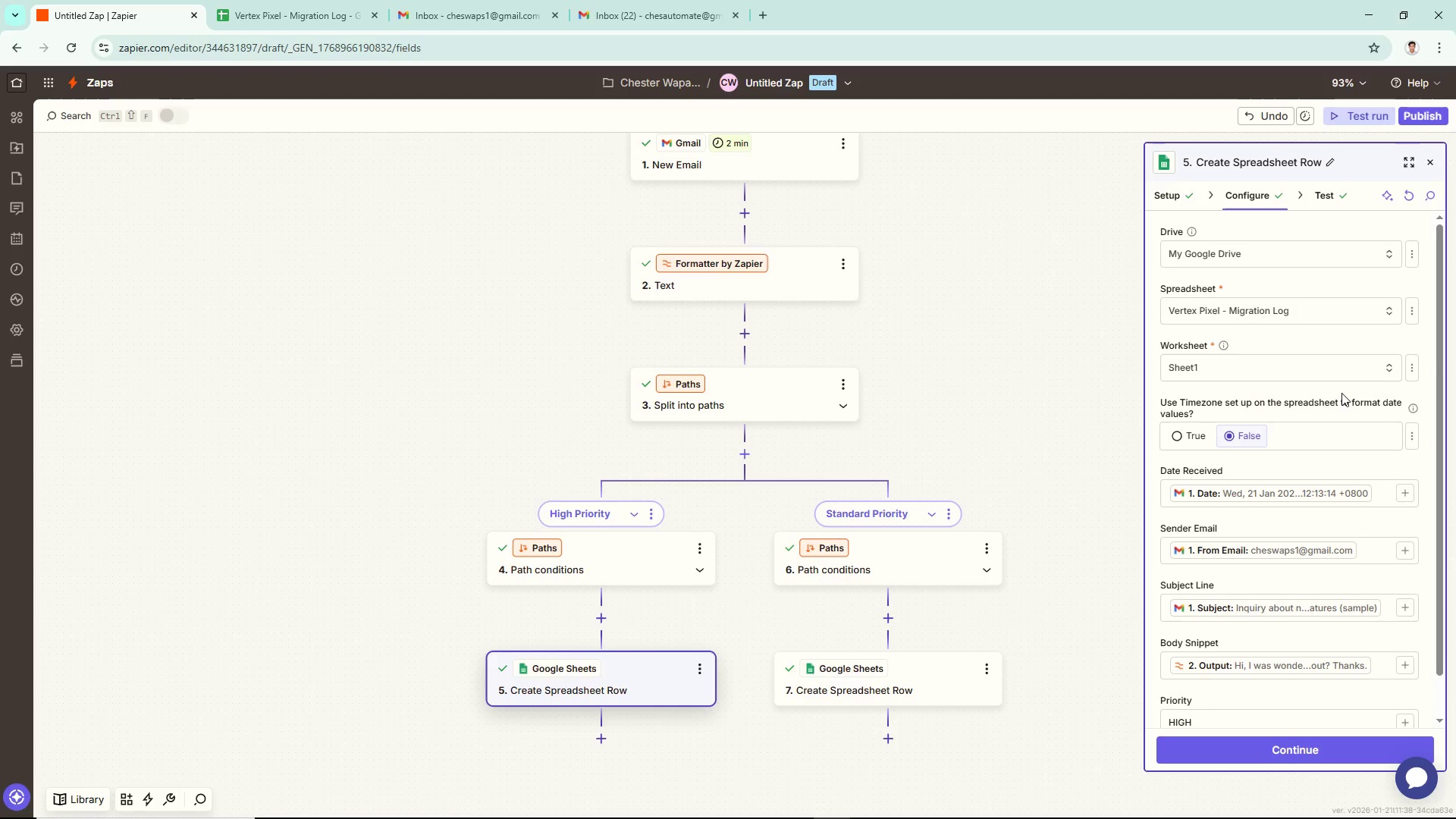 
wait(28.67)
 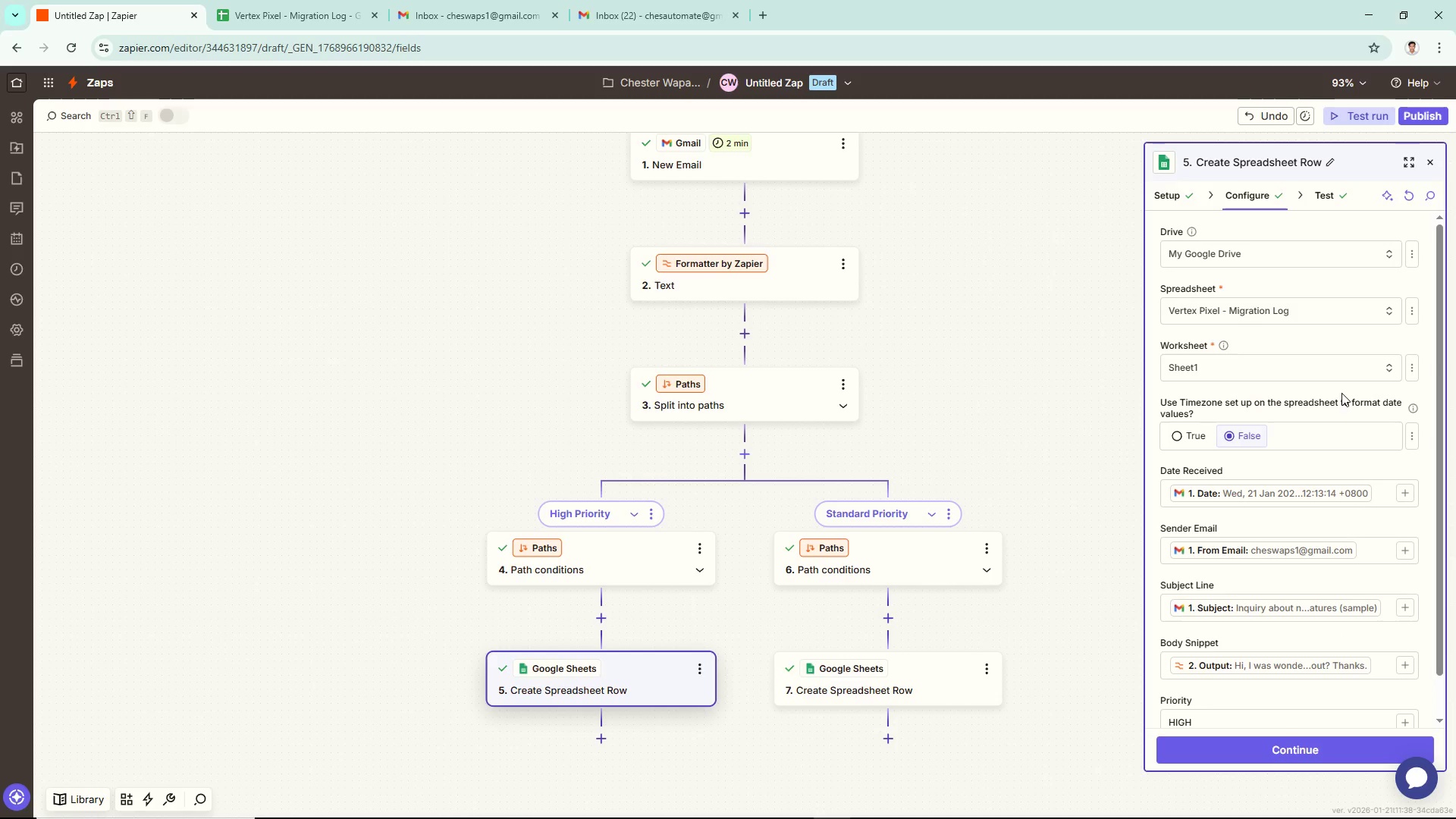 
scroll: coordinate [1345, 449], scroll_direction: down, amount: 1.0
 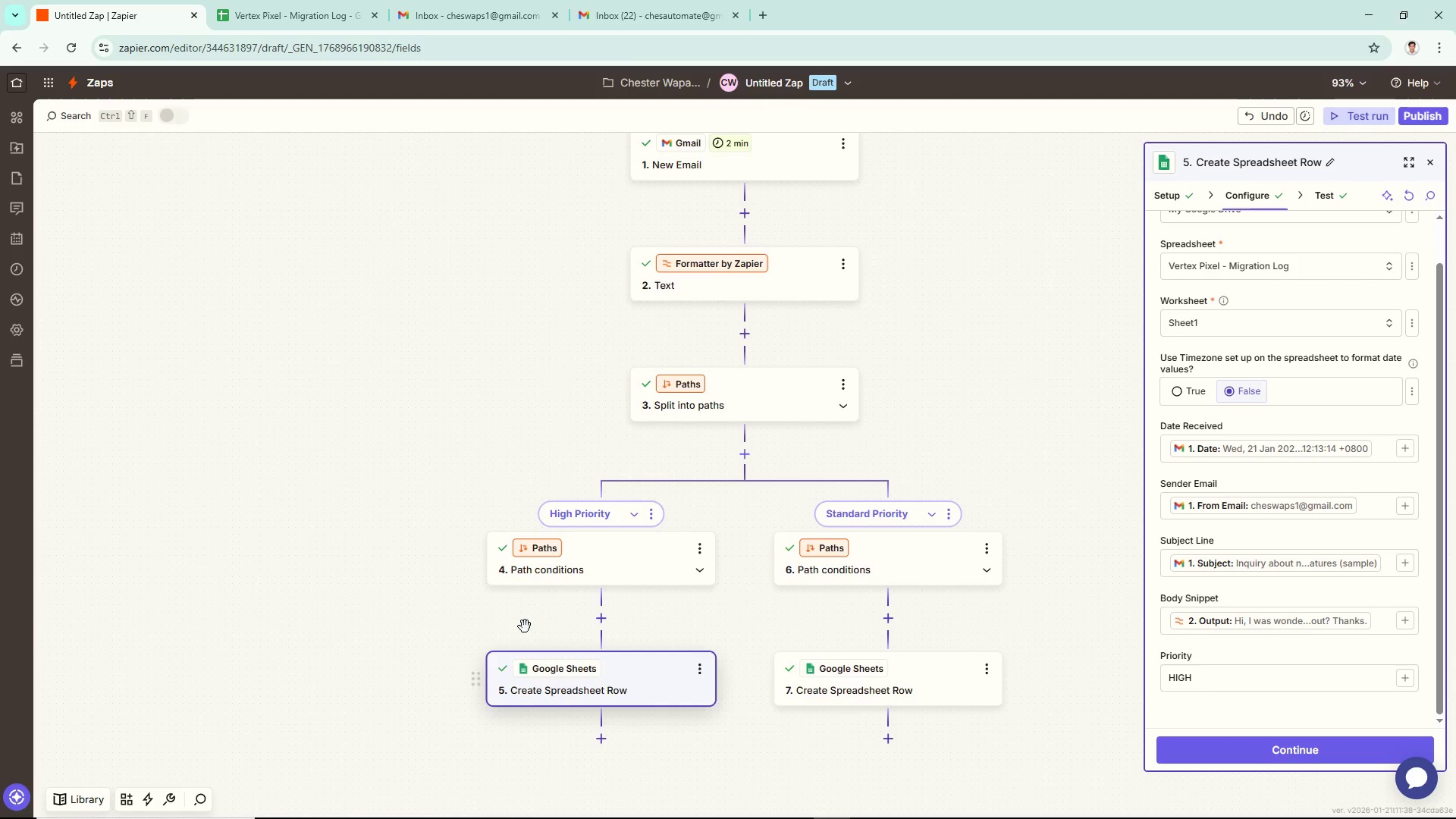 
wait(30.74)
 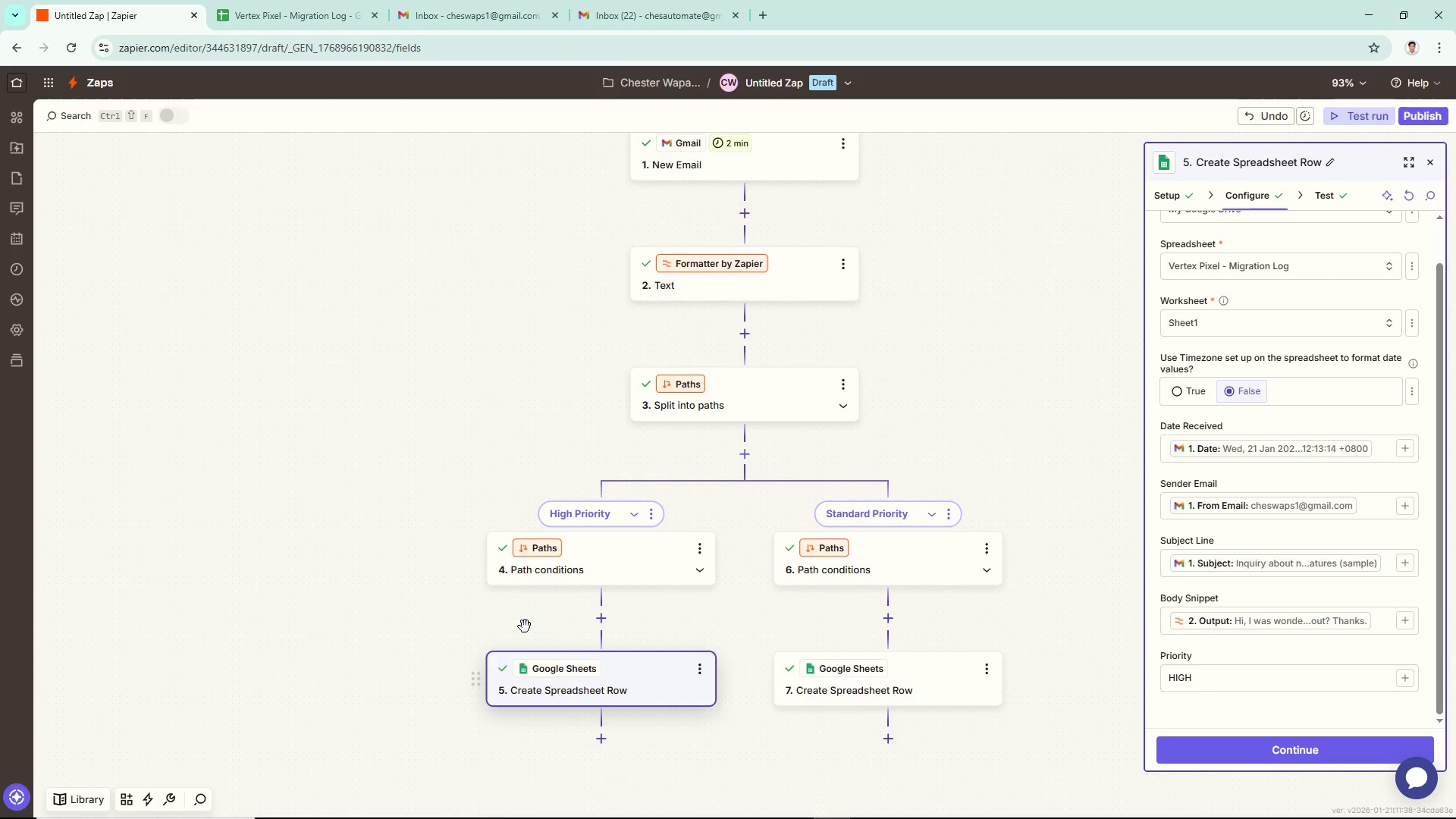 
left_click([1194, 755])
 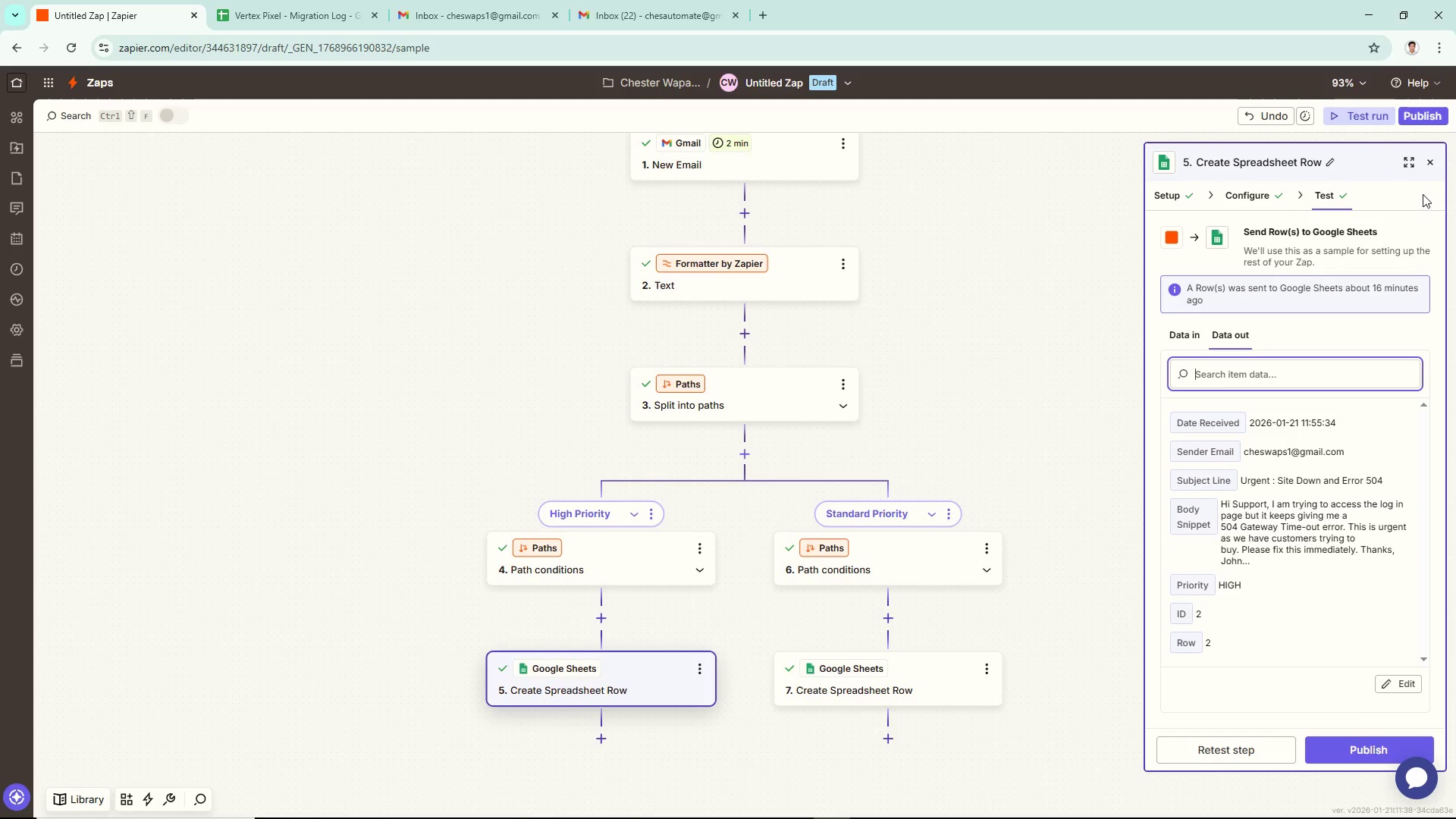 
left_click([1430, 158])
 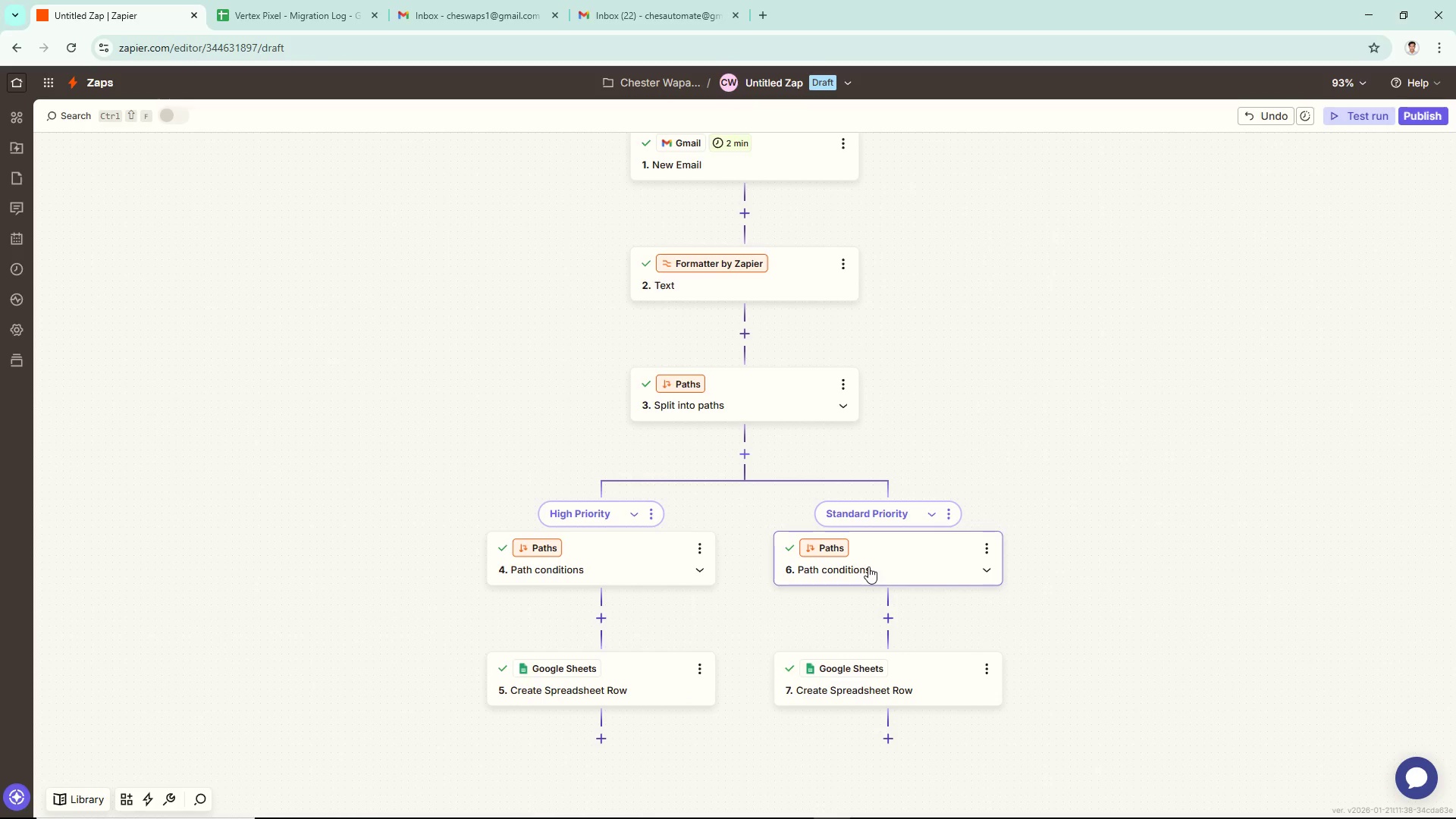 
double_click([868, 566])
 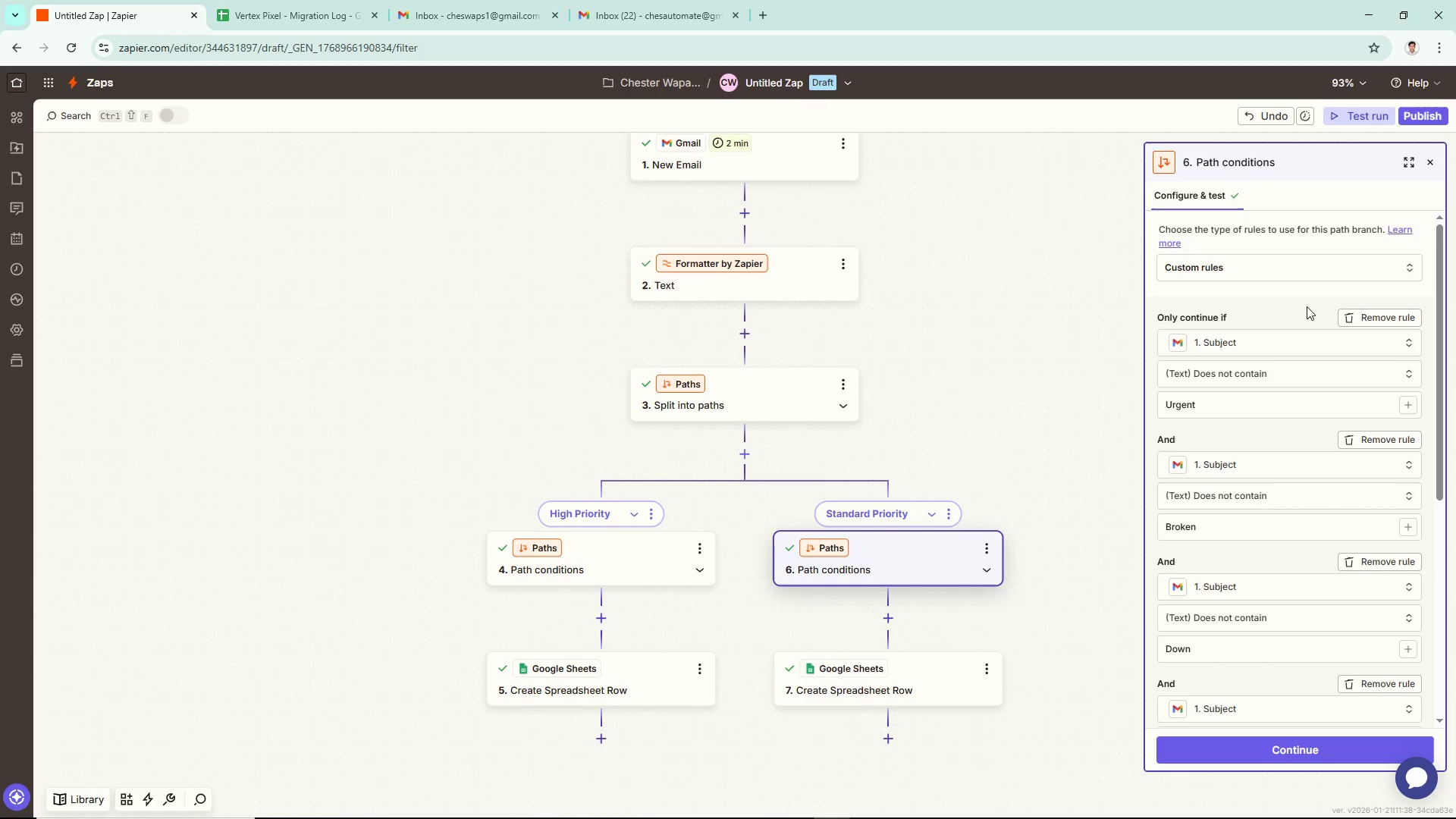 
wait(24.5)
 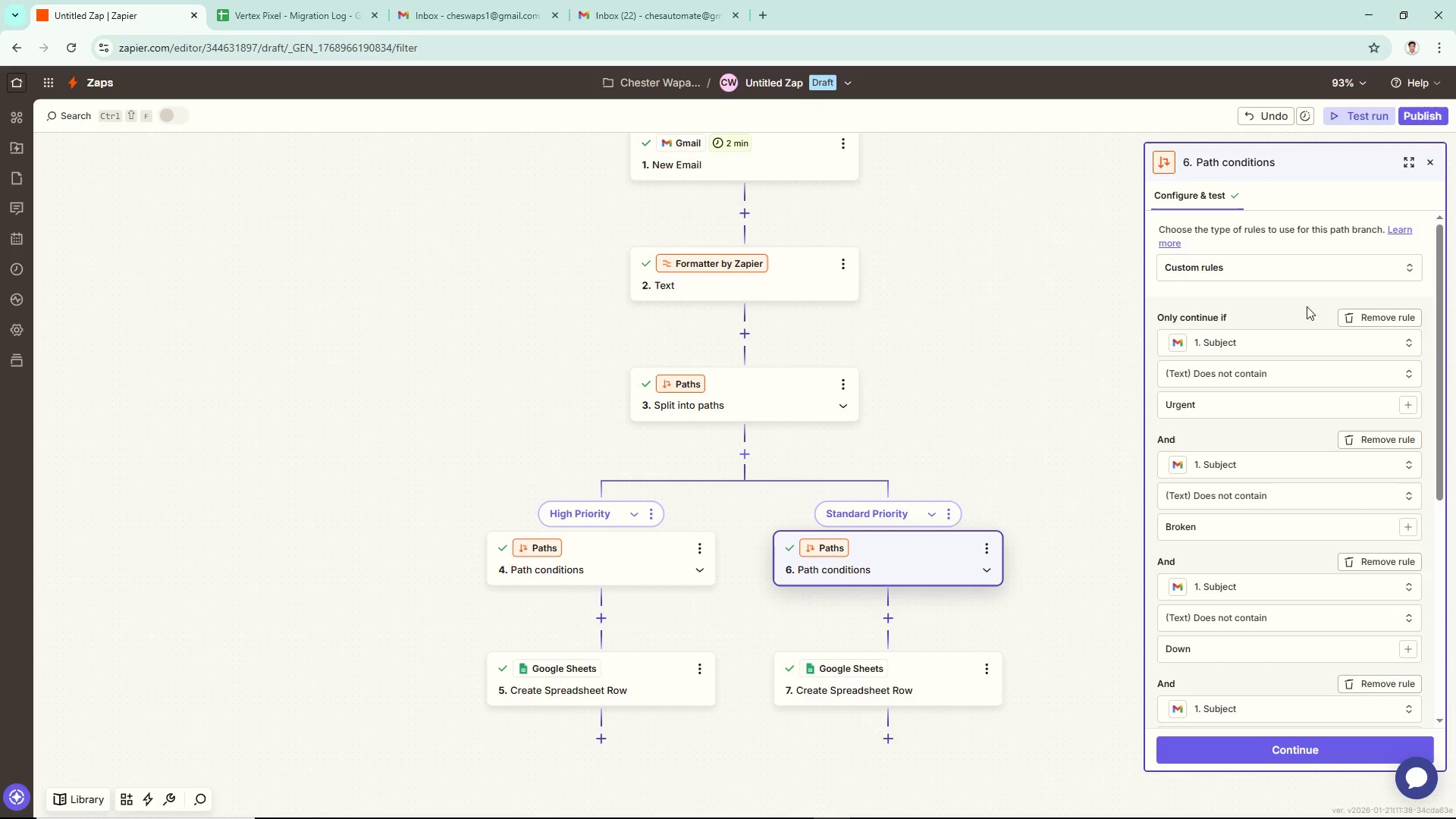 
scroll: coordinate [1307, 375], scroll_direction: down, amount: 1.0
 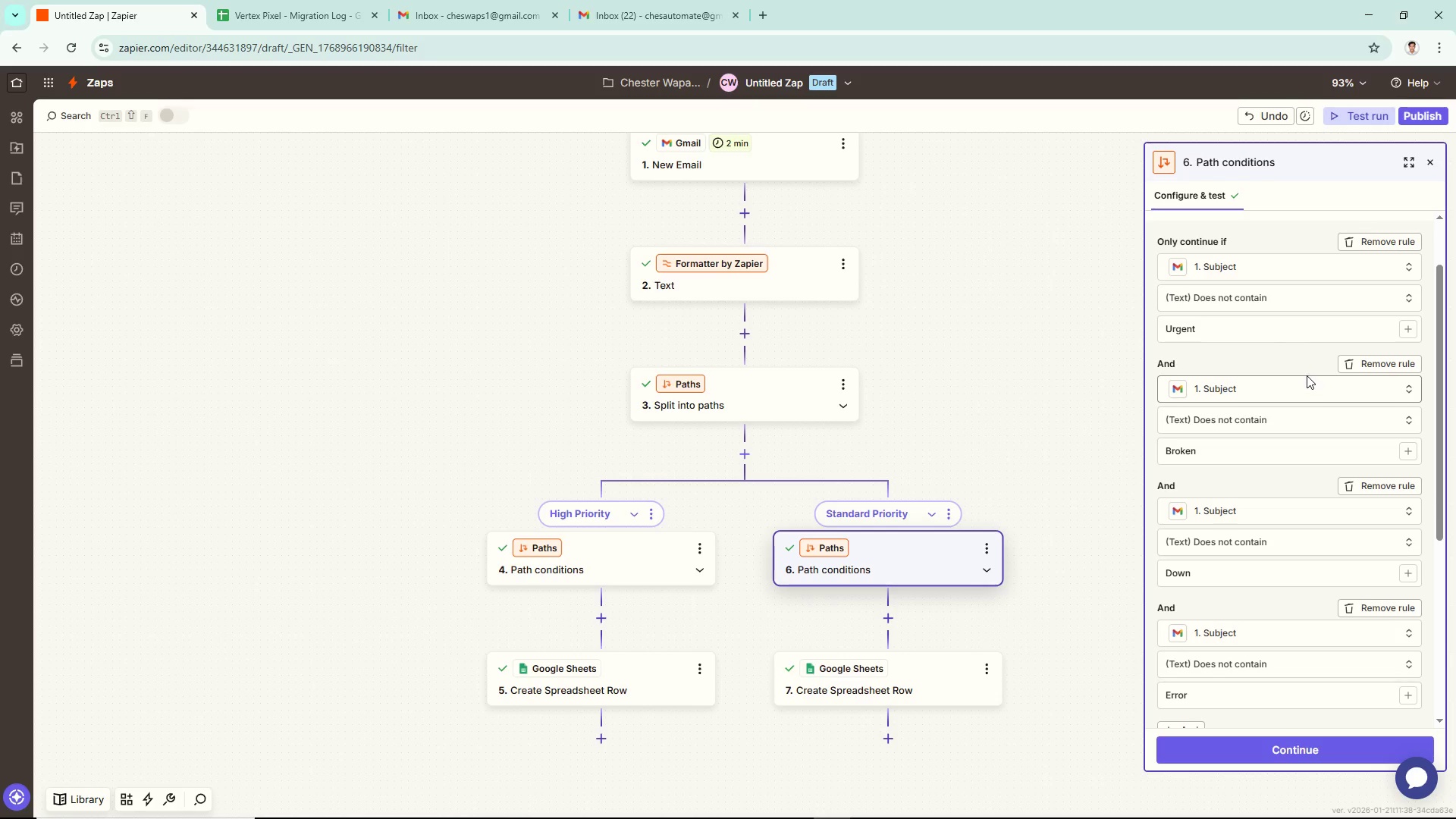 
scroll: coordinate [1307, 375], scroll_direction: up, amount: 2.0
 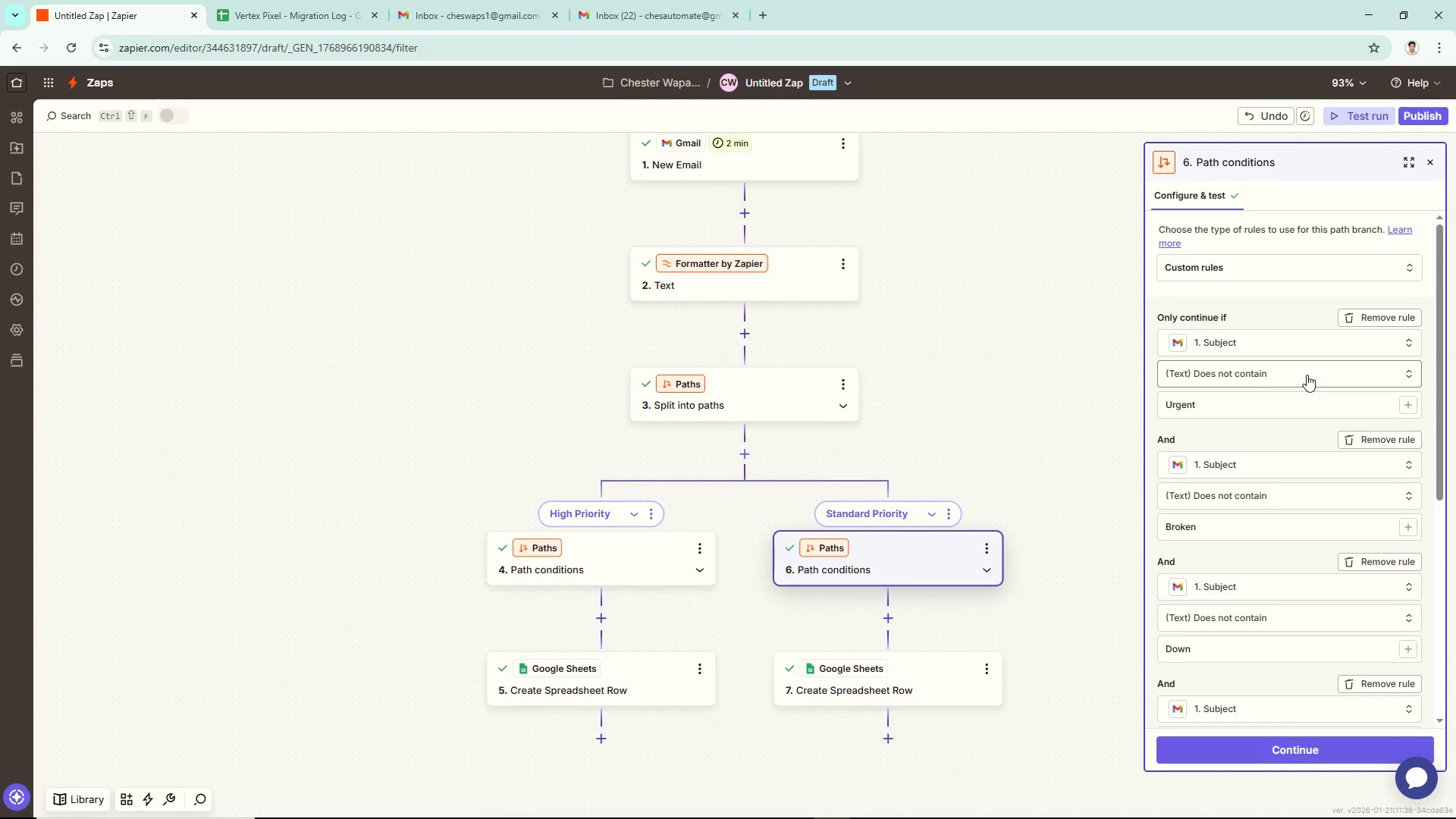 
wait(15.07)
 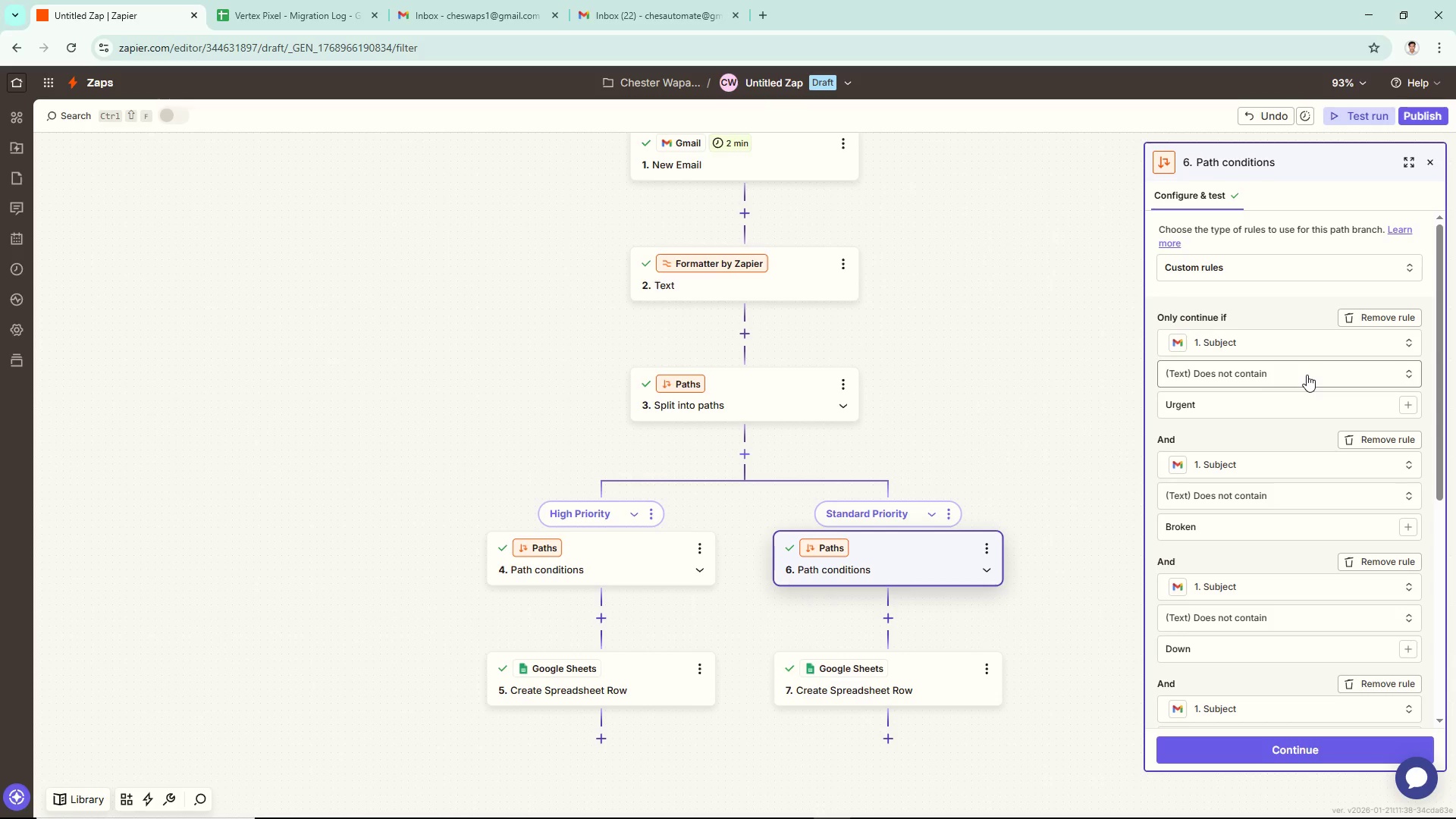 
scroll: coordinate [1307, 362], scroll_direction: down, amount: 2.0
 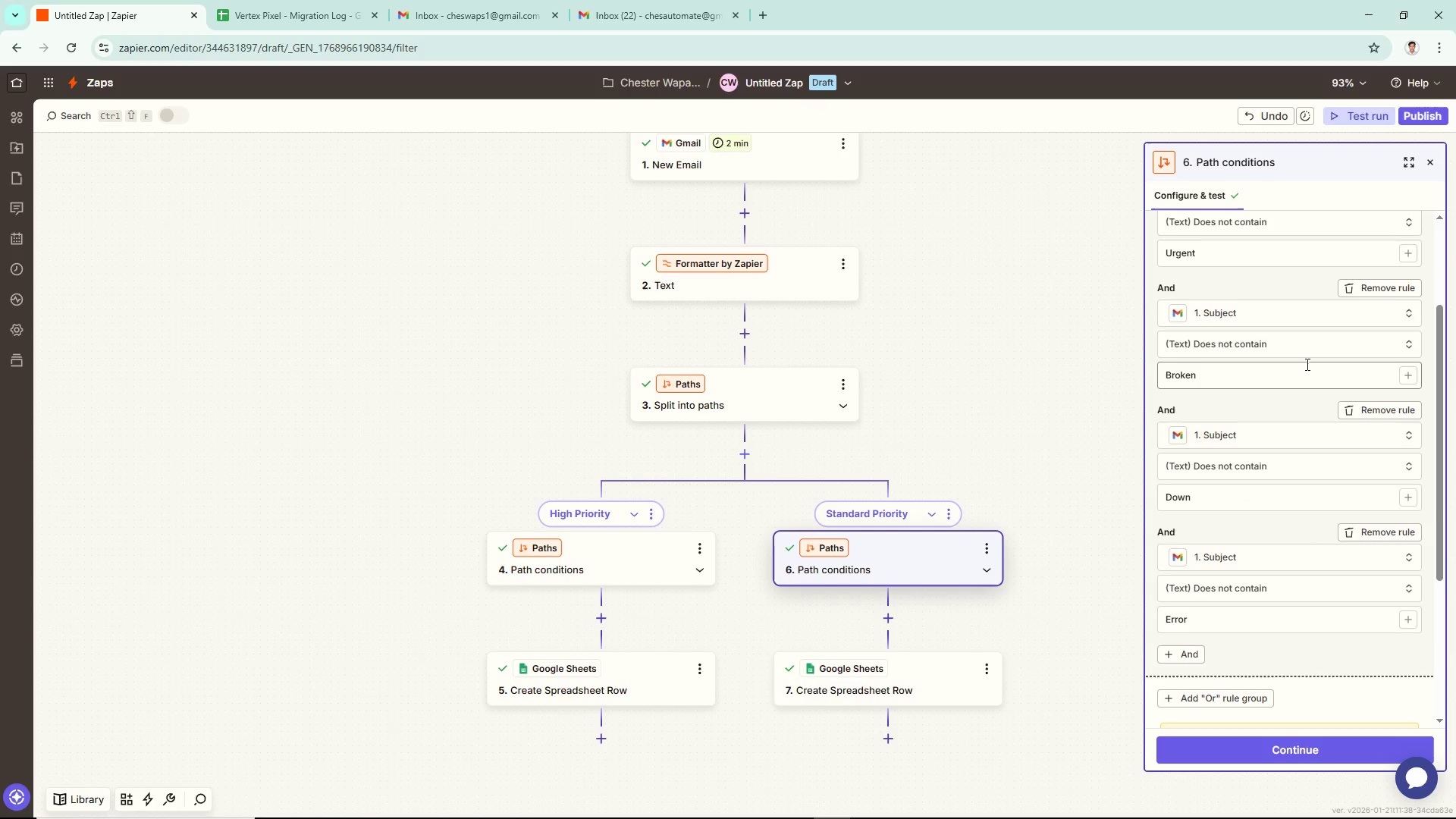 
scroll: coordinate [1306, 388], scroll_direction: up, amount: 2.0
 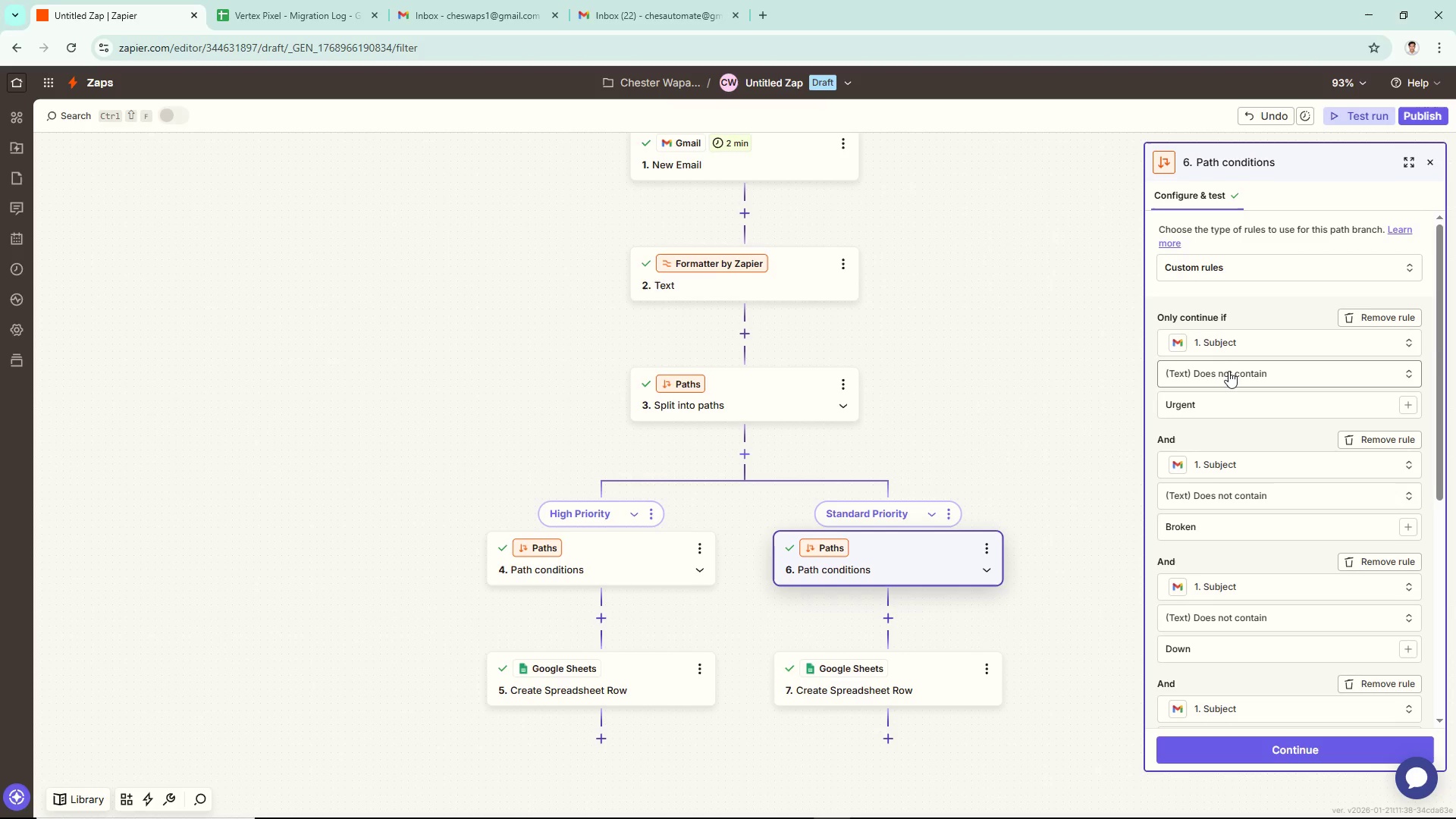 
scroll: coordinate [1363, 375], scroll_direction: down, amount: 5.0
 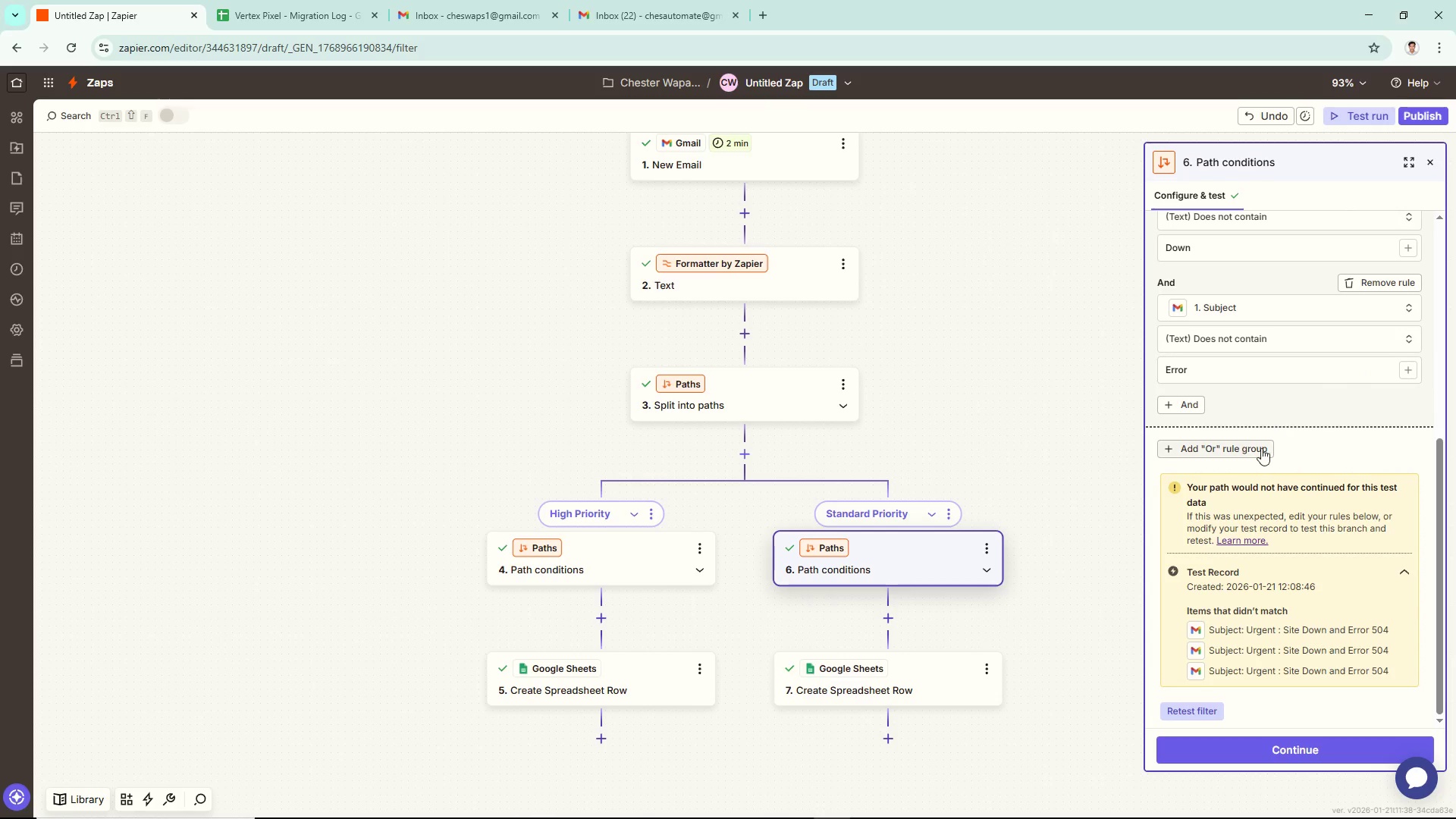 
scroll: coordinate [1191, 474], scroll_direction: up, amount: 2.0
 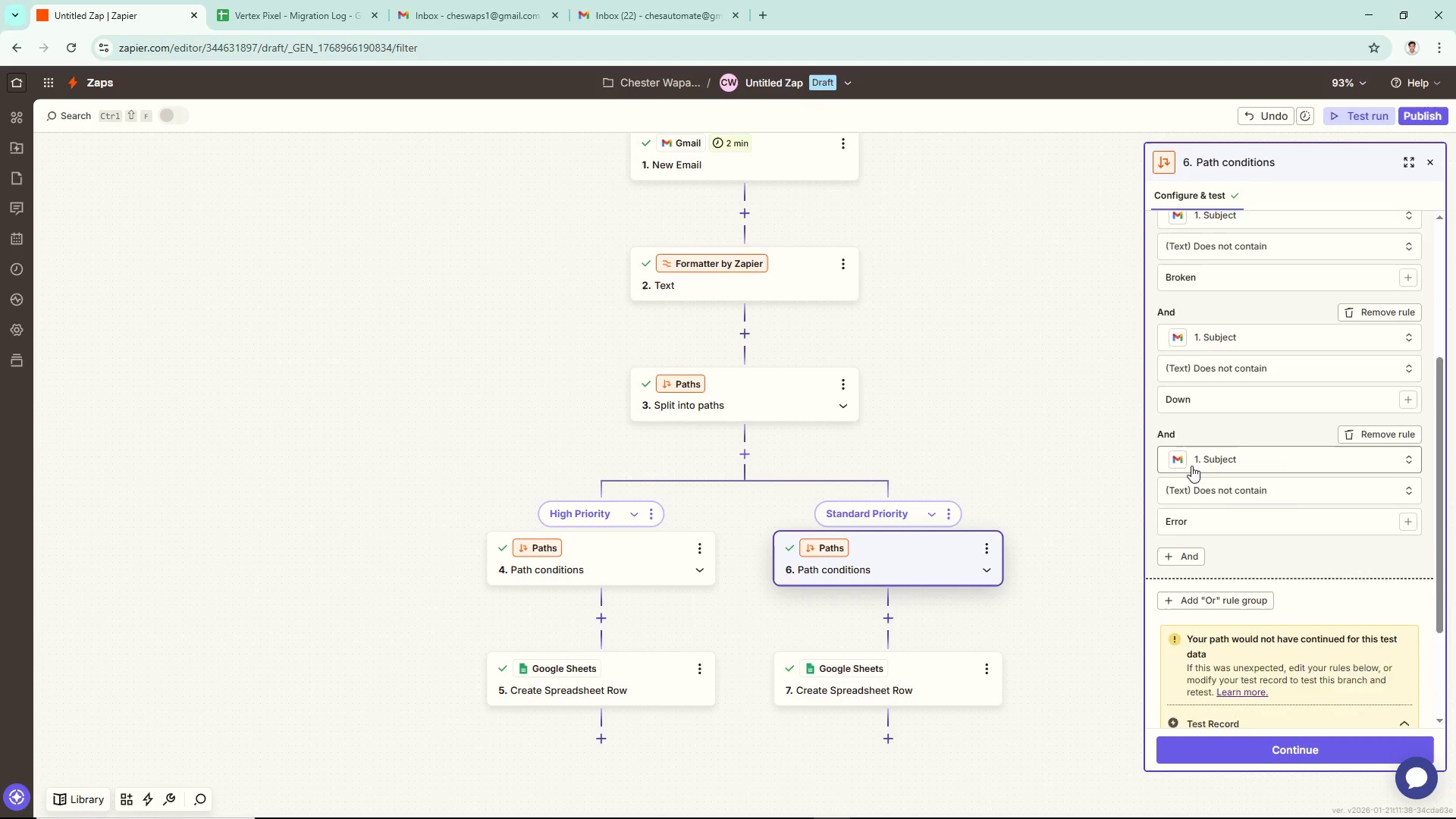 
scroll: coordinate [1191, 460], scroll_direction: down, amount: 4.0
 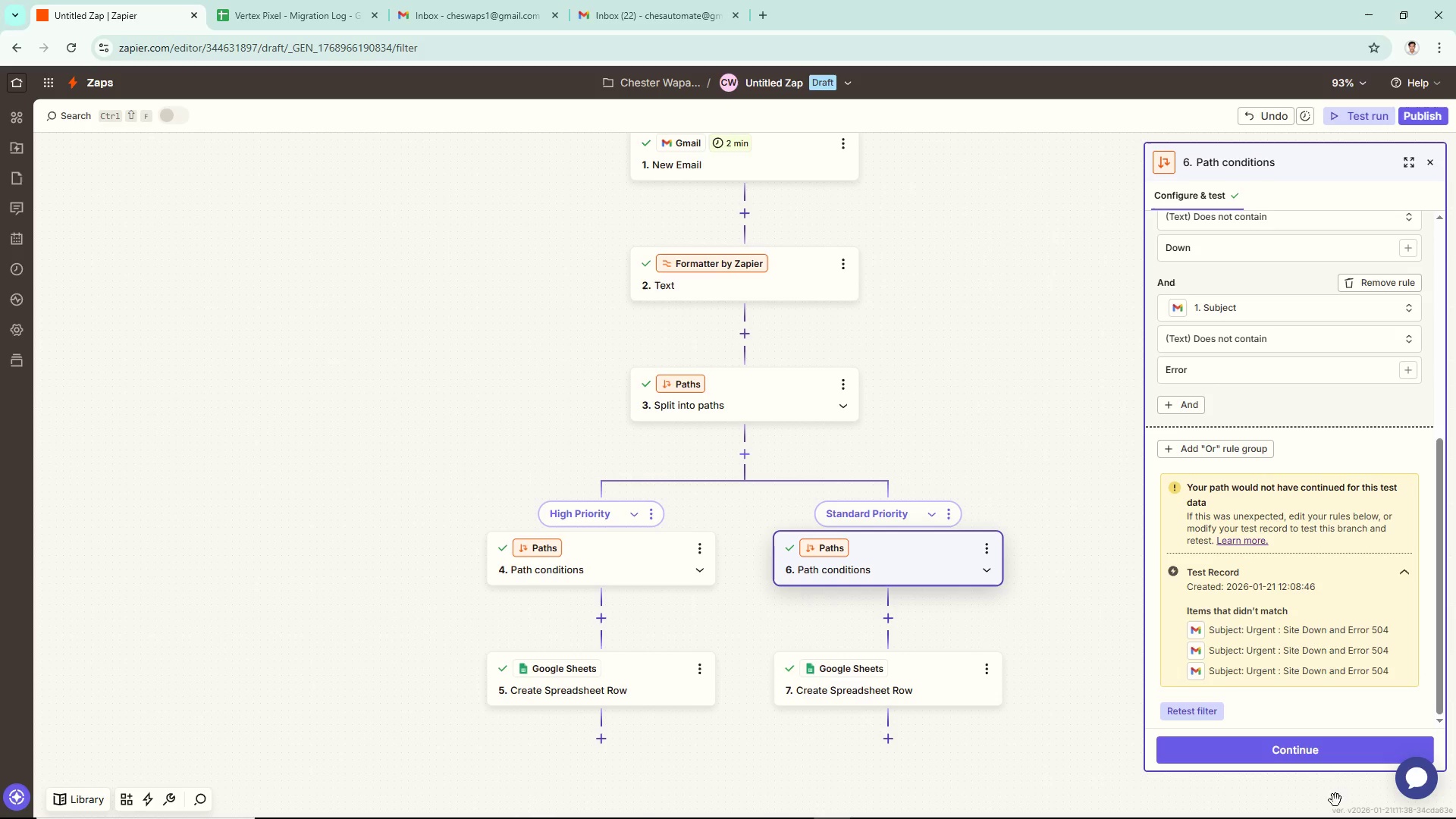 
left_click([1324, 755])
 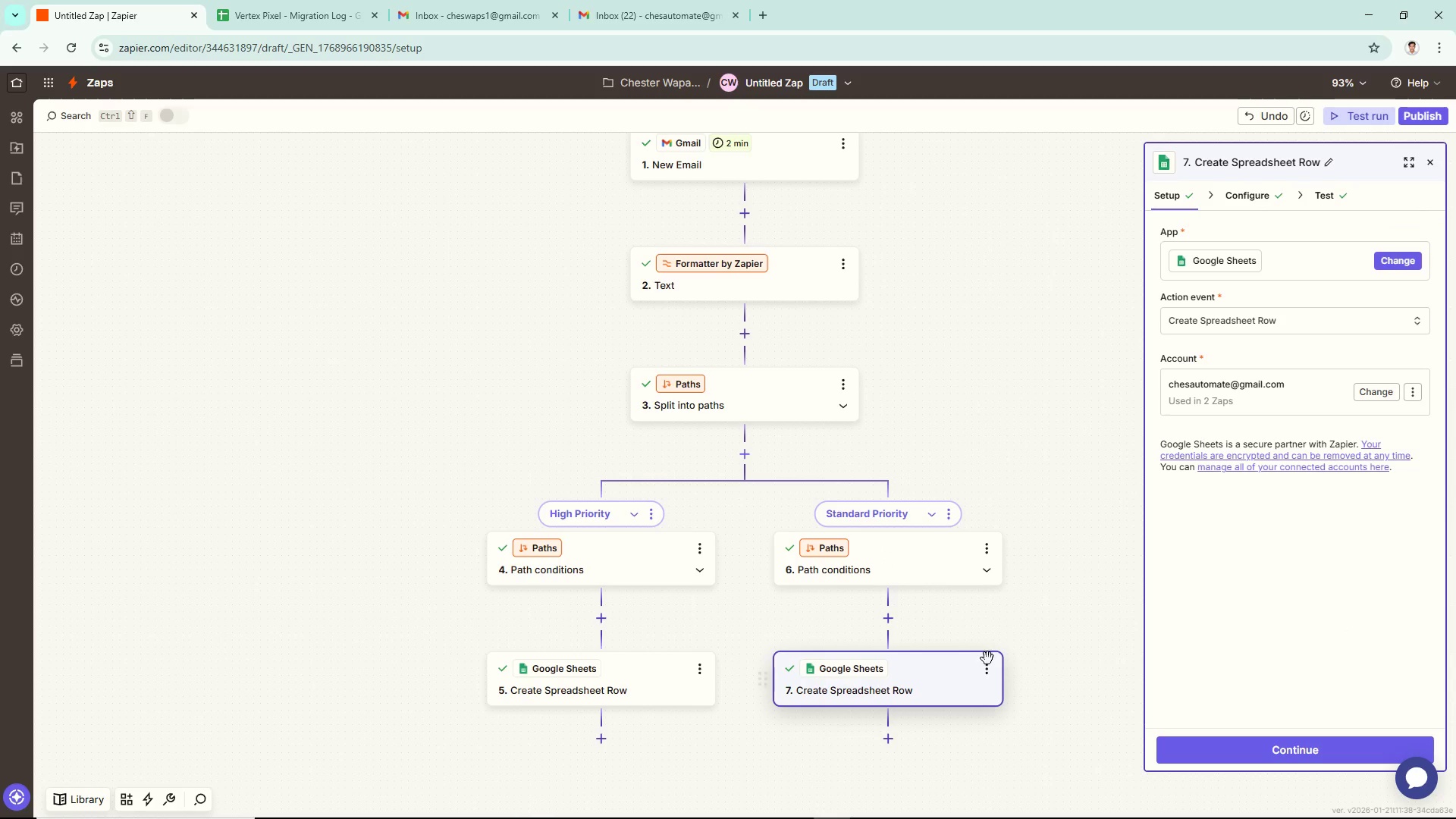 
wait(5.19)
 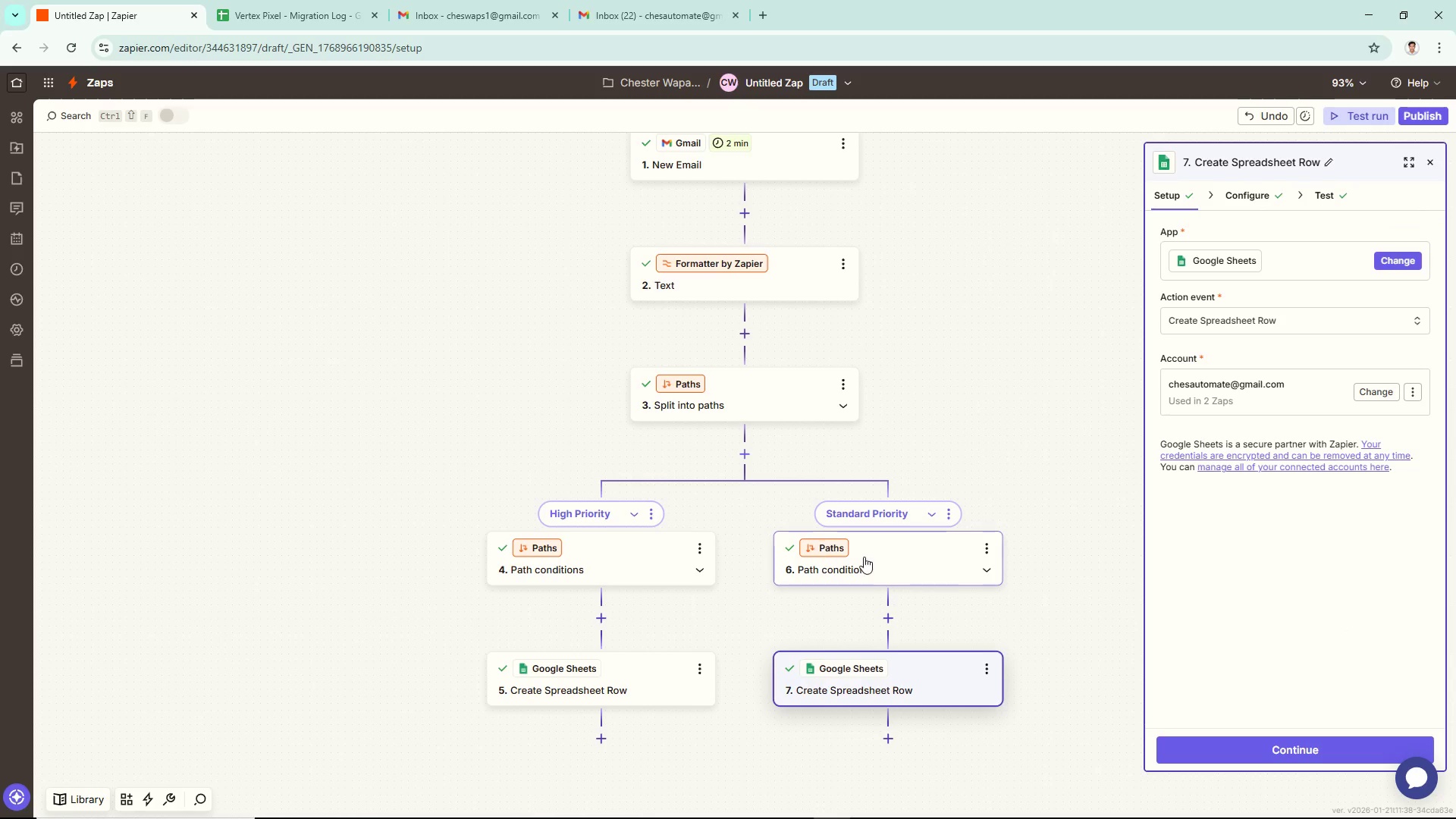 
left_click([1253, 188])
 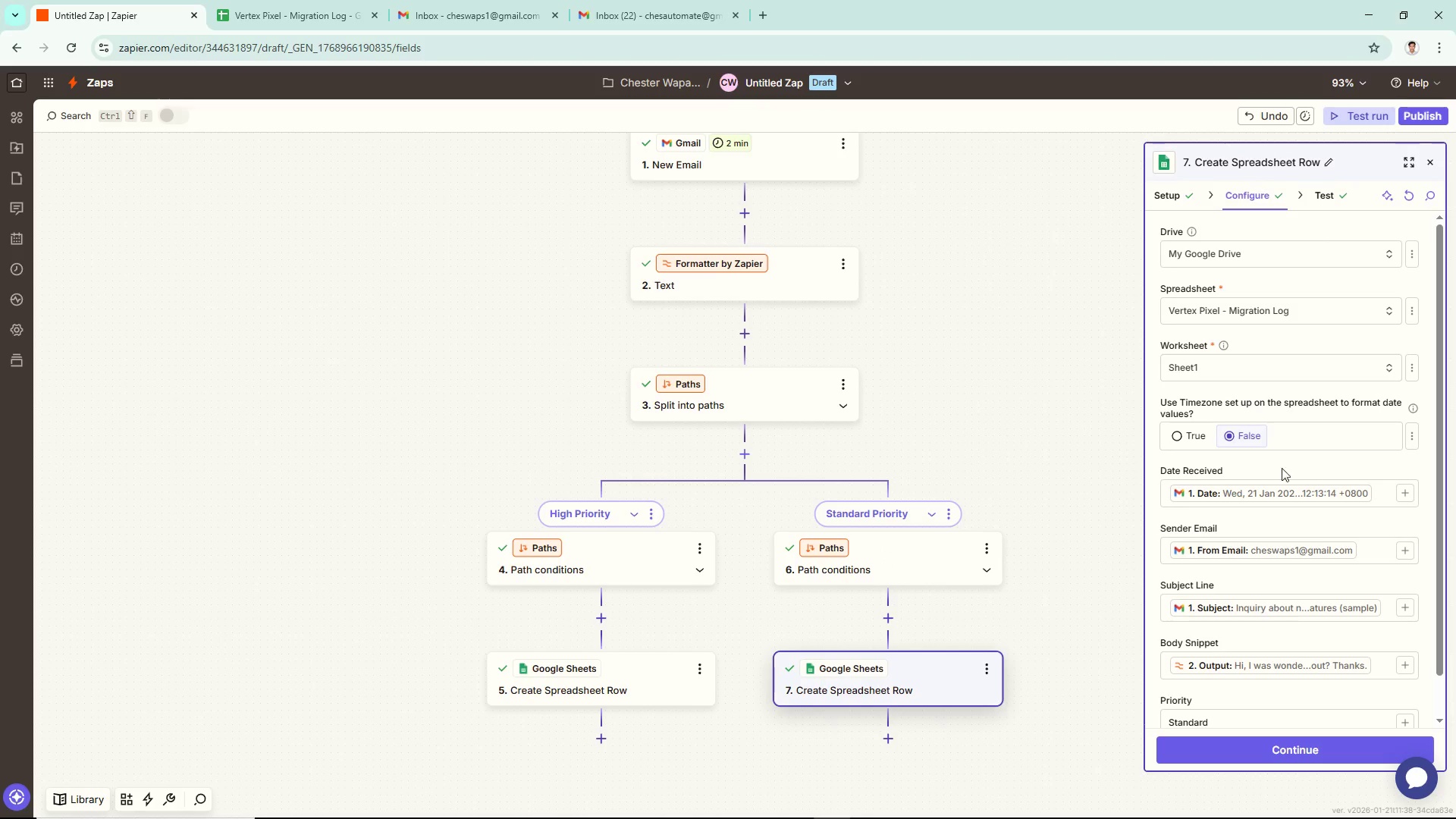 
scroll: coordinate [1316, 530], scroll_direction: down, amount: 3.0
 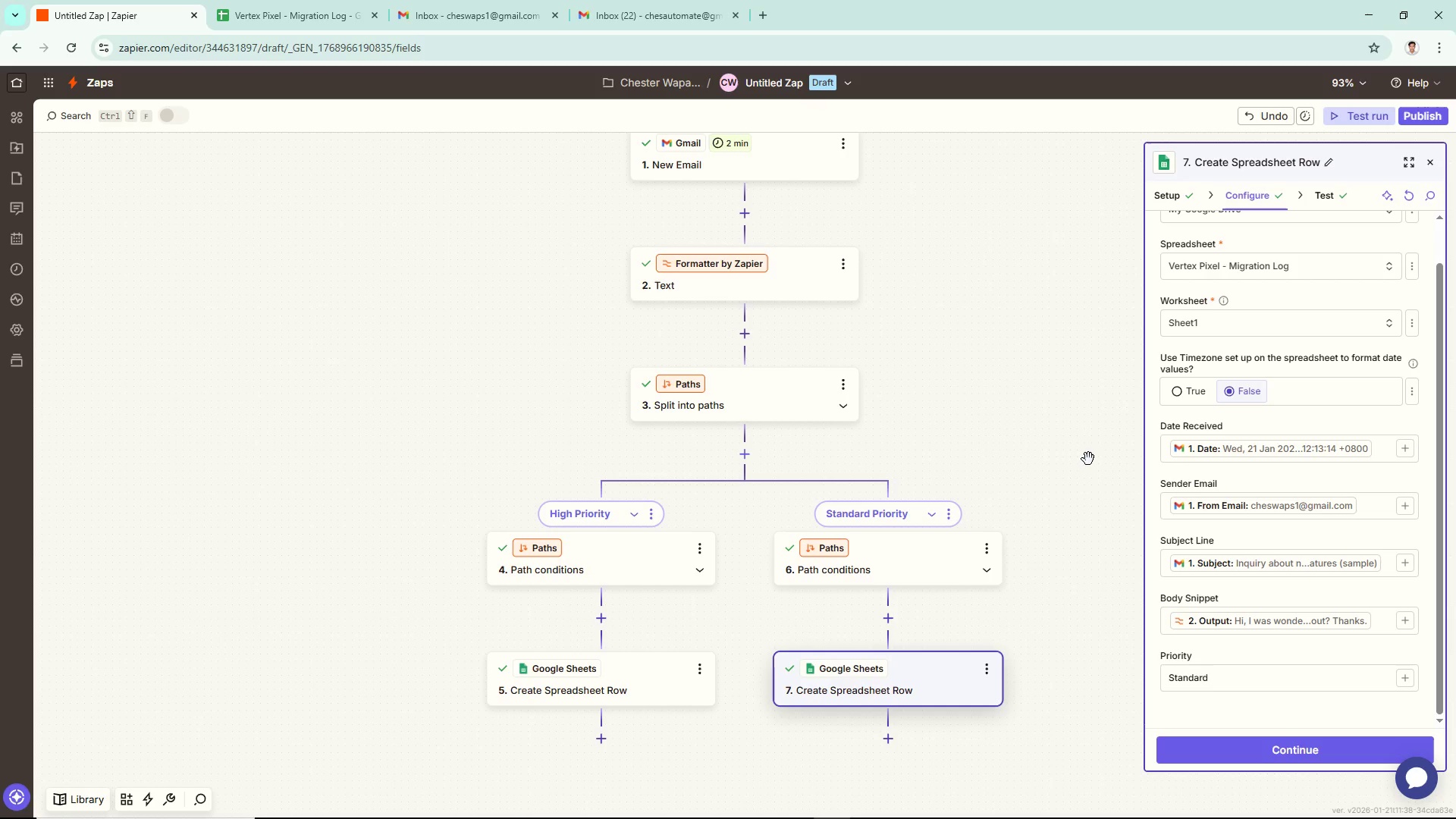 
wait(17.31)
 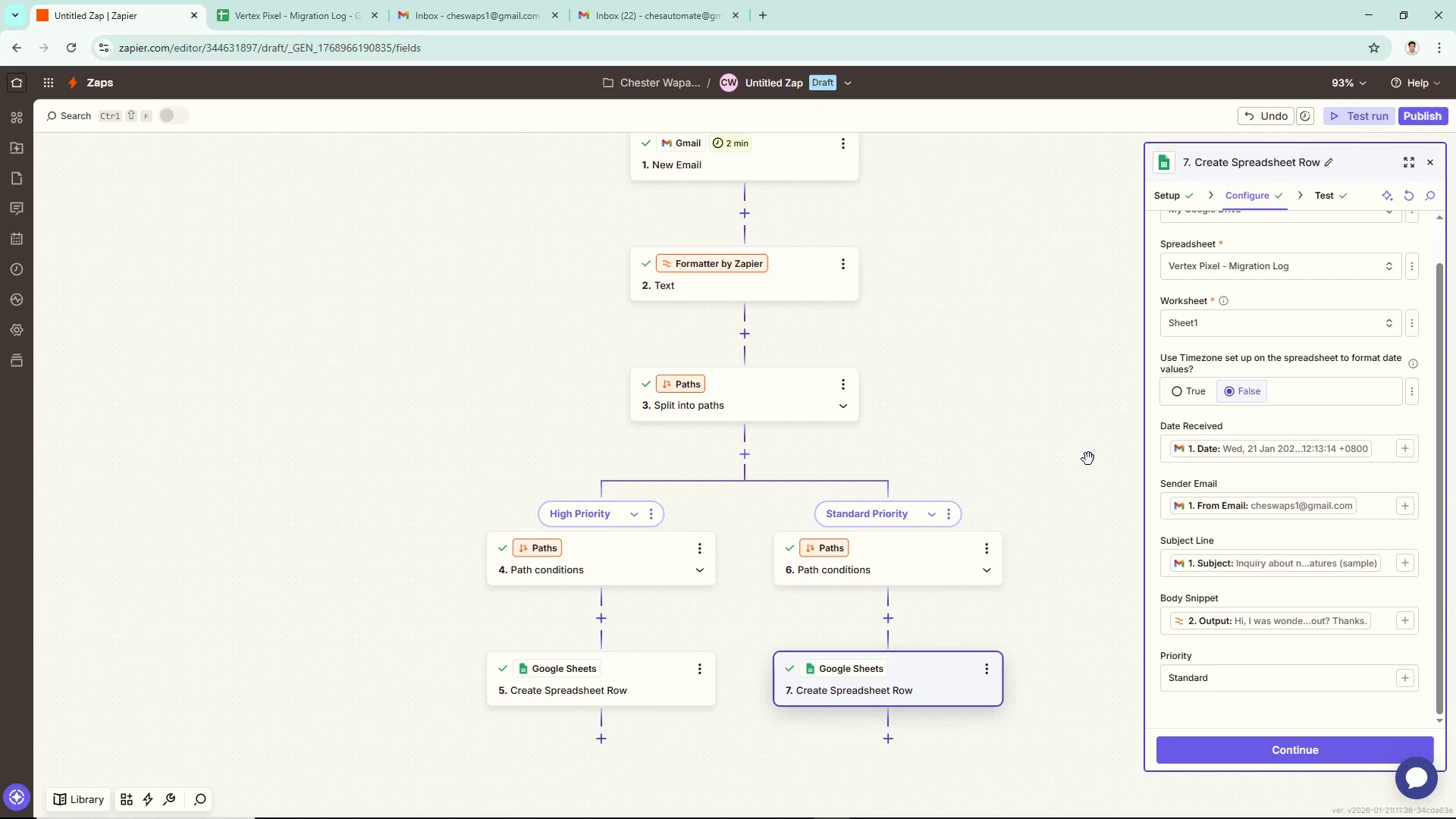 
scroll: coordinate [1260, 560], scroll_direction: up, amount: 4.0
 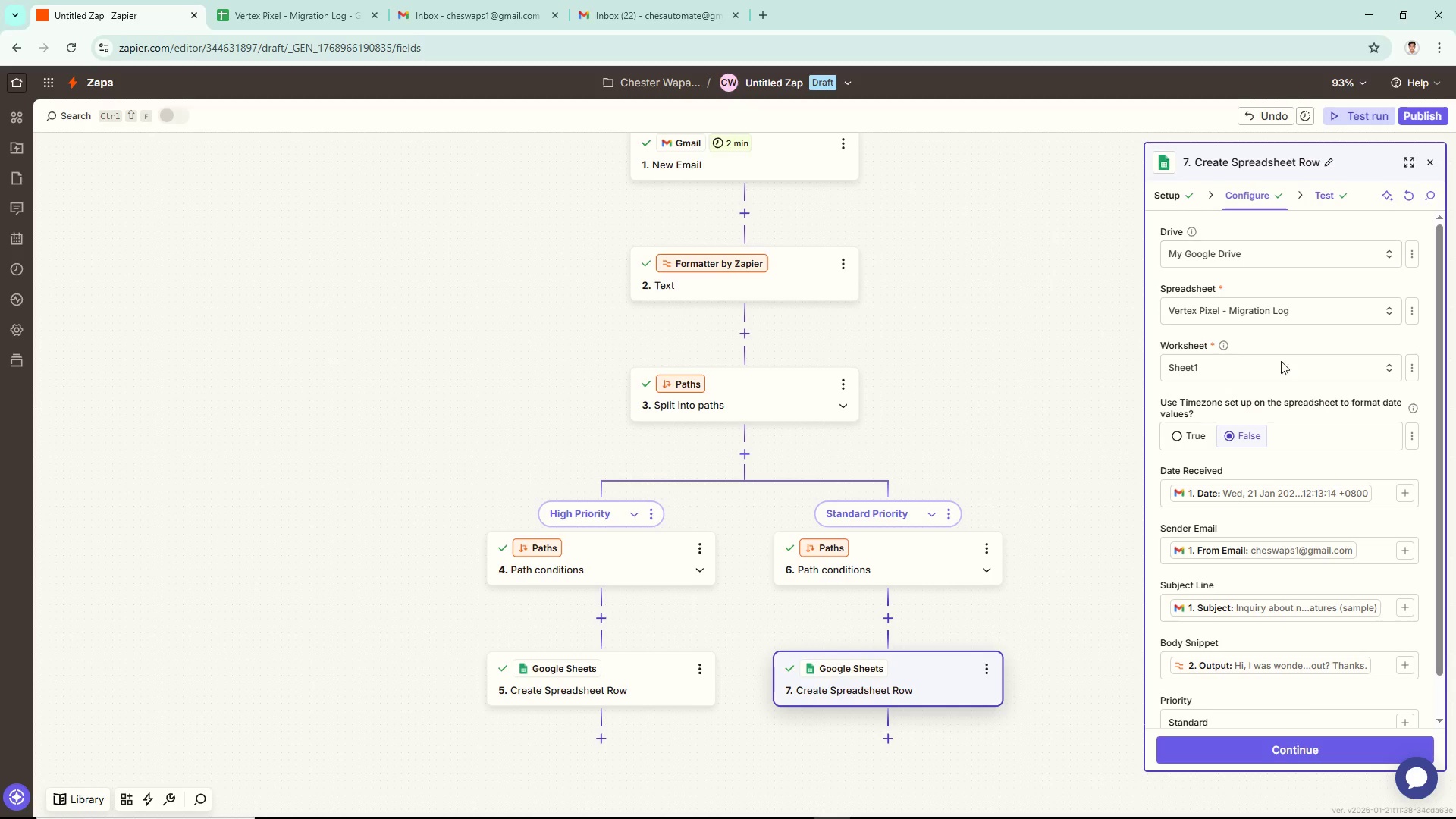 
scroll: coordinate [1261, 511], scroll_direction: down, amount: 4.0
 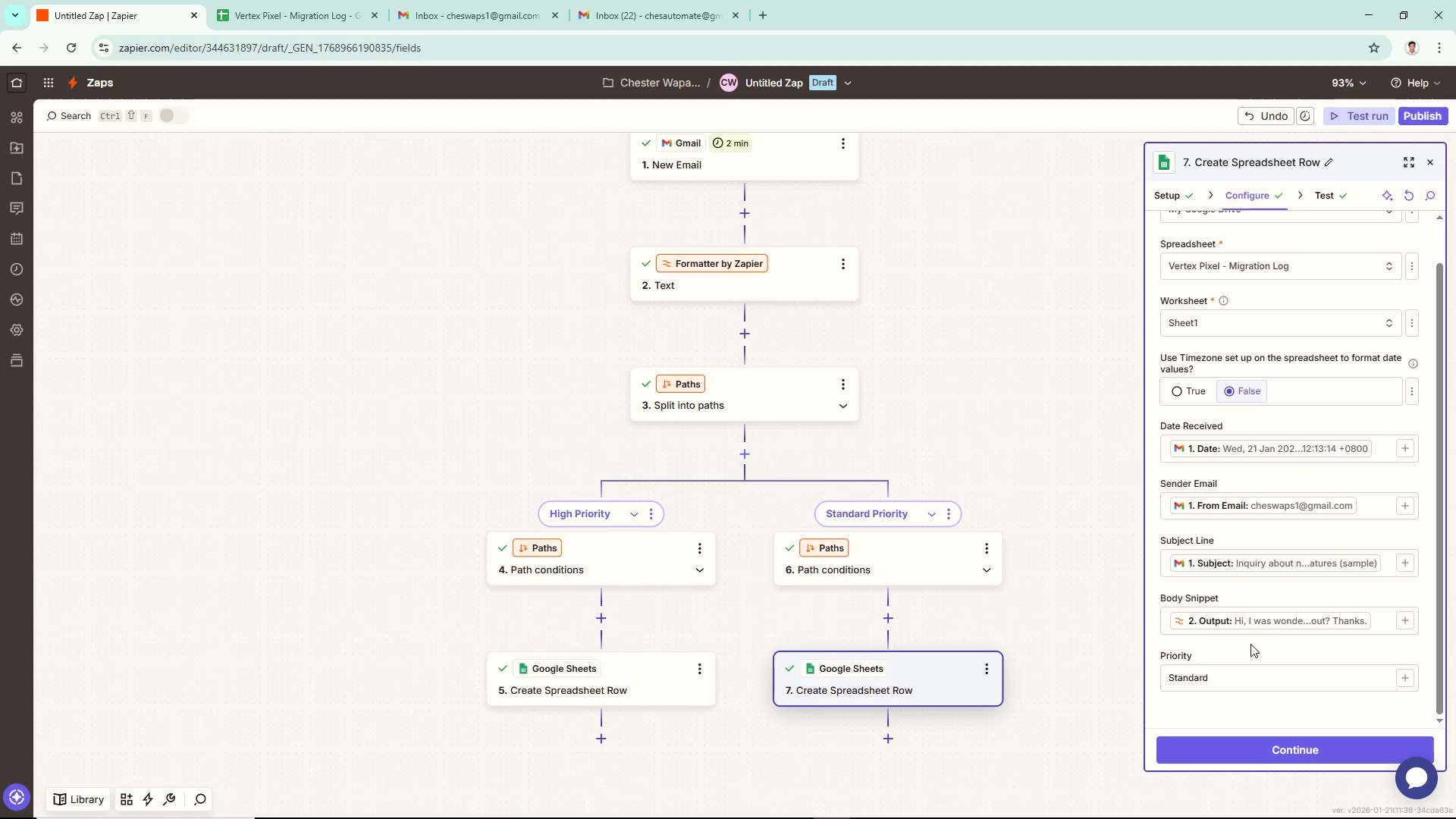 
wait(9.9)
 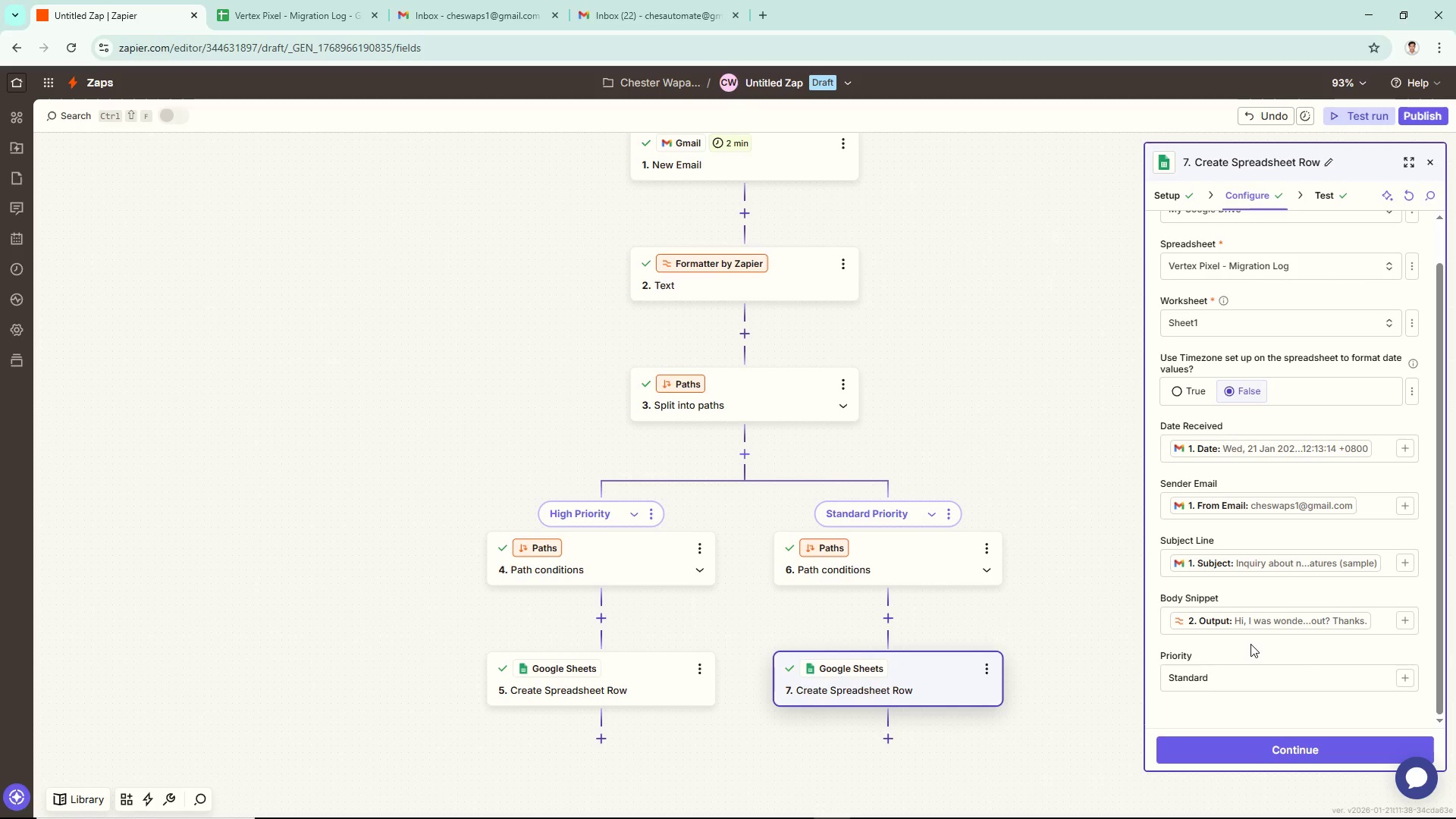 
left_click([1060, 381])
 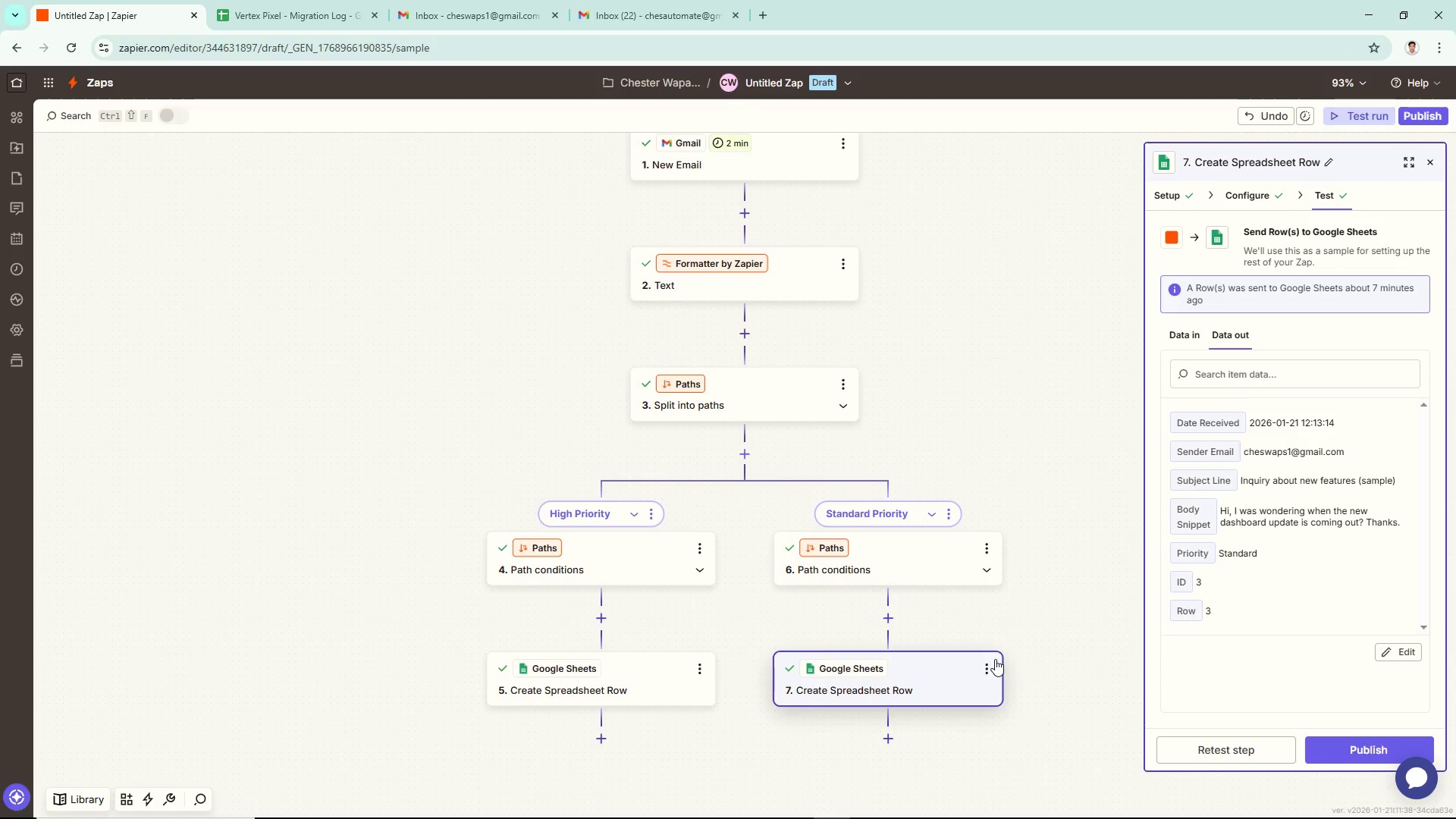 
left_click([278, 0])
 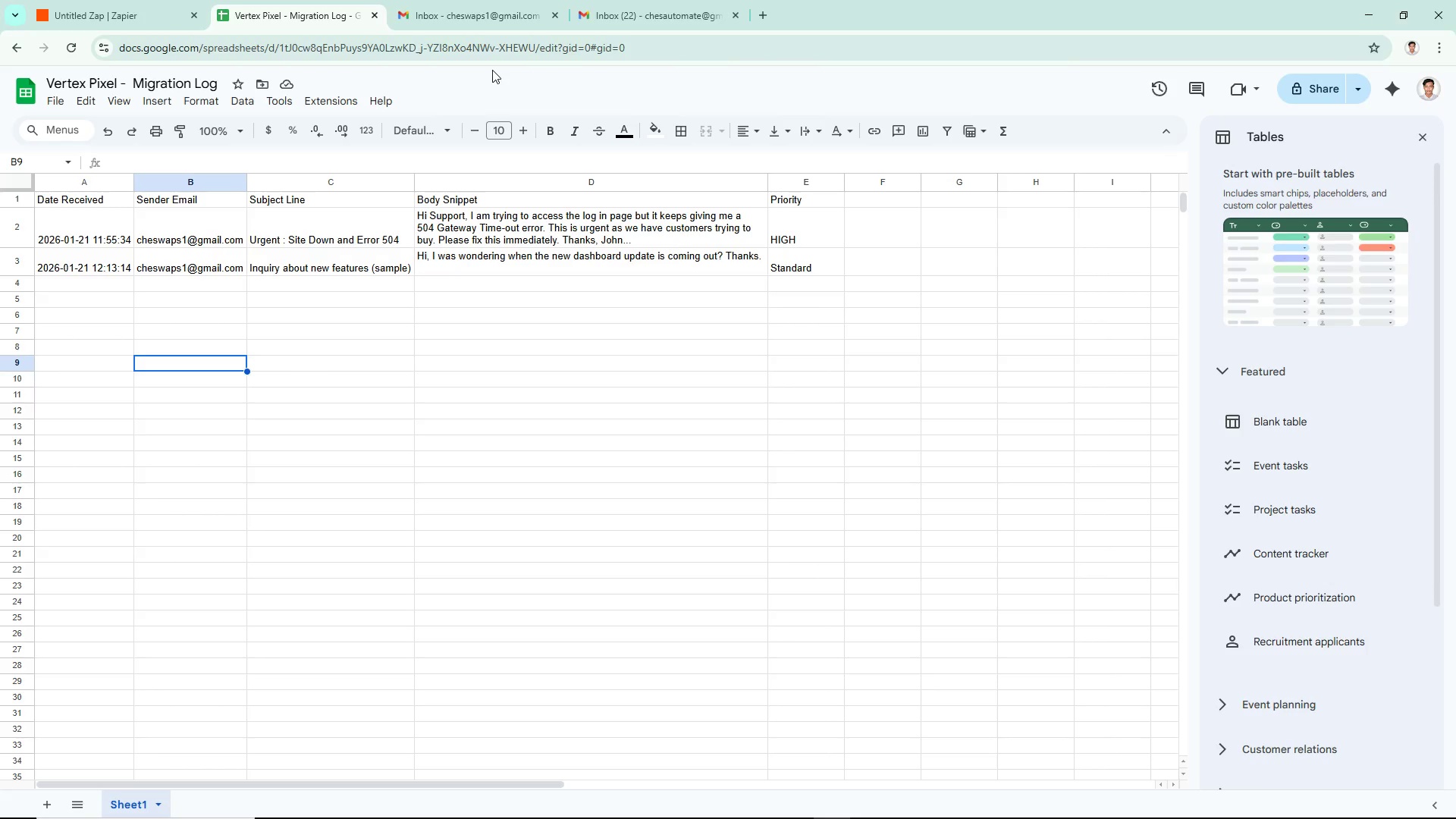 
wait(26.69)
 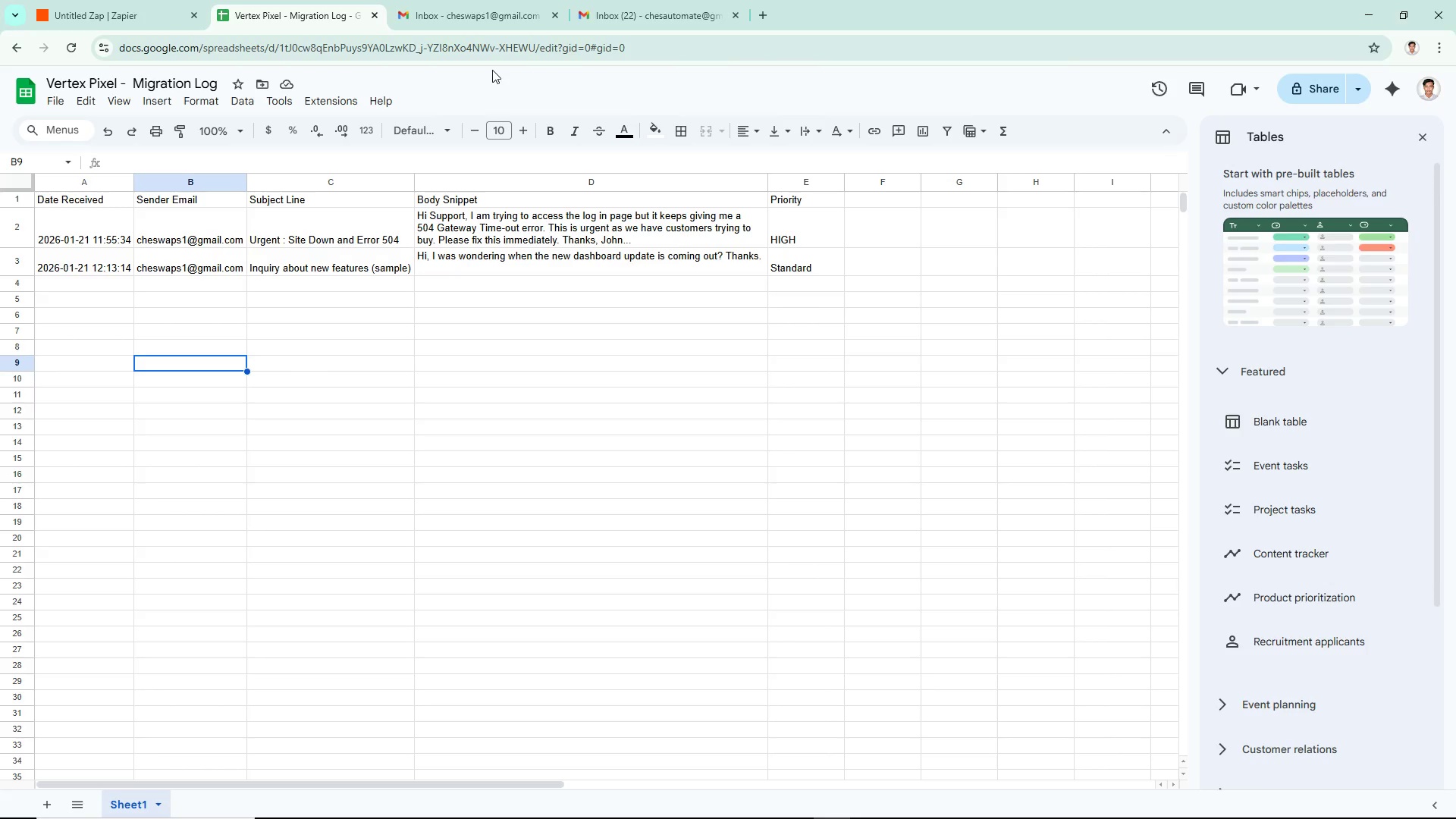 
left_click([1421, 133])
 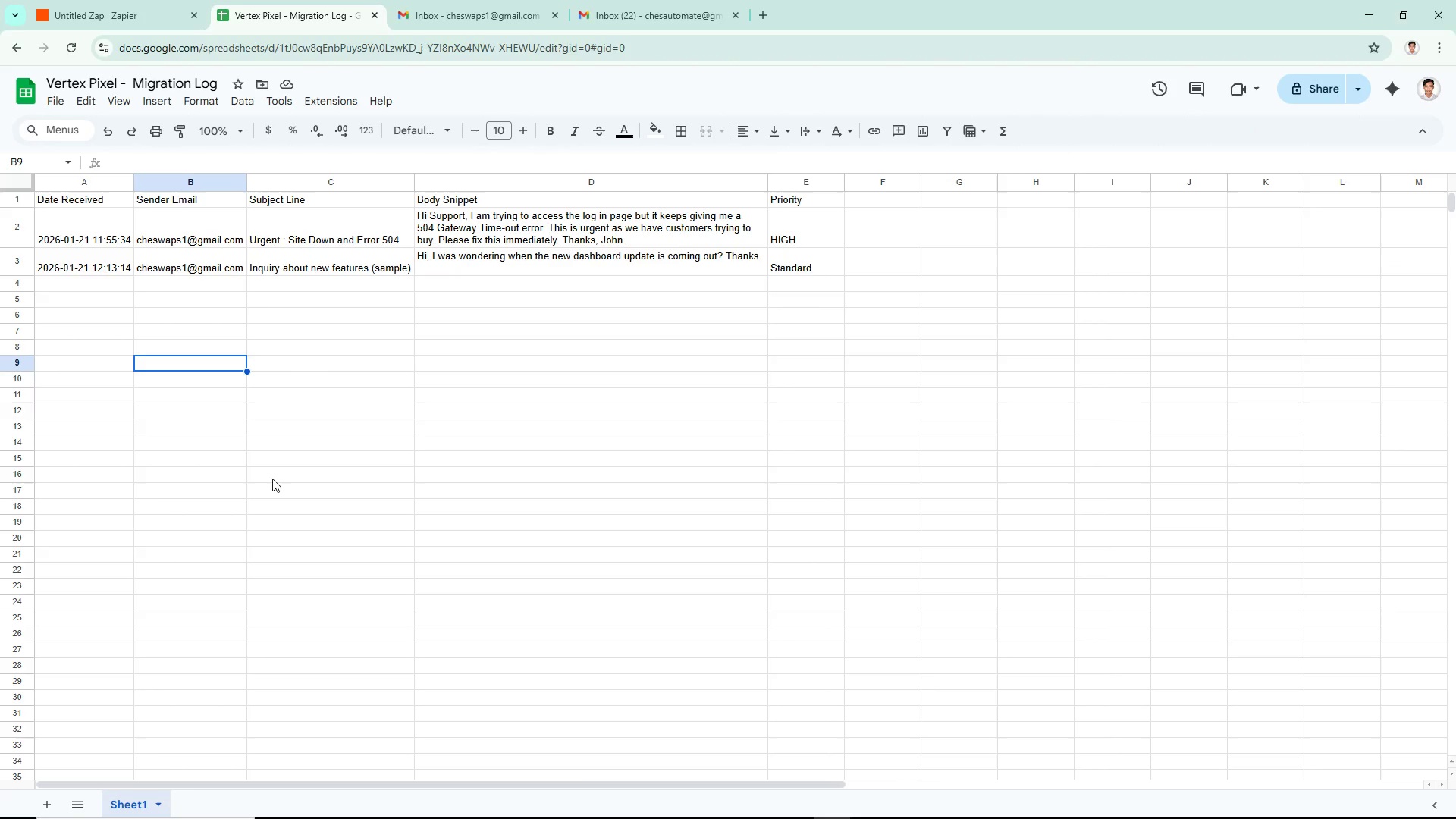 
wait(13.5)
 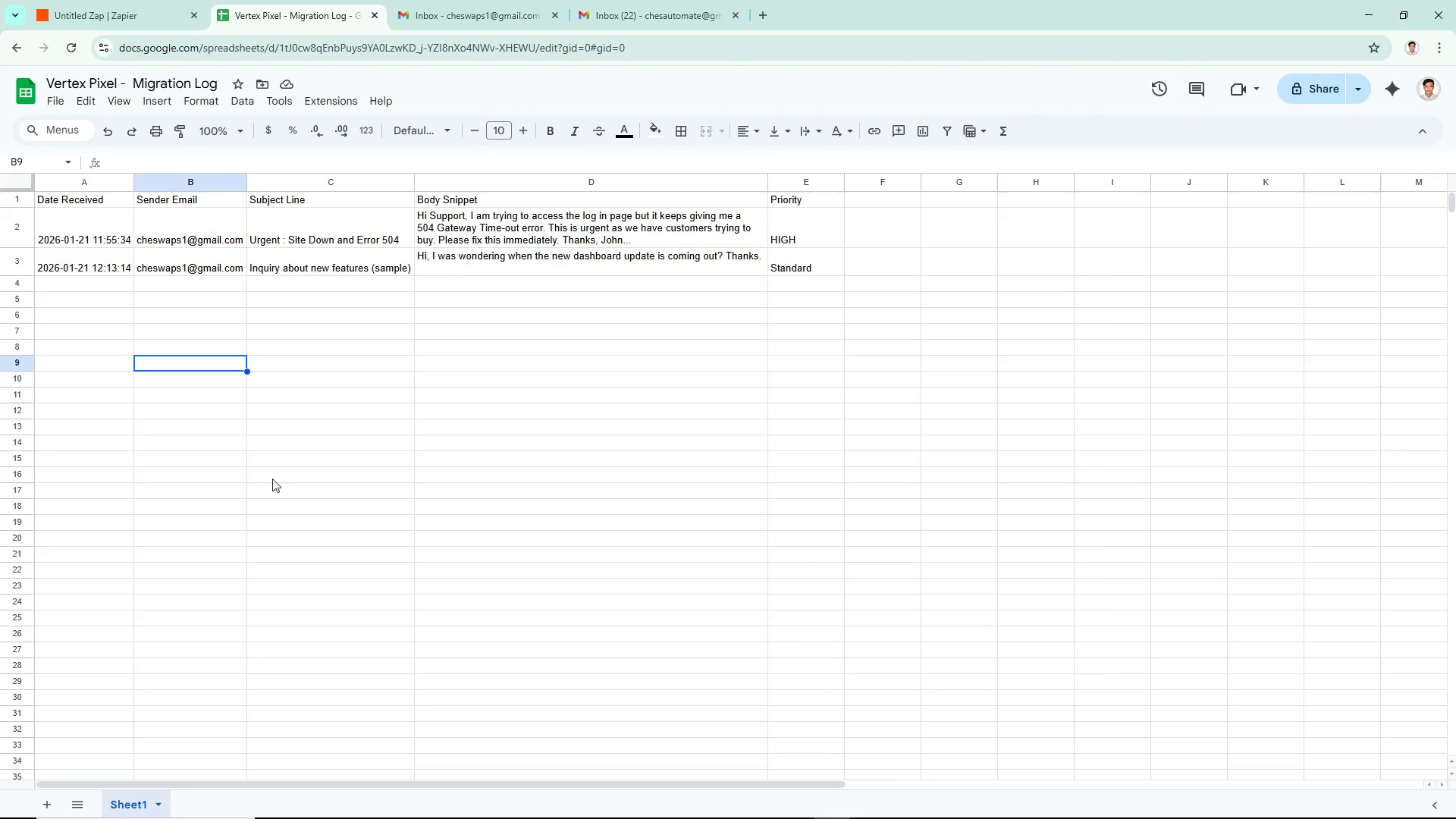 
double_click([450, 0])
 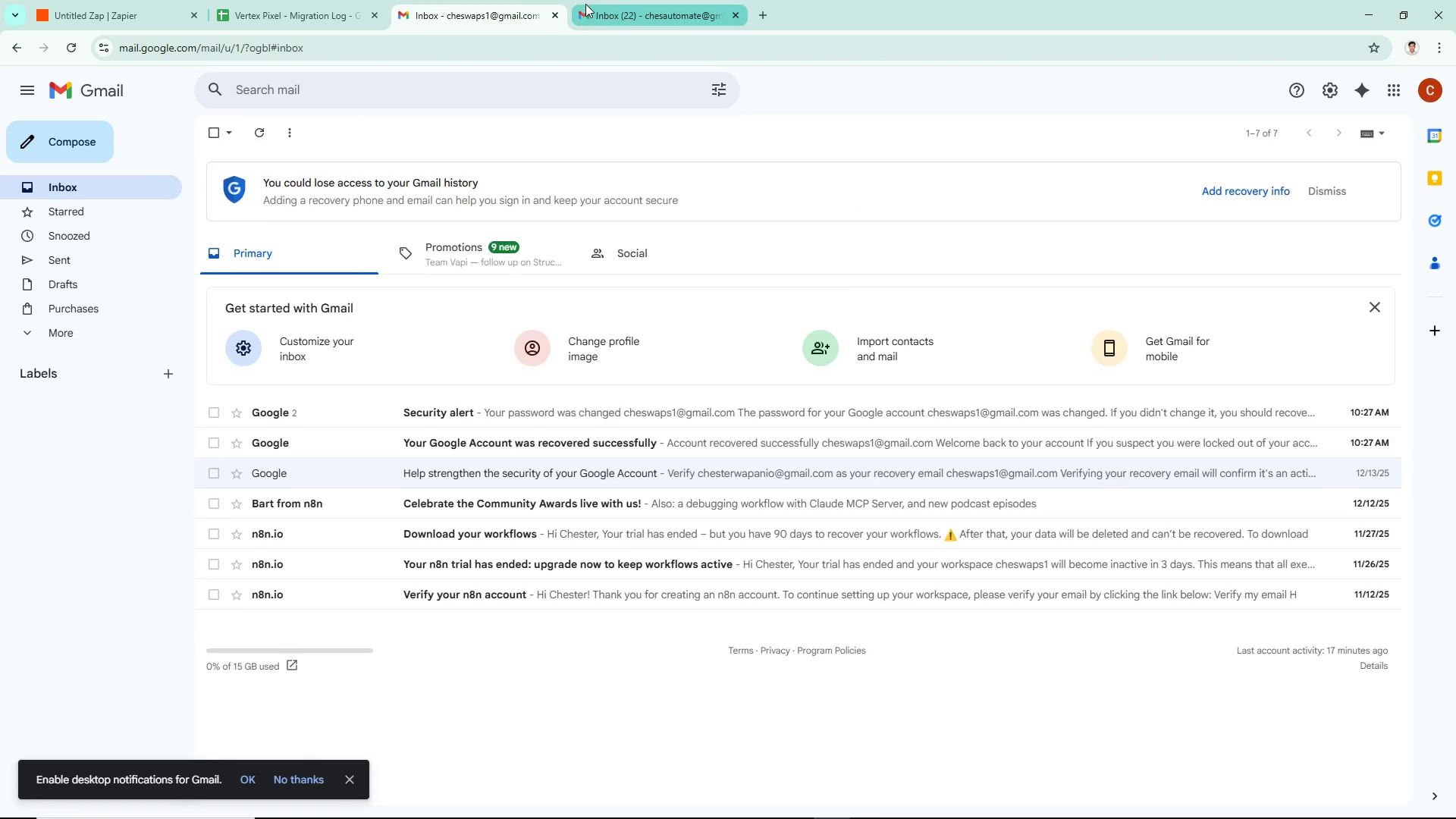 
double_click([452, 0])
 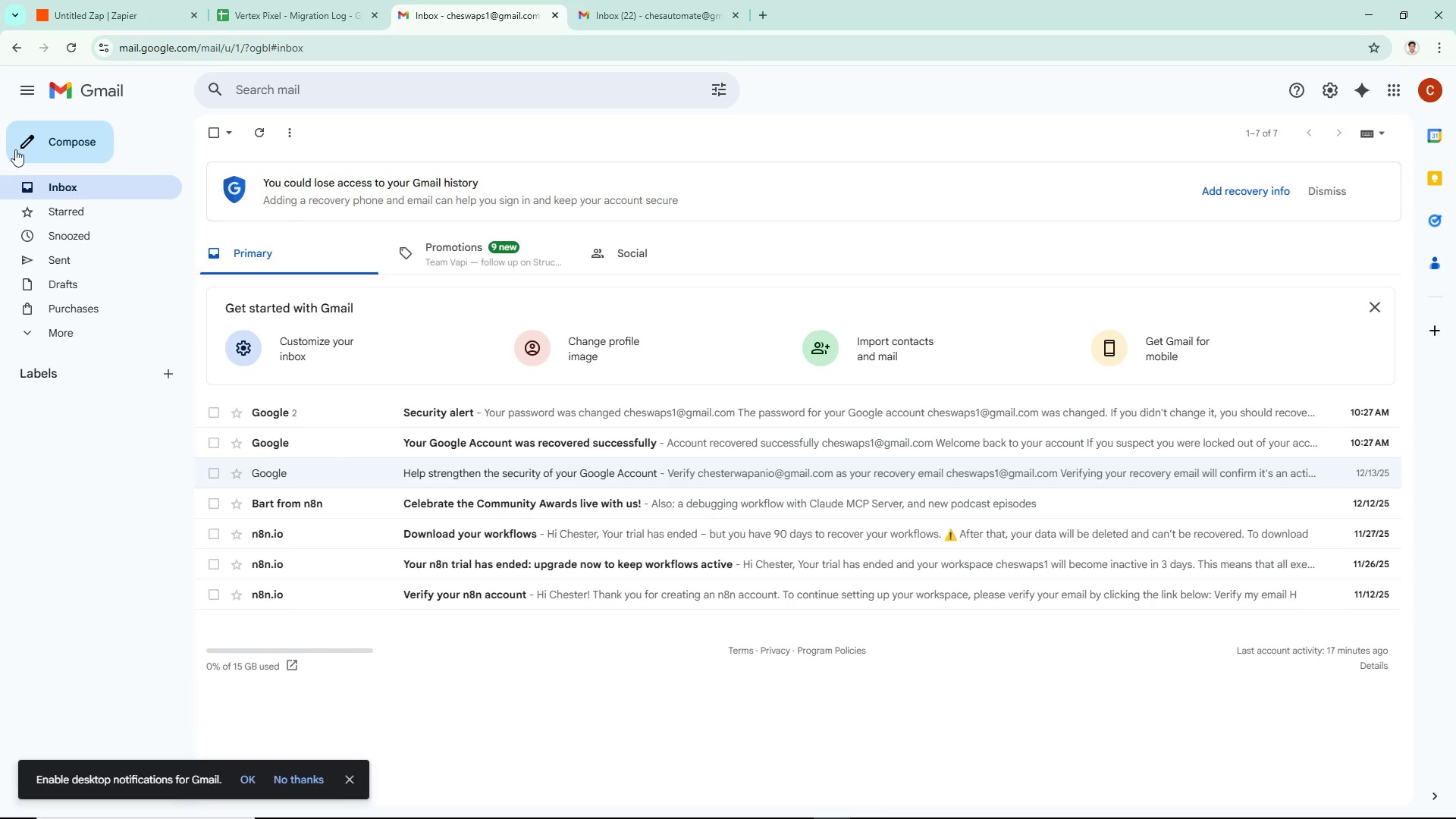 
left_click([52, 136])
 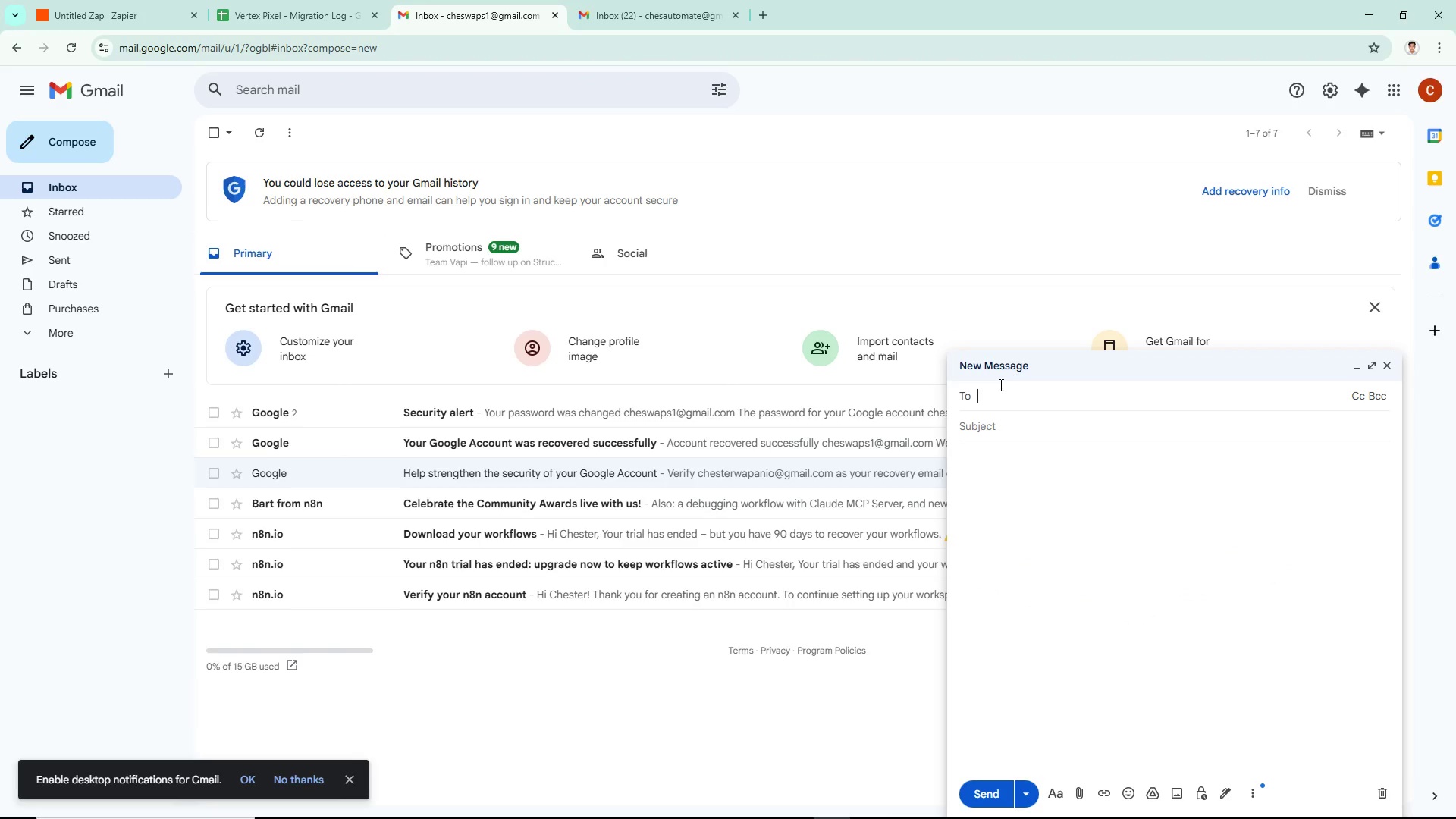 
type(ches)
 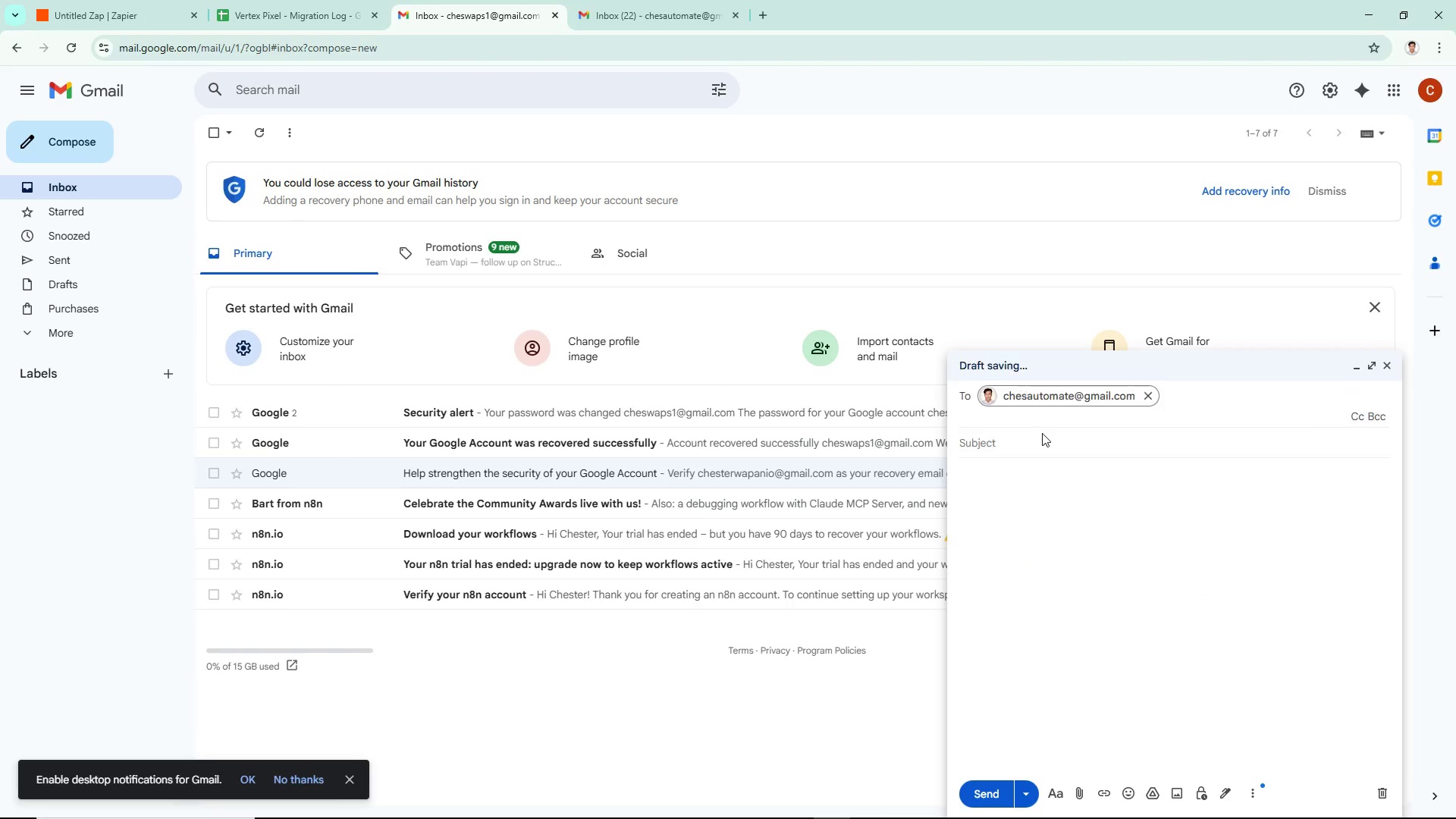 
left_click([1033, 455])
 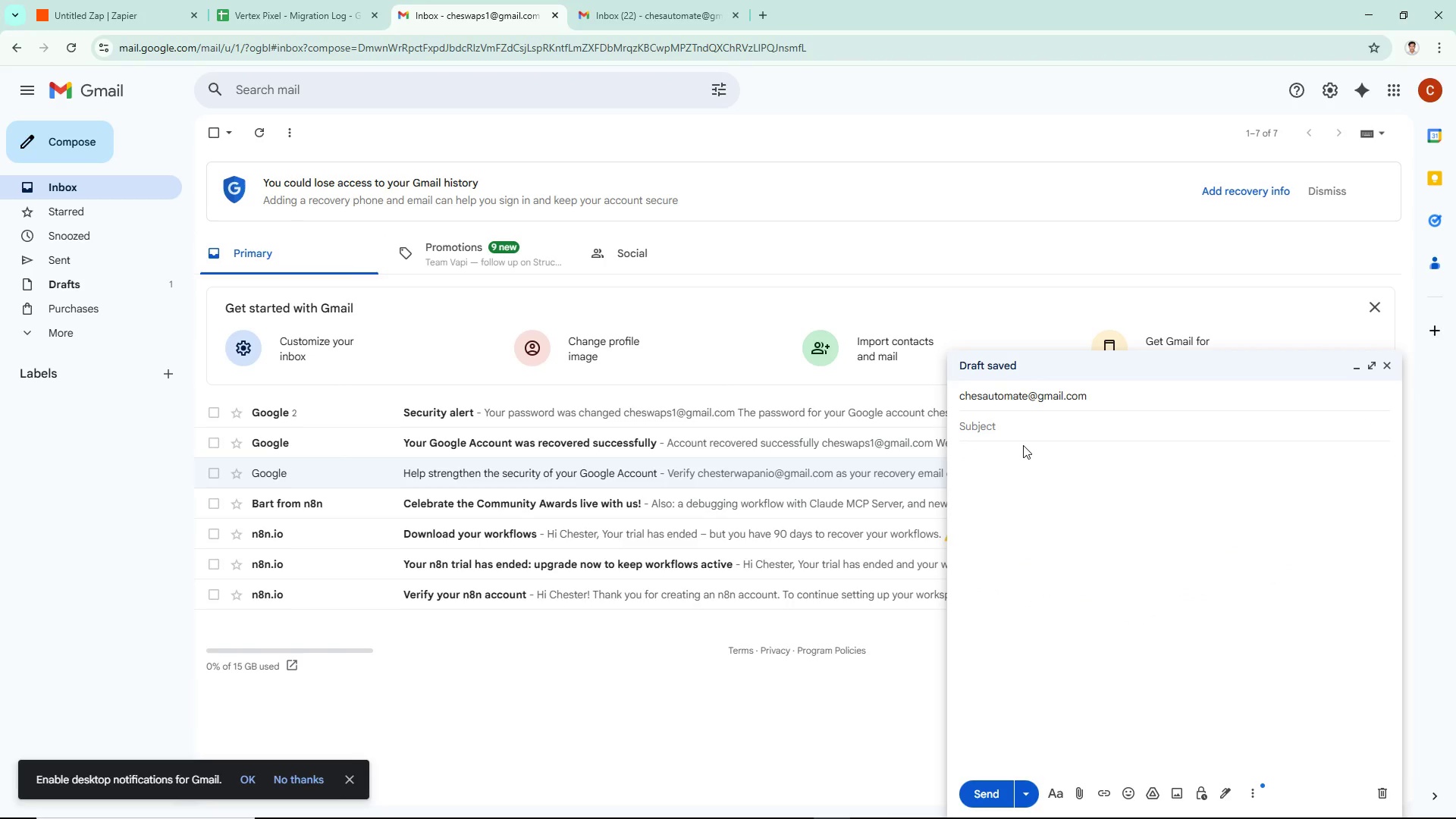 
wait(5.69)
 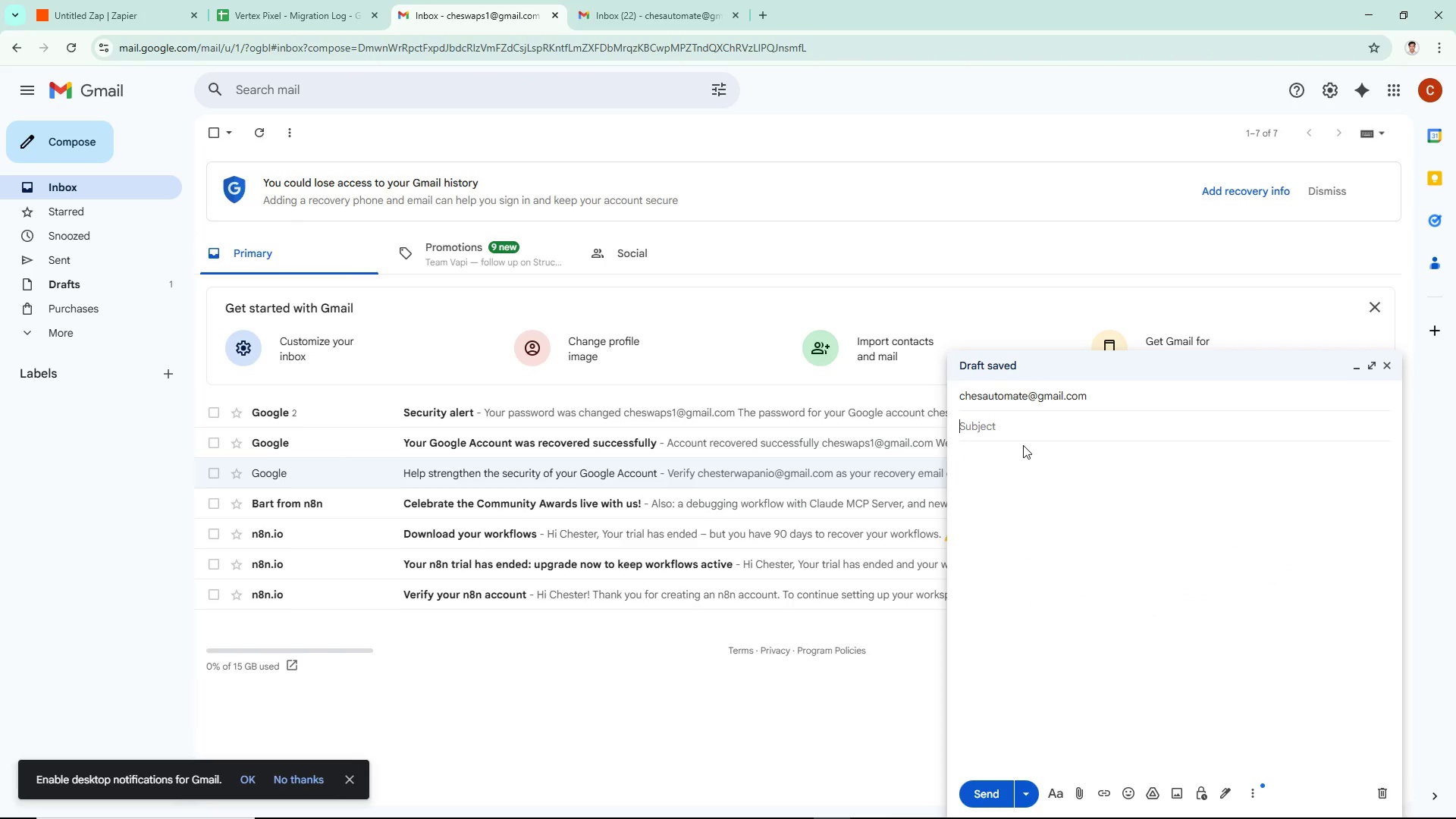 
type(Critical API eror )
 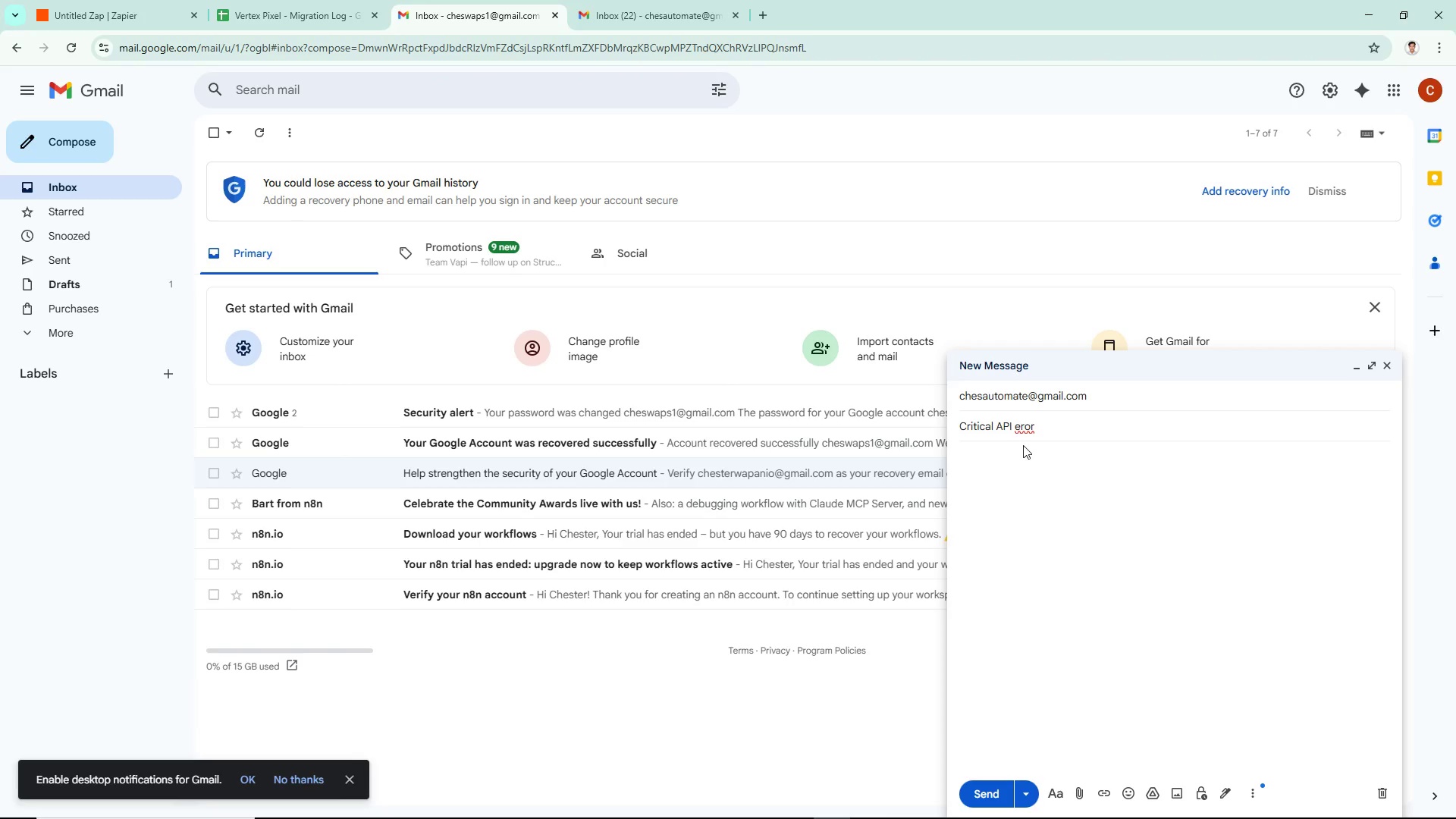 
key(Control+ControlLeft)
 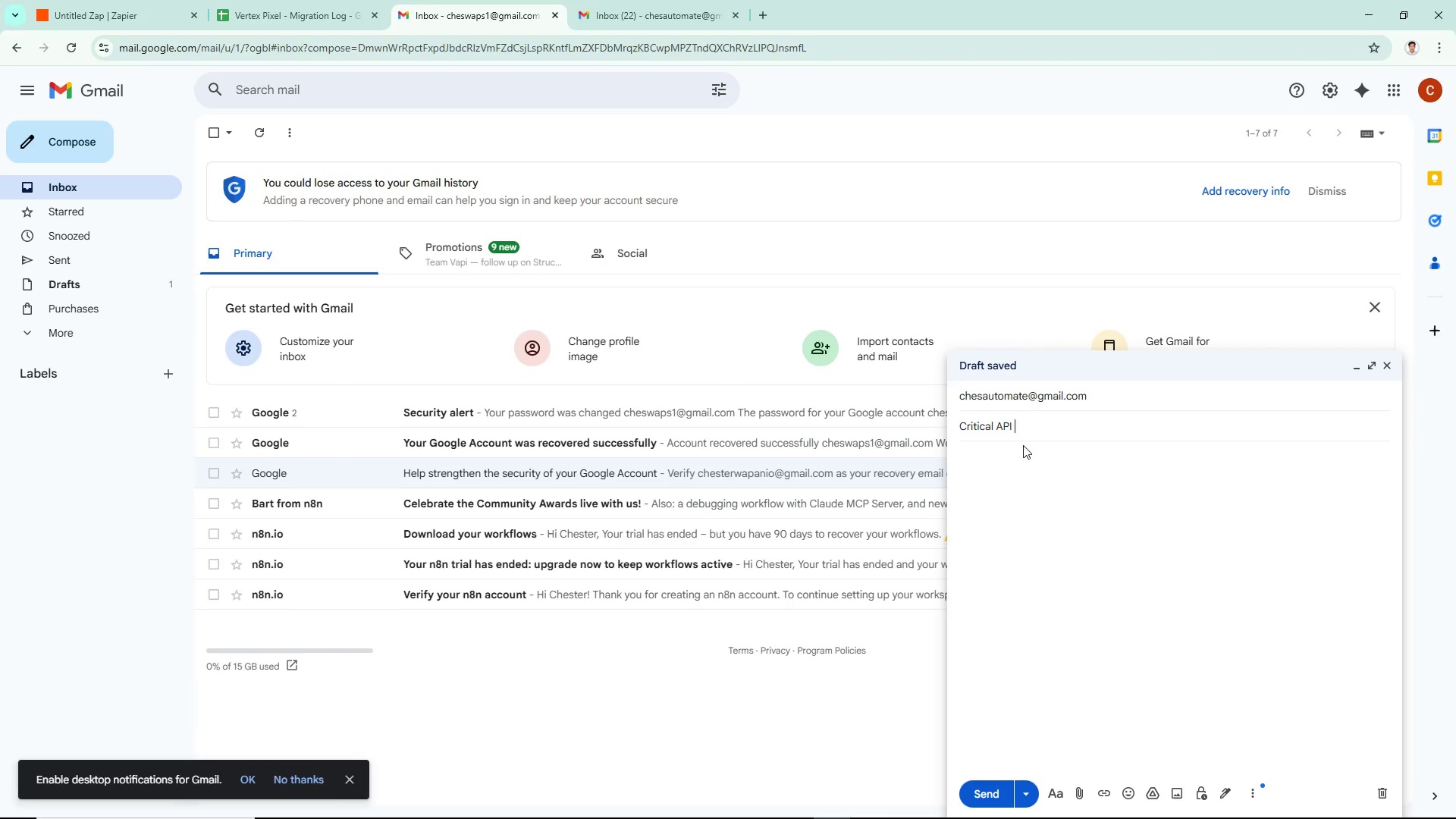 
key(Control+Backspace)
 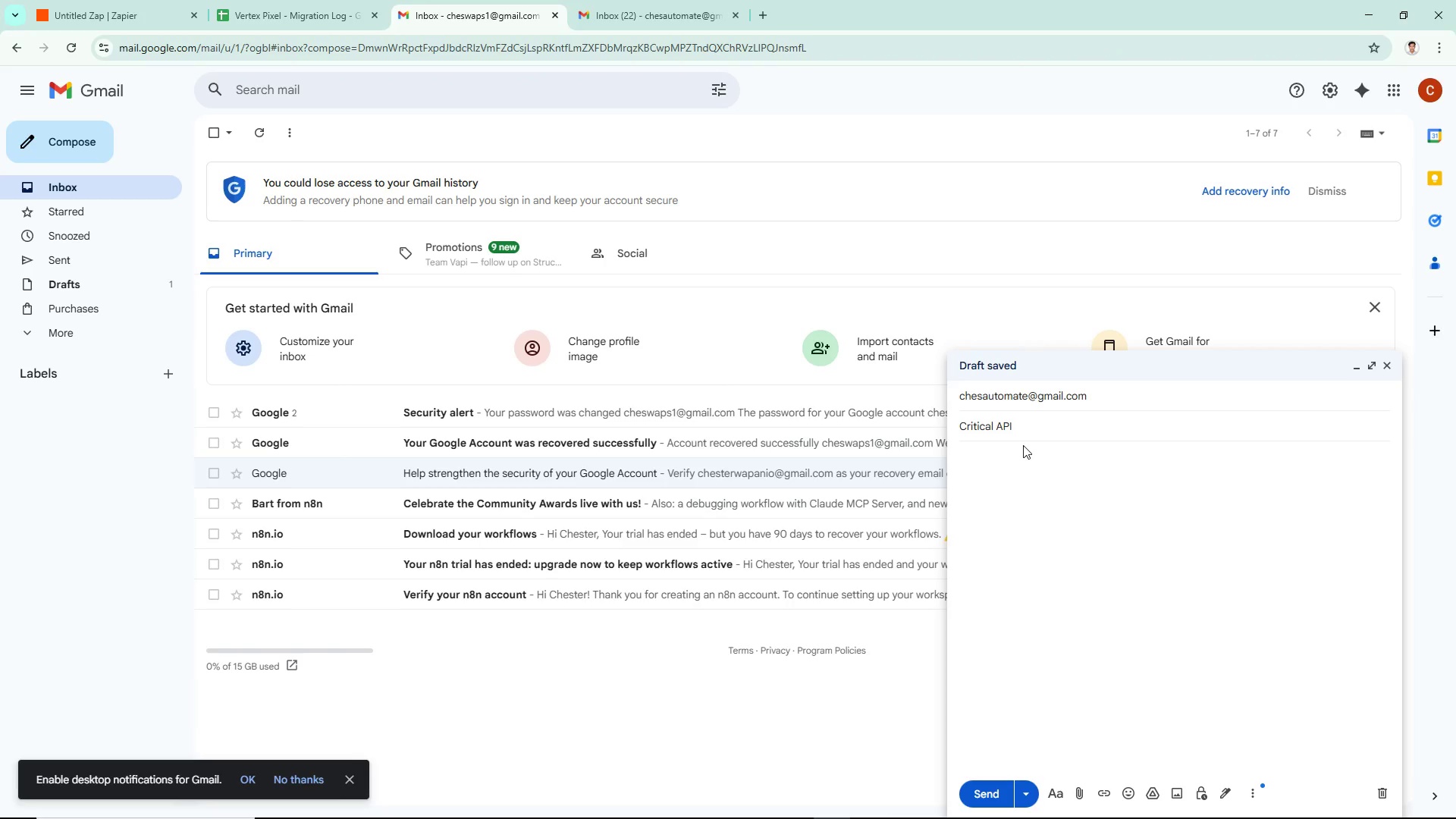 
type(Error in user dashboard (sample))
 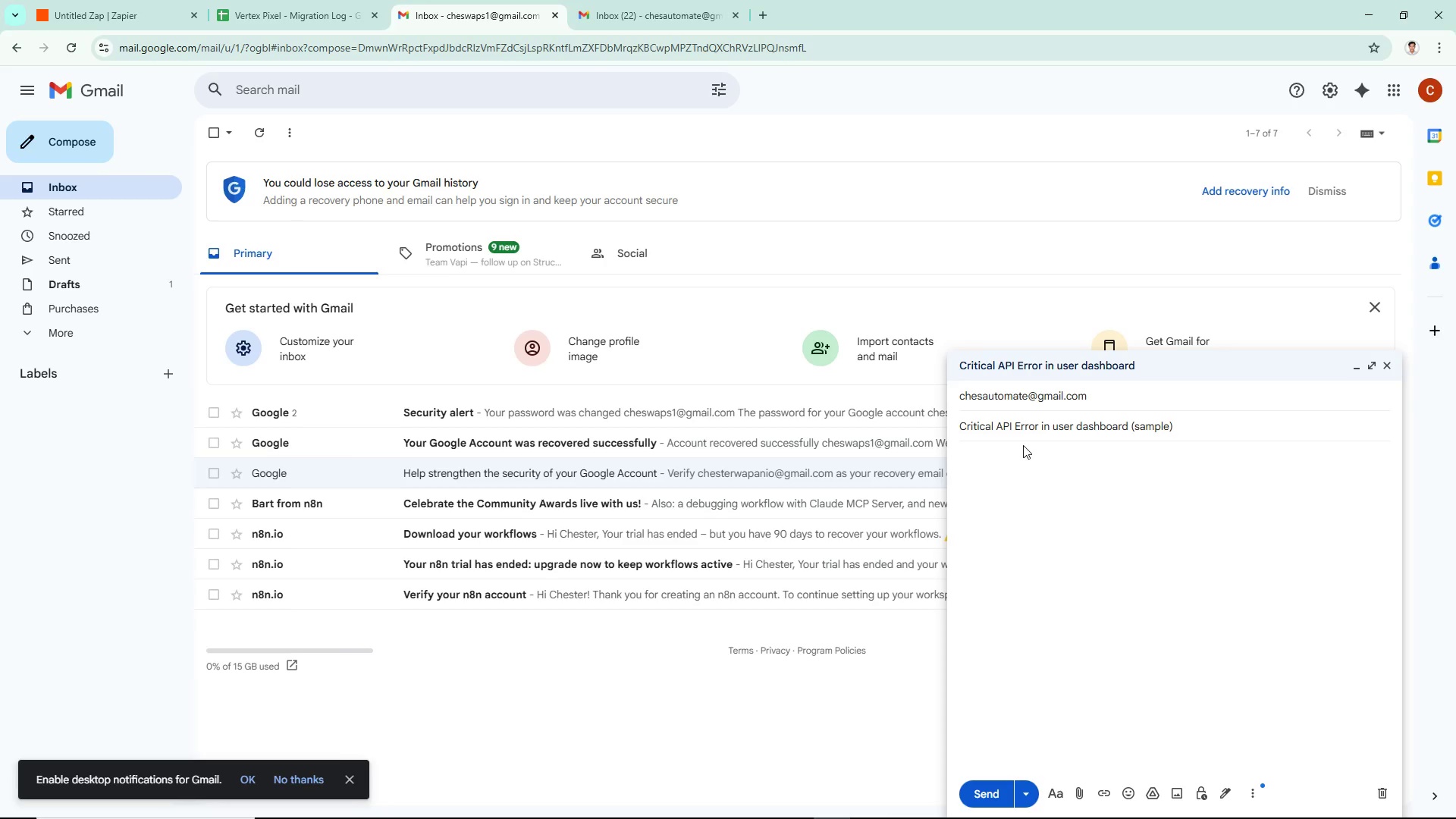 
left_click([997, 452])
 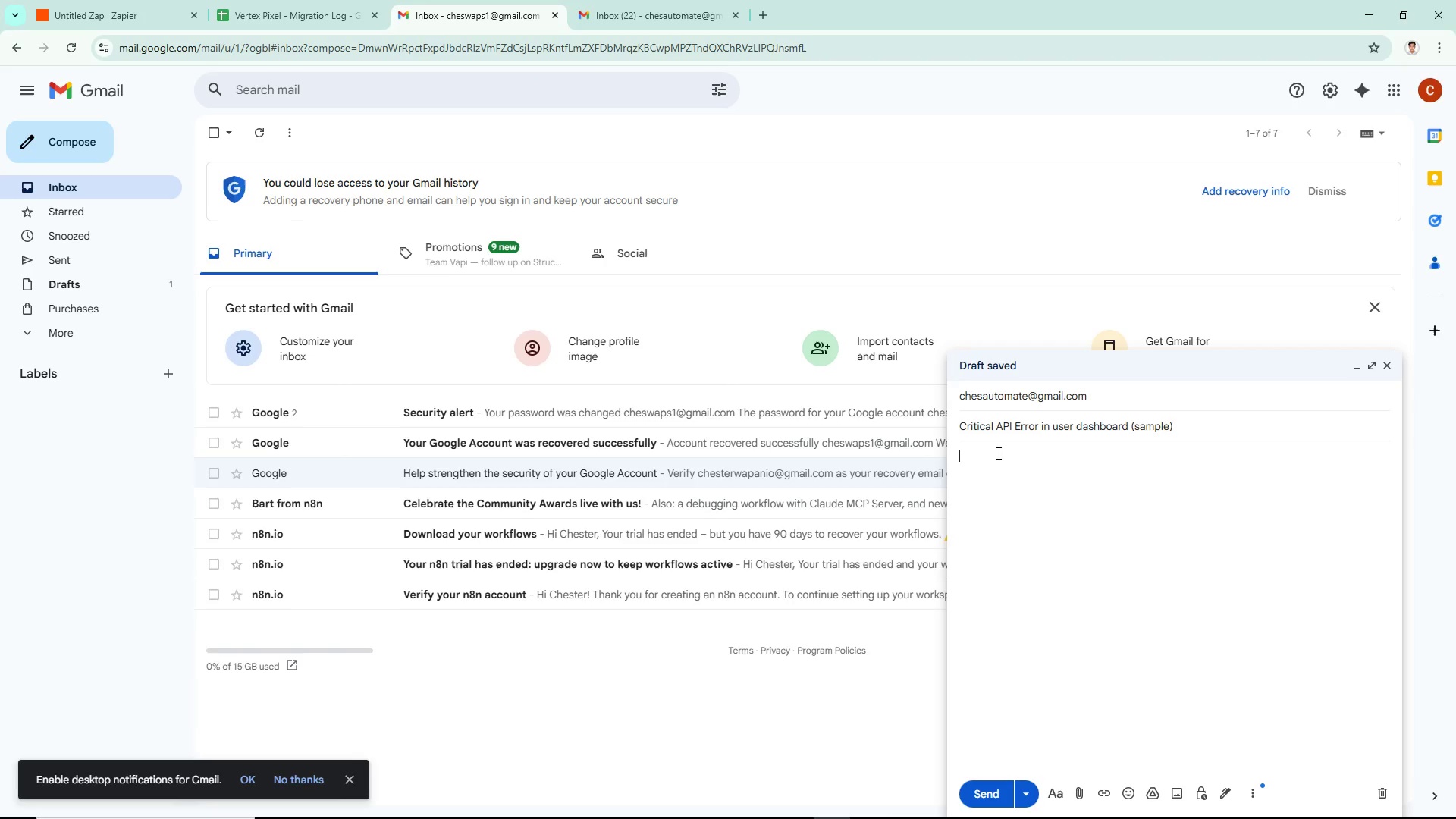 
type(h)
key(Backspace)
type(Hwl)
 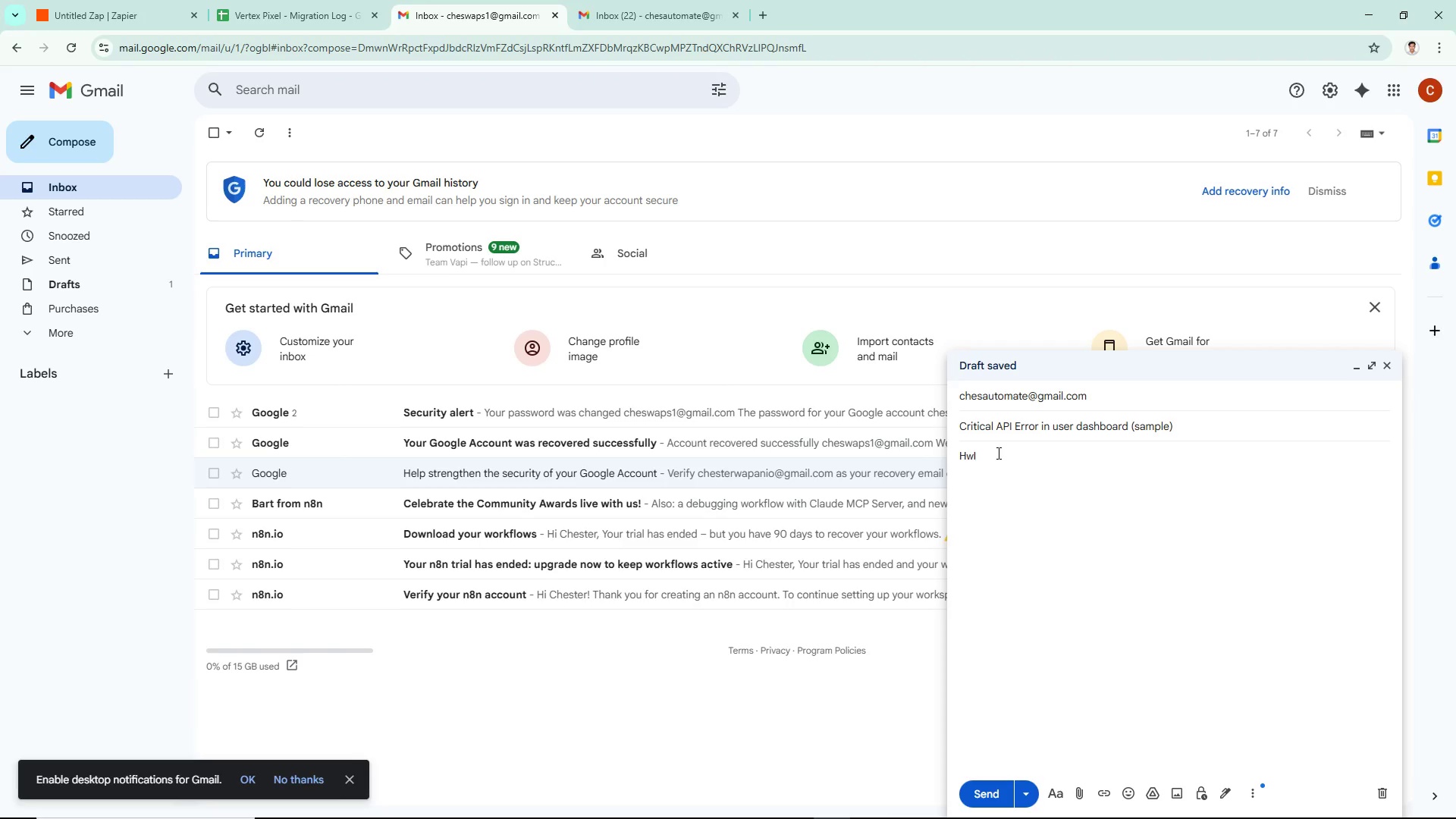 
key(Control+ControlLeft)
 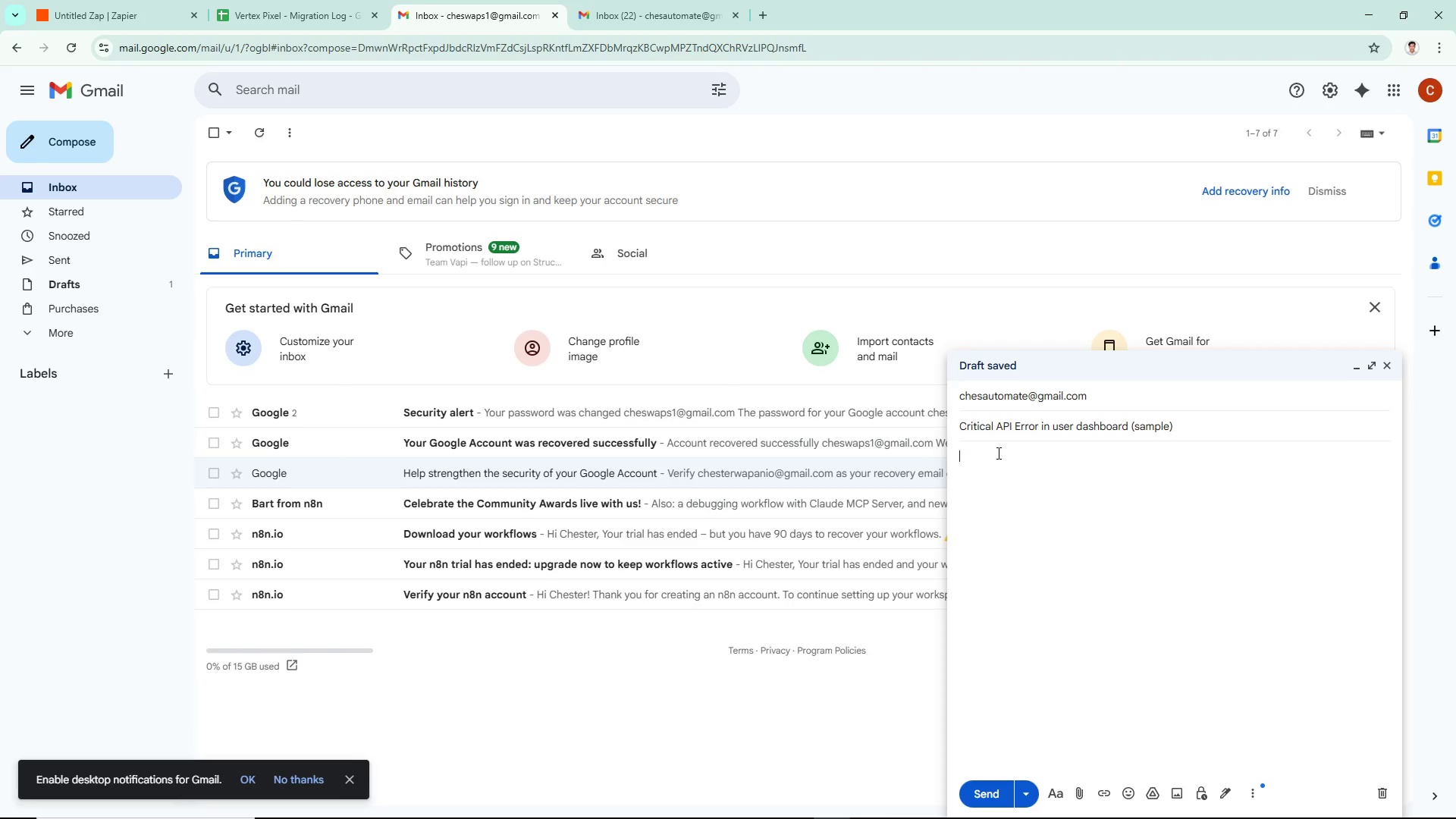 
key(Control+Backspace)
 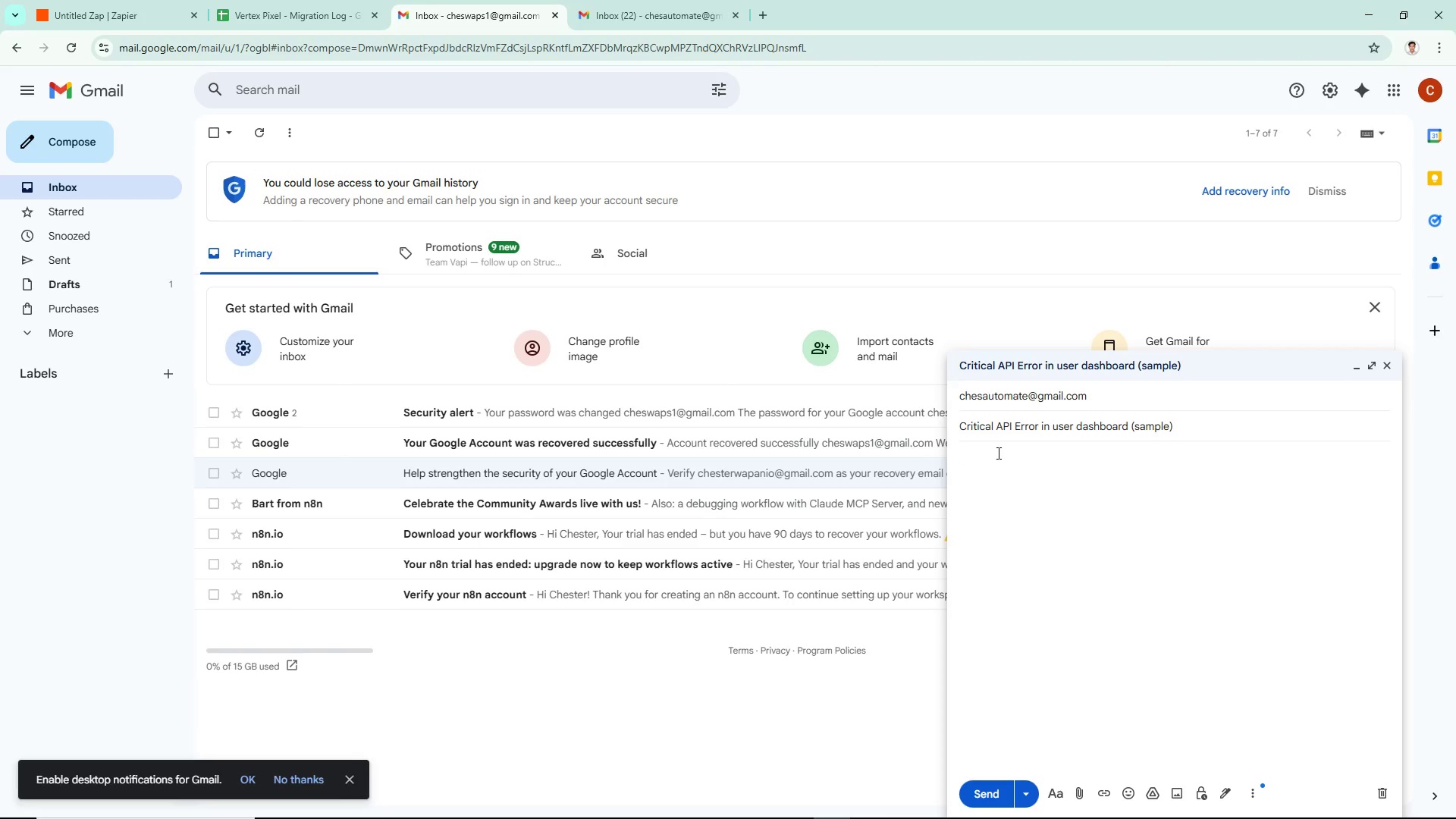 
type(Hw)
key(Backspace)
type(ello Support,)
 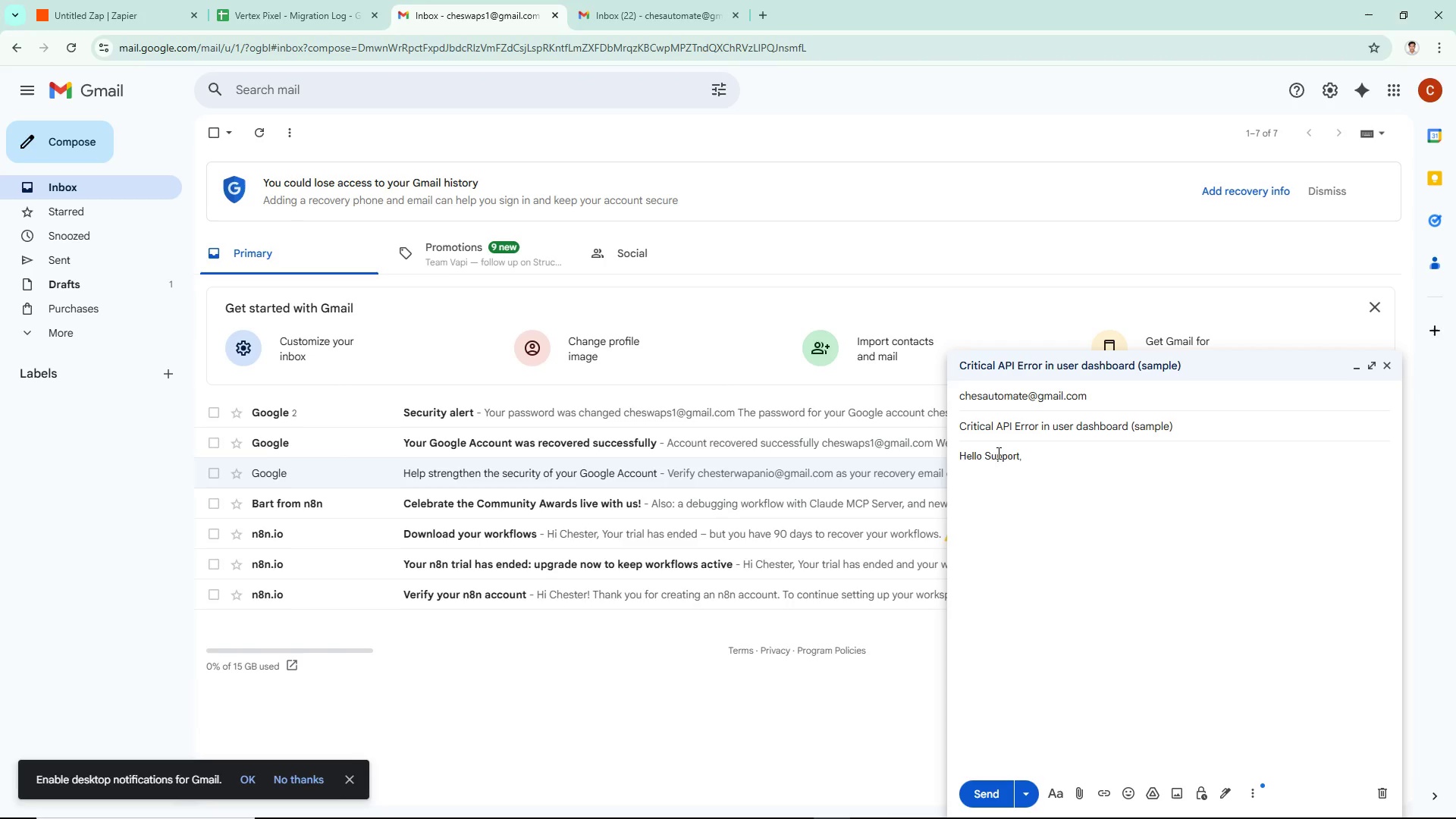 
key(Enter)
 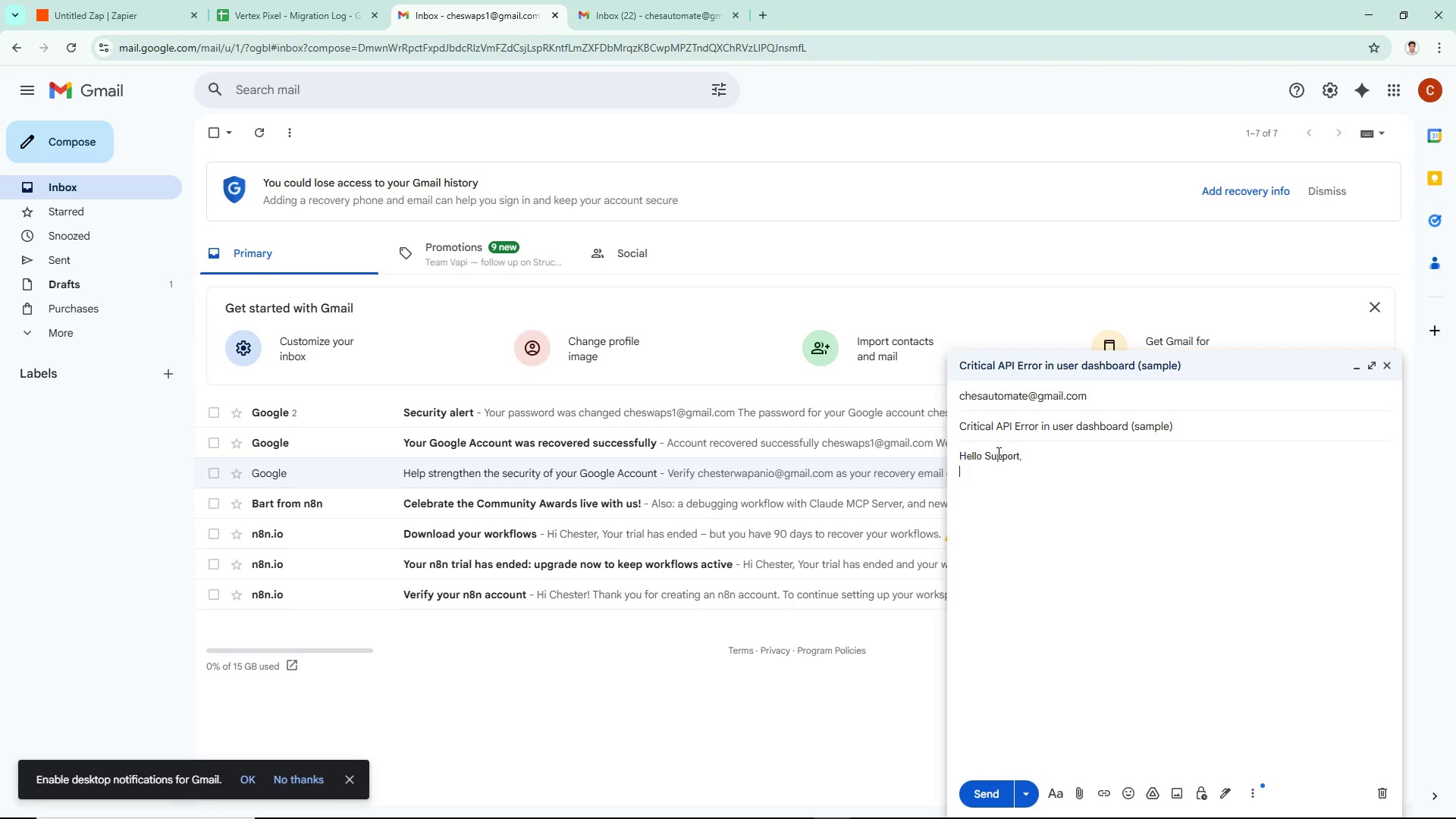 
type(We are seeing a critical issue this morning. H)
key(Backspace)
type(When users try to update their profile, they are getting "500 Internal s)
key(Backspace)
type(=)
key(Backspace)
type(Server Error" message popup.)
 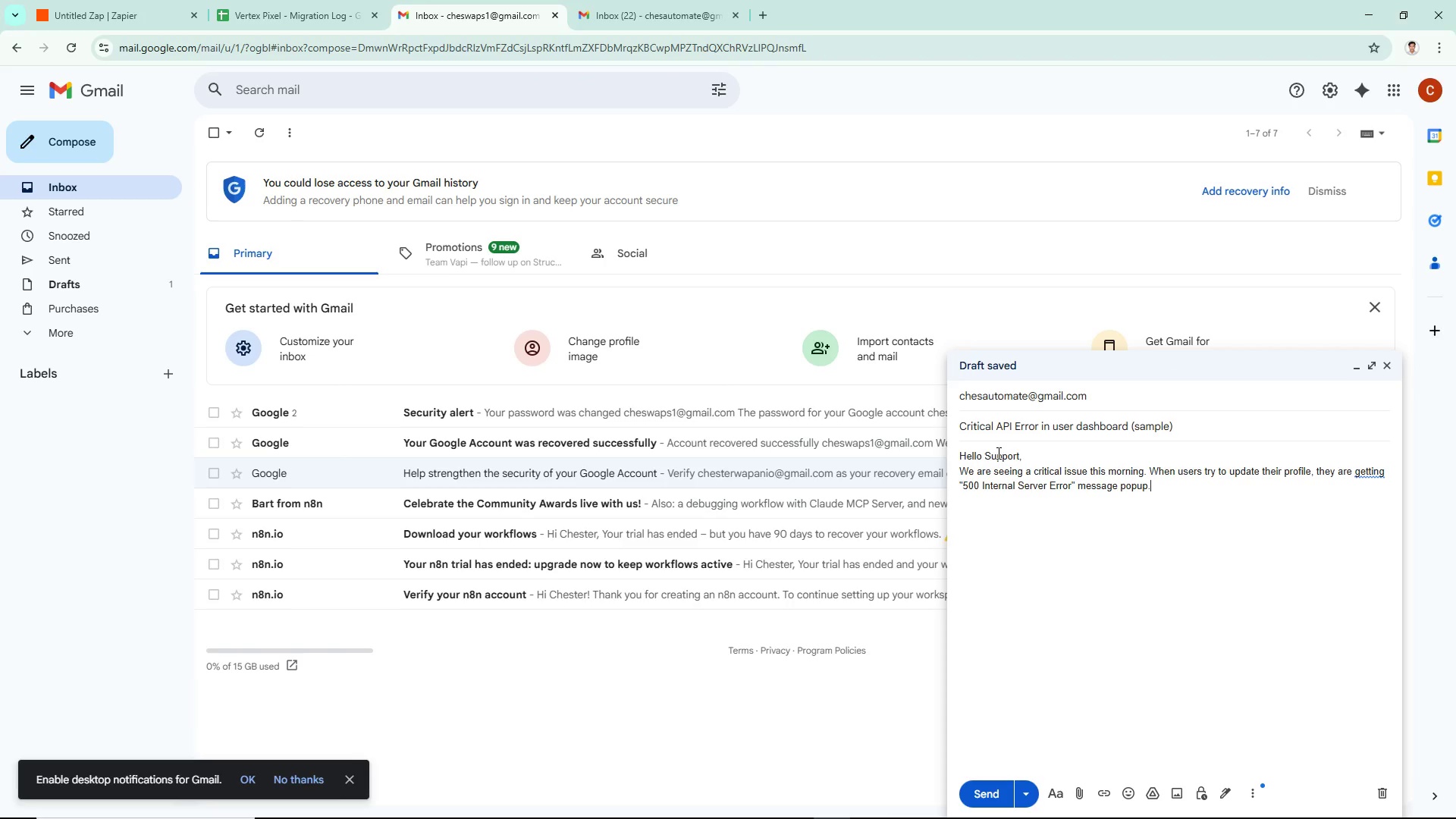 
key(Enter)
 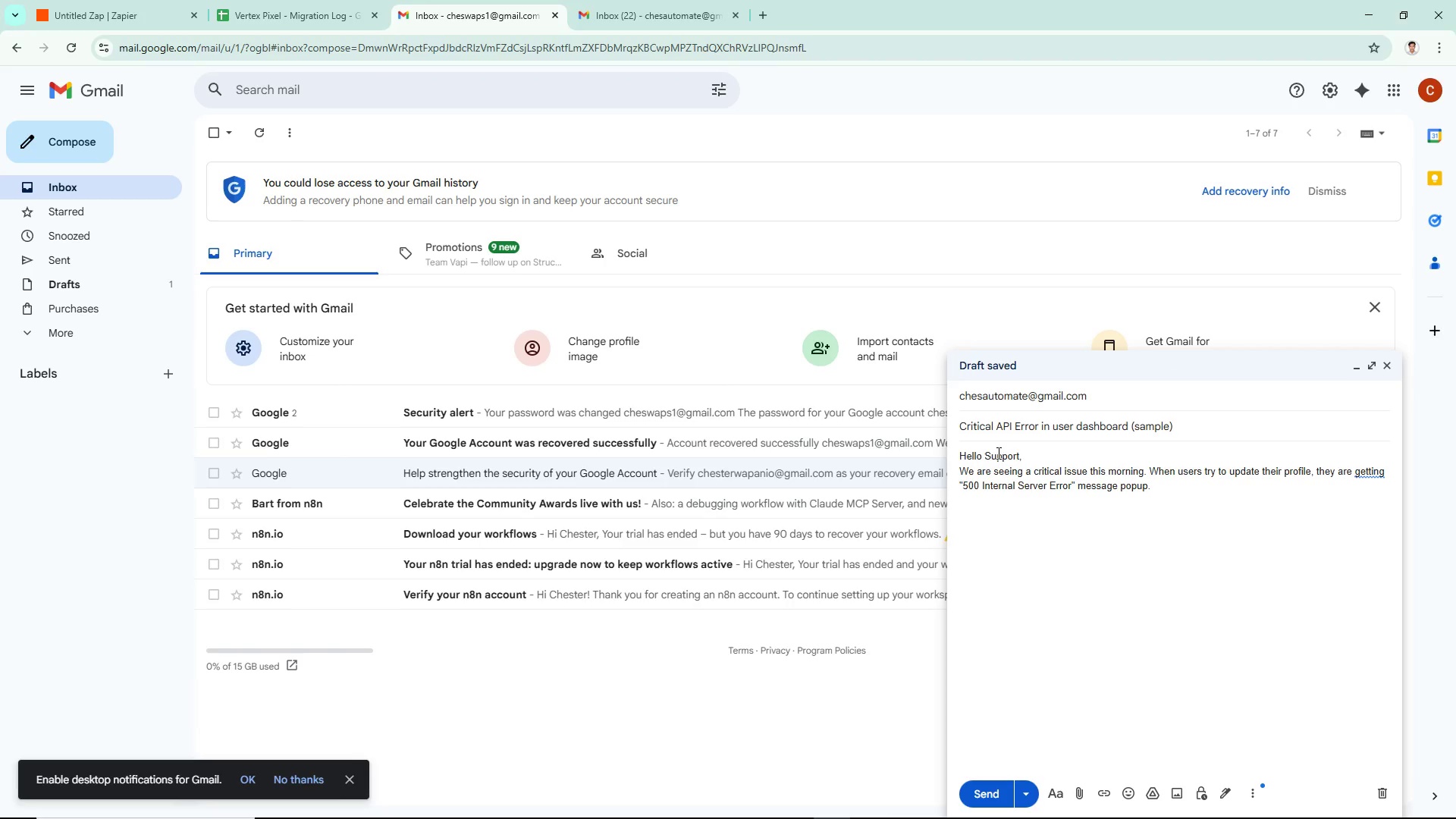 
key(Enter)
 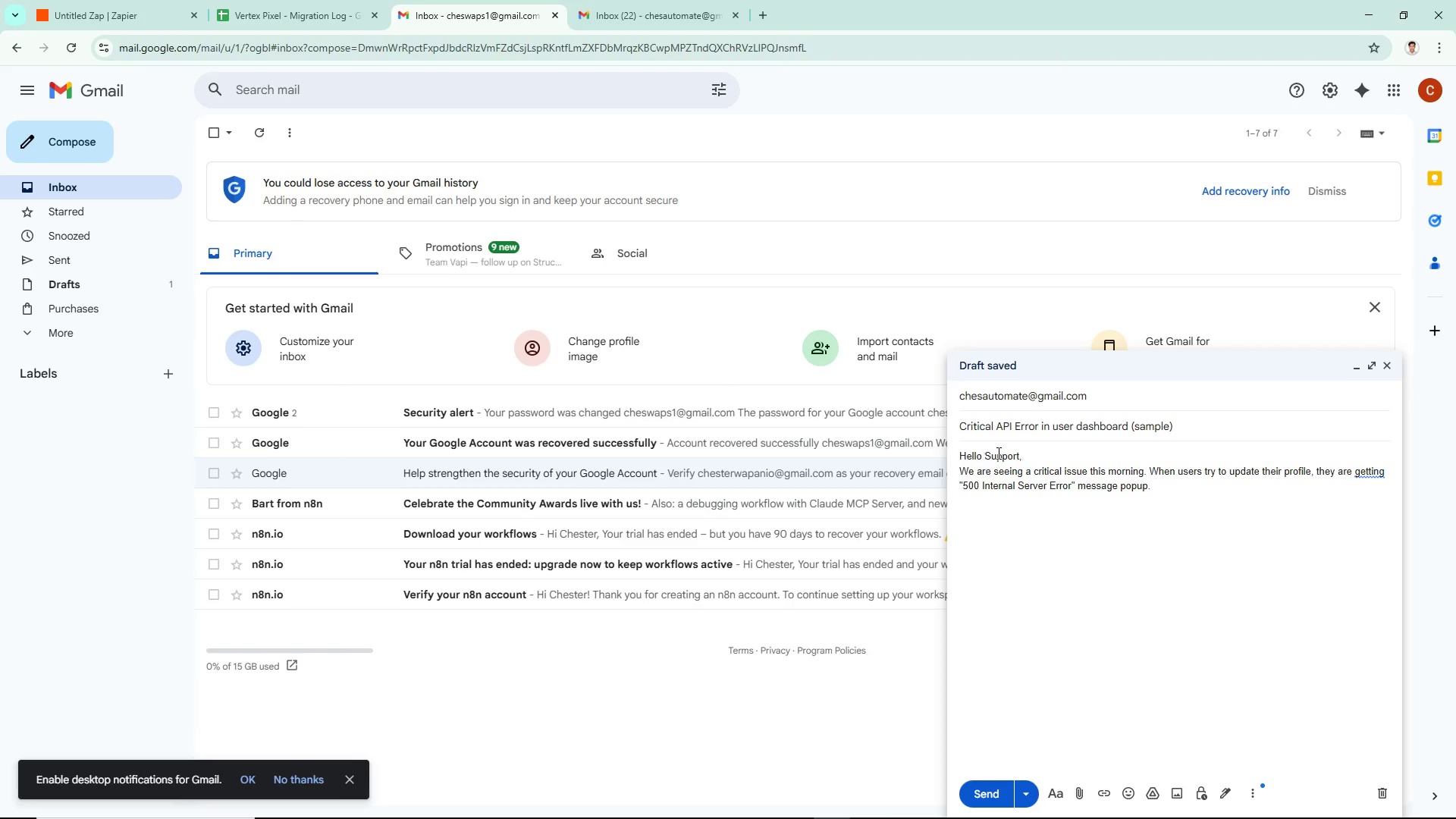 
type(Thi)
 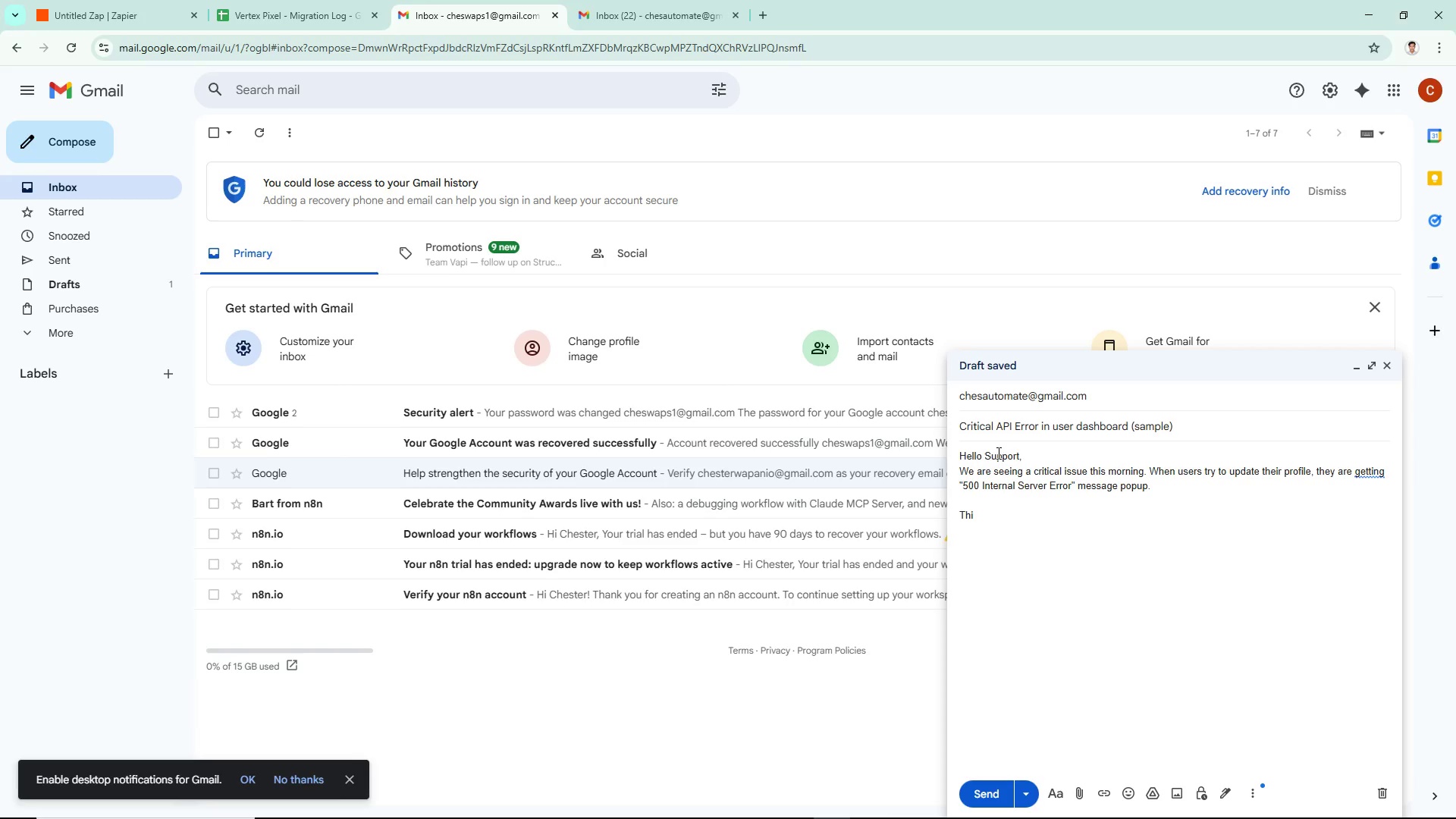 
wait(5.34)
 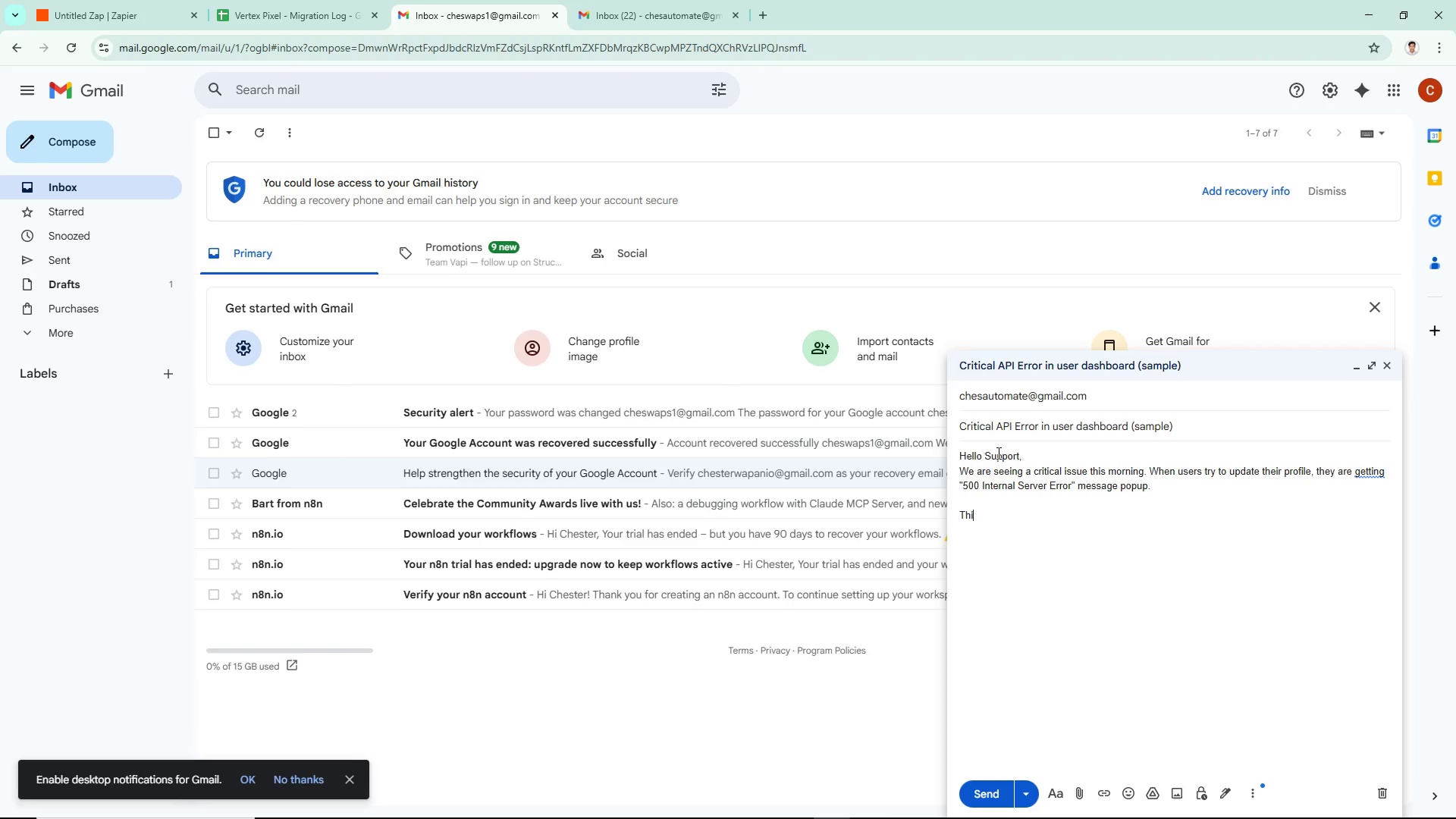 
type(s seems to be affecting all accounts created after Tuesday. Can you please escalate this to be )
 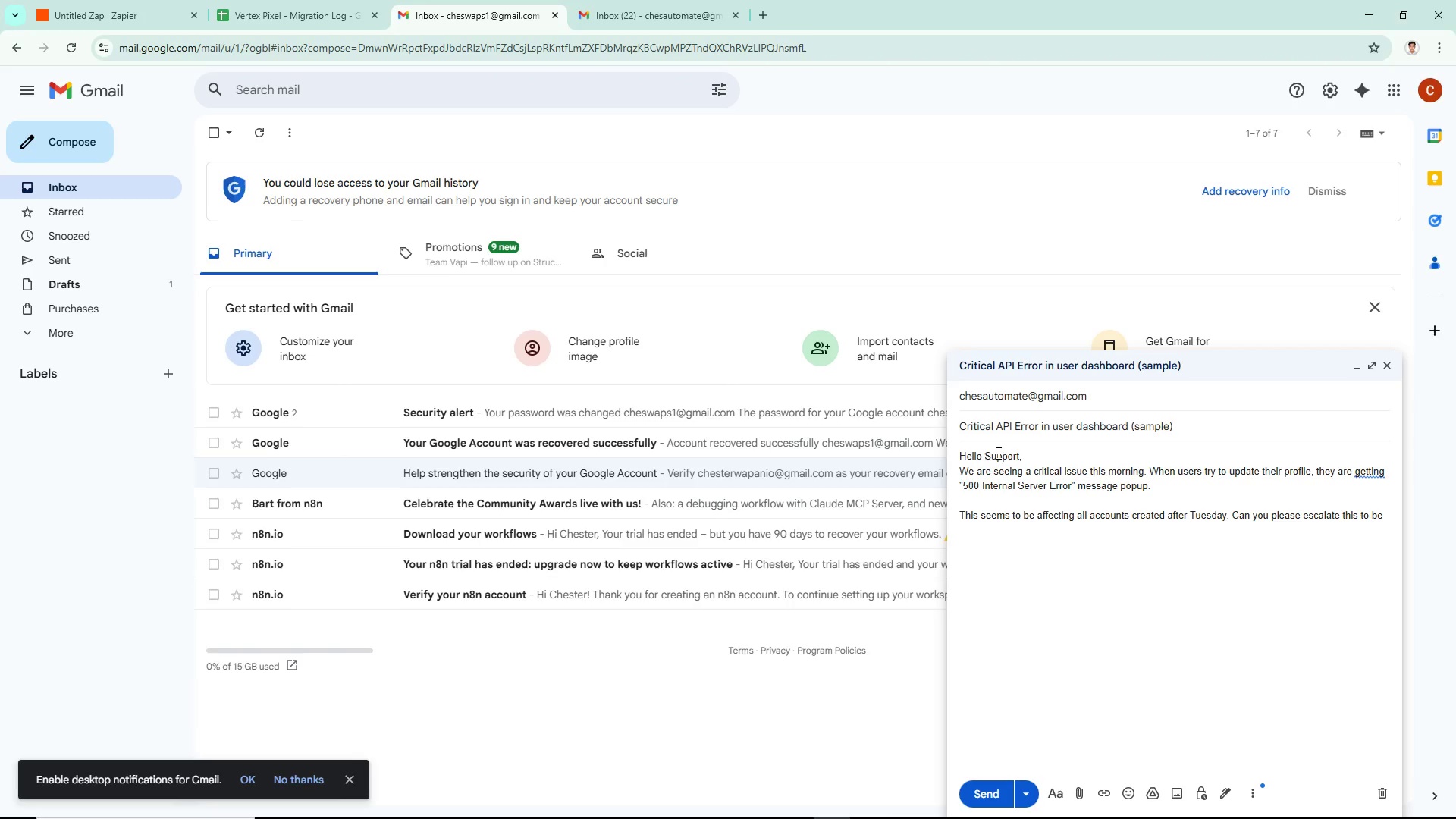 
key(Control+ControlLeft)
 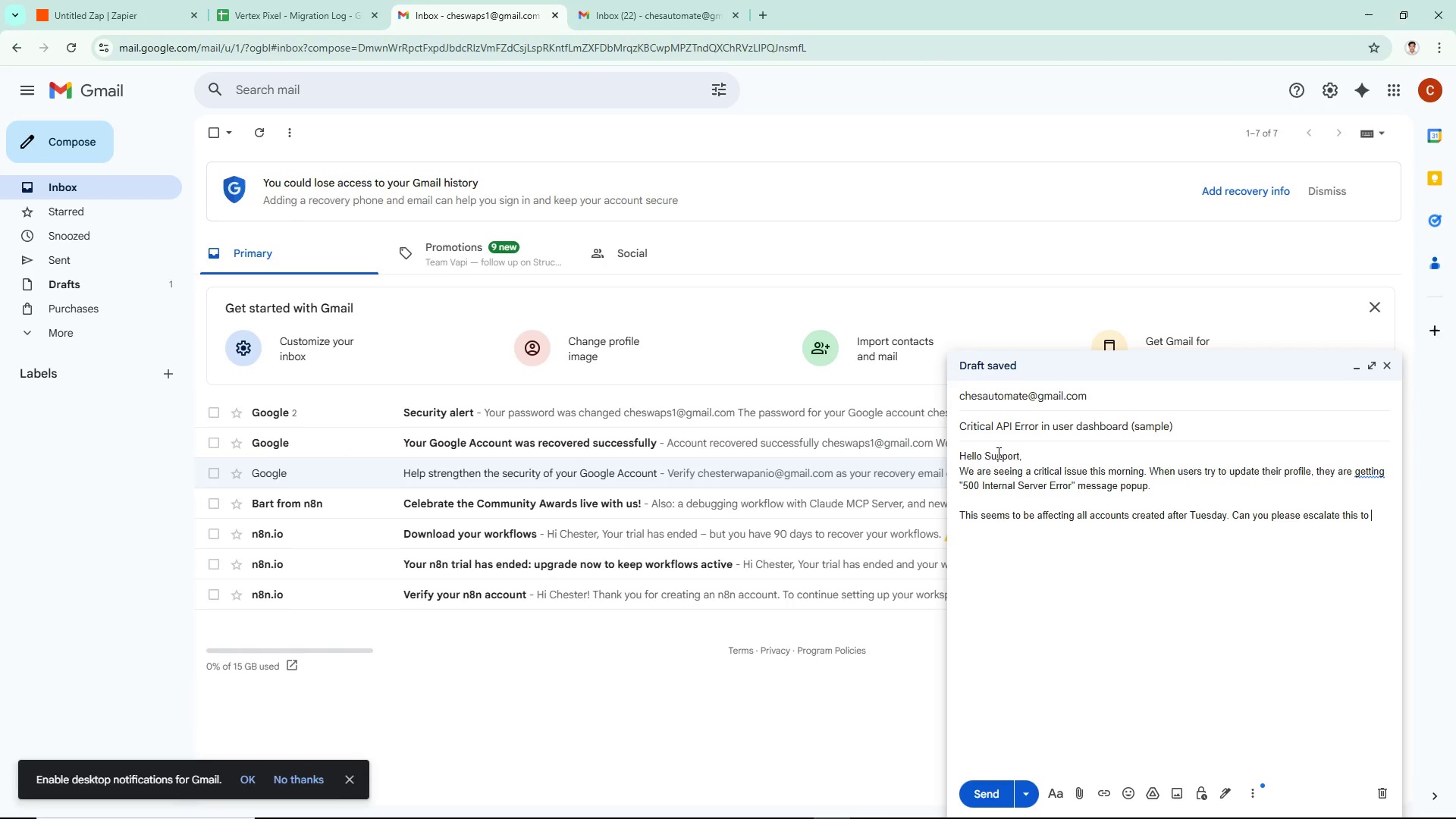 
key(Control+Backspace)
 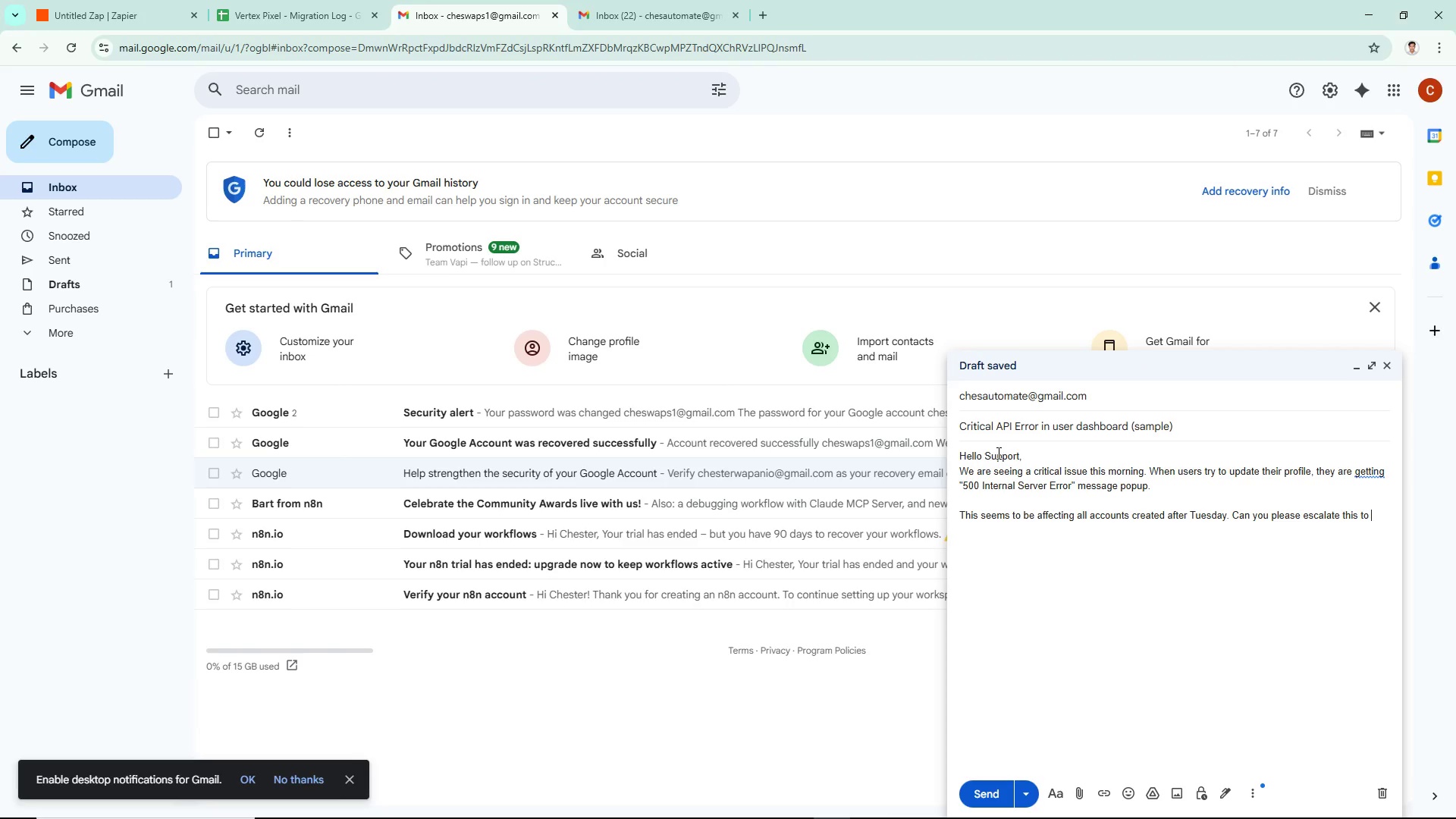 
type(the dev team immediatly)
key(Backspace)
key(Backspace)
type(ely)
 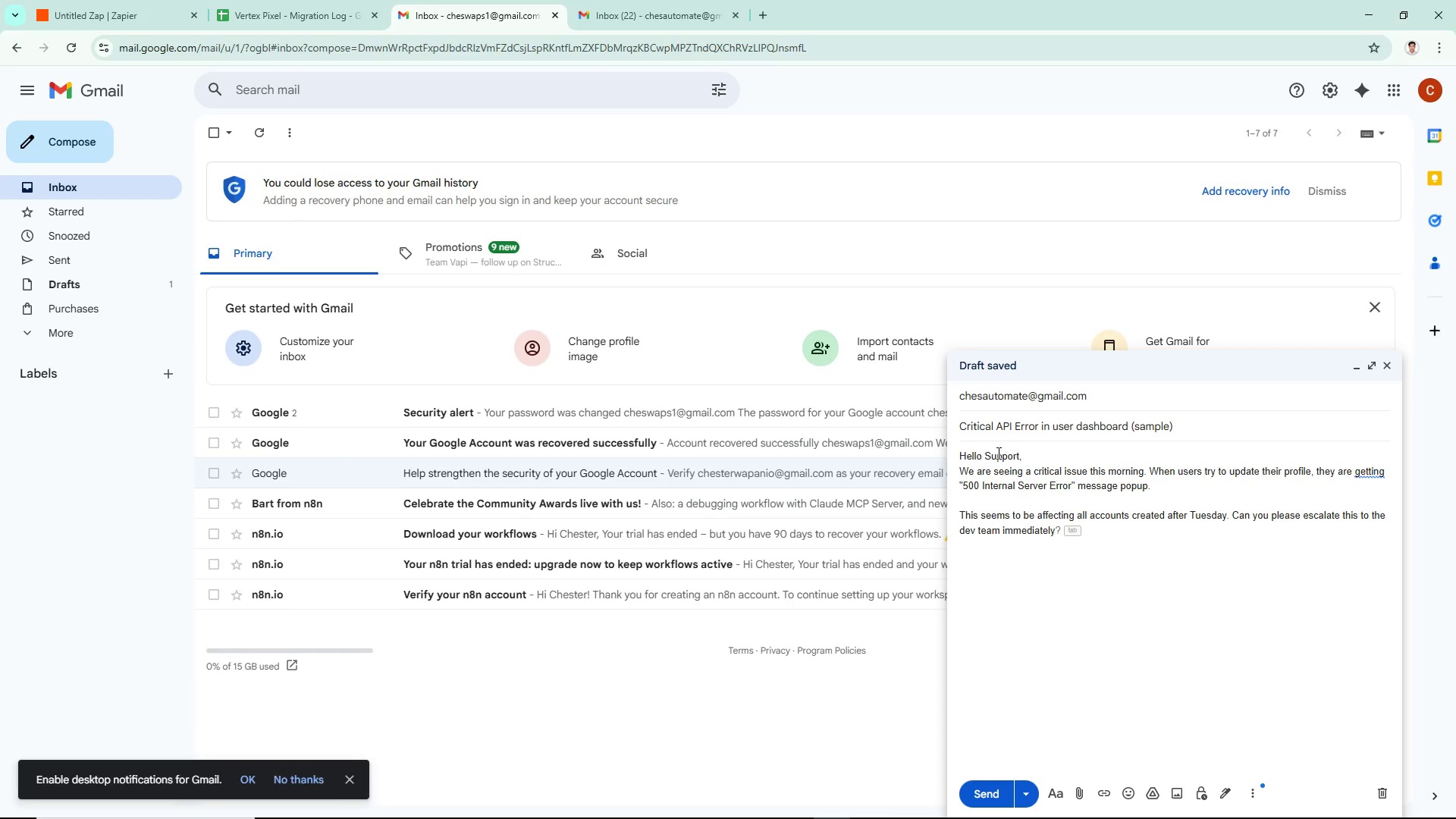 
key(Control+ControlLeft)
 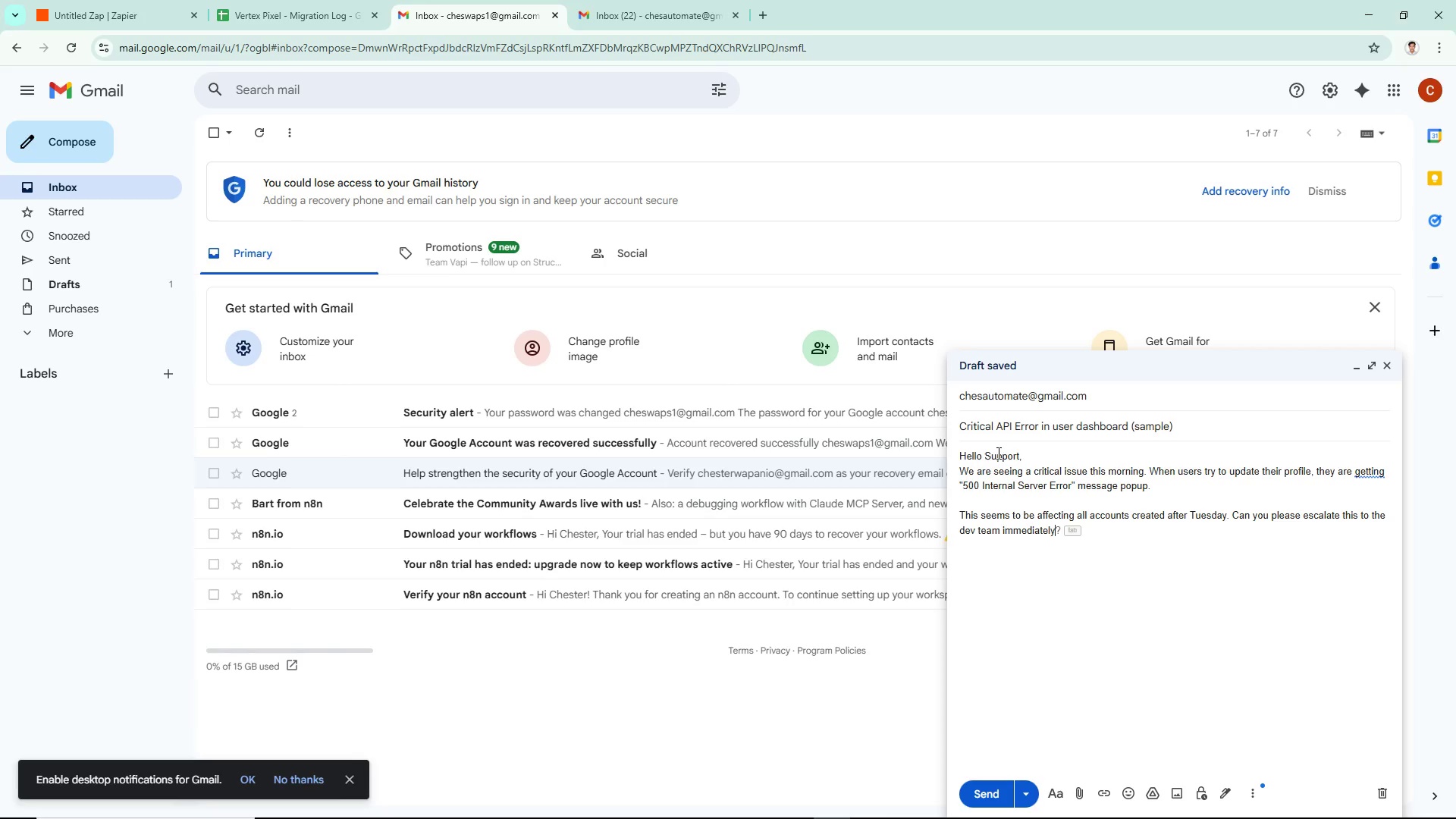 
key(Shift+ShiftLeft)
 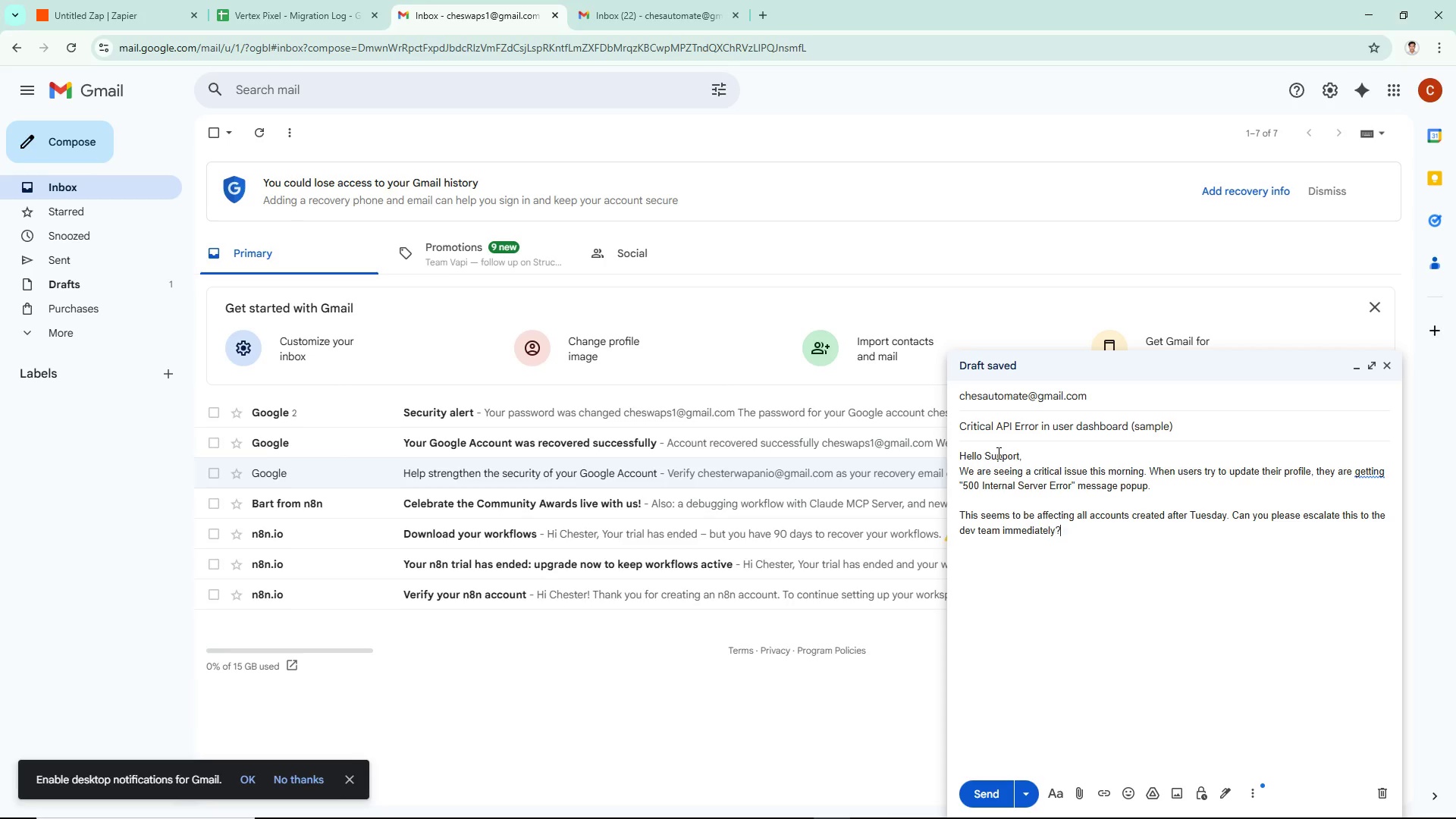 
key(Shift+Slash)
 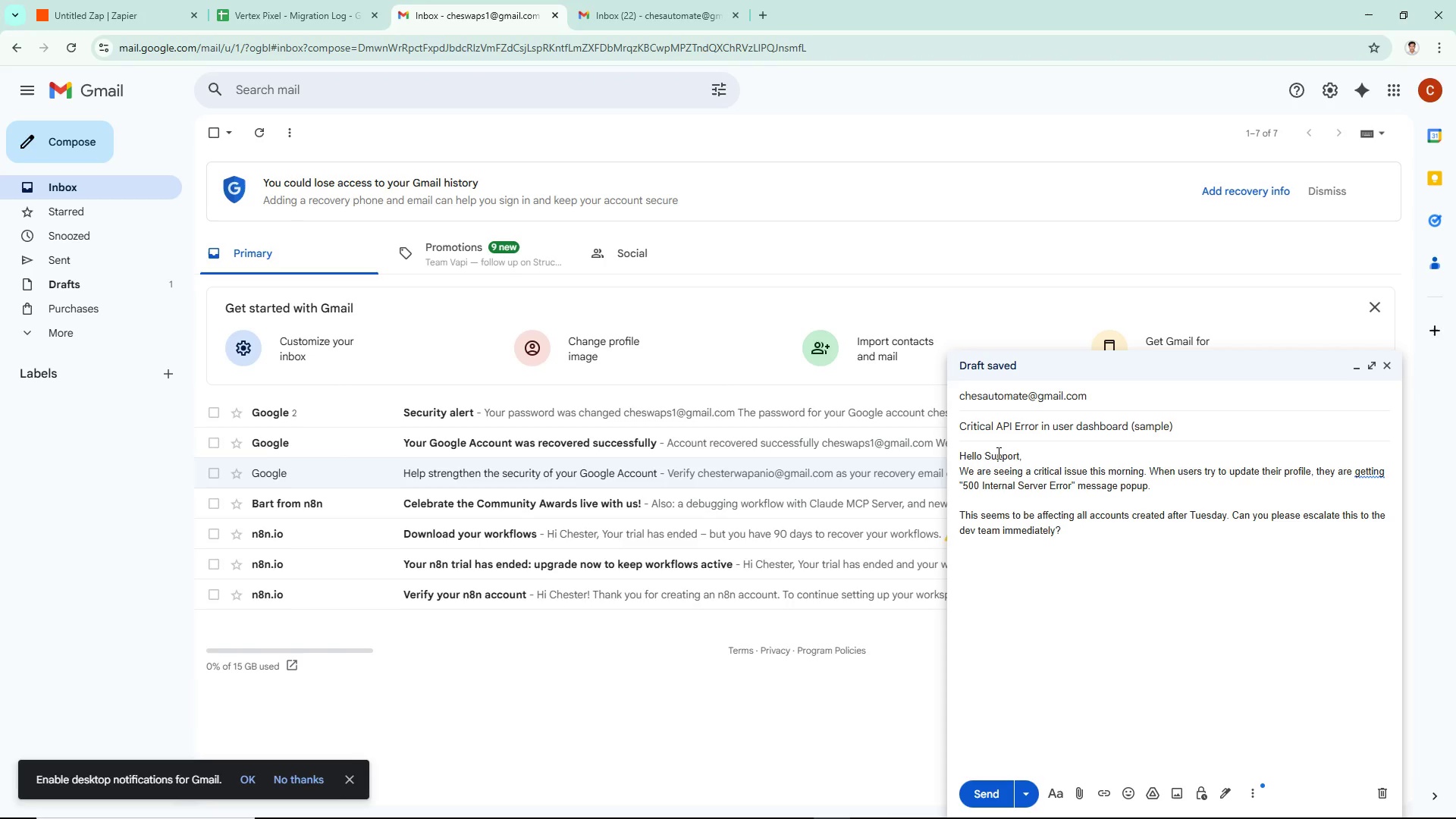 
wait(6.7)
 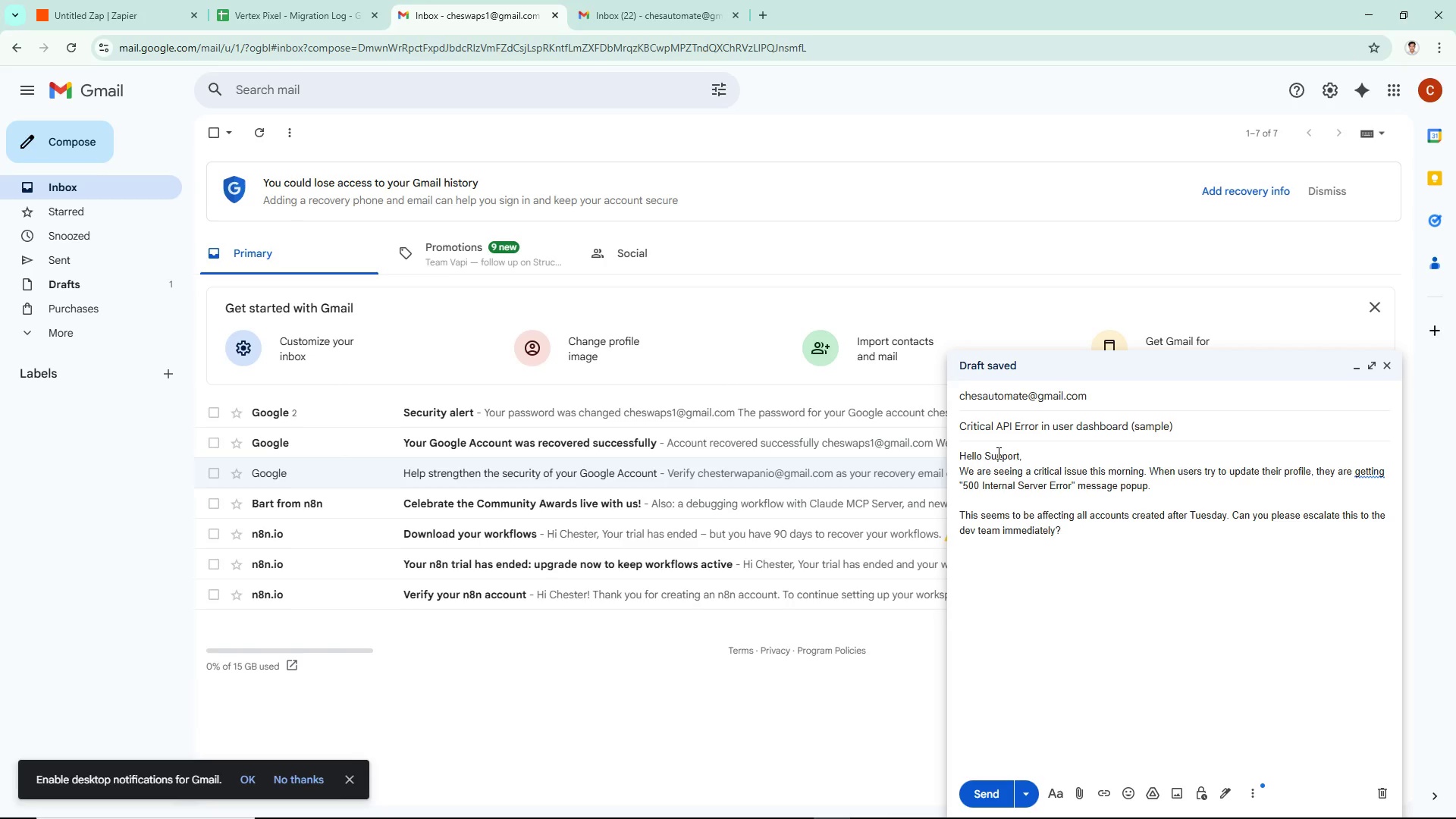 
key(Enter)
 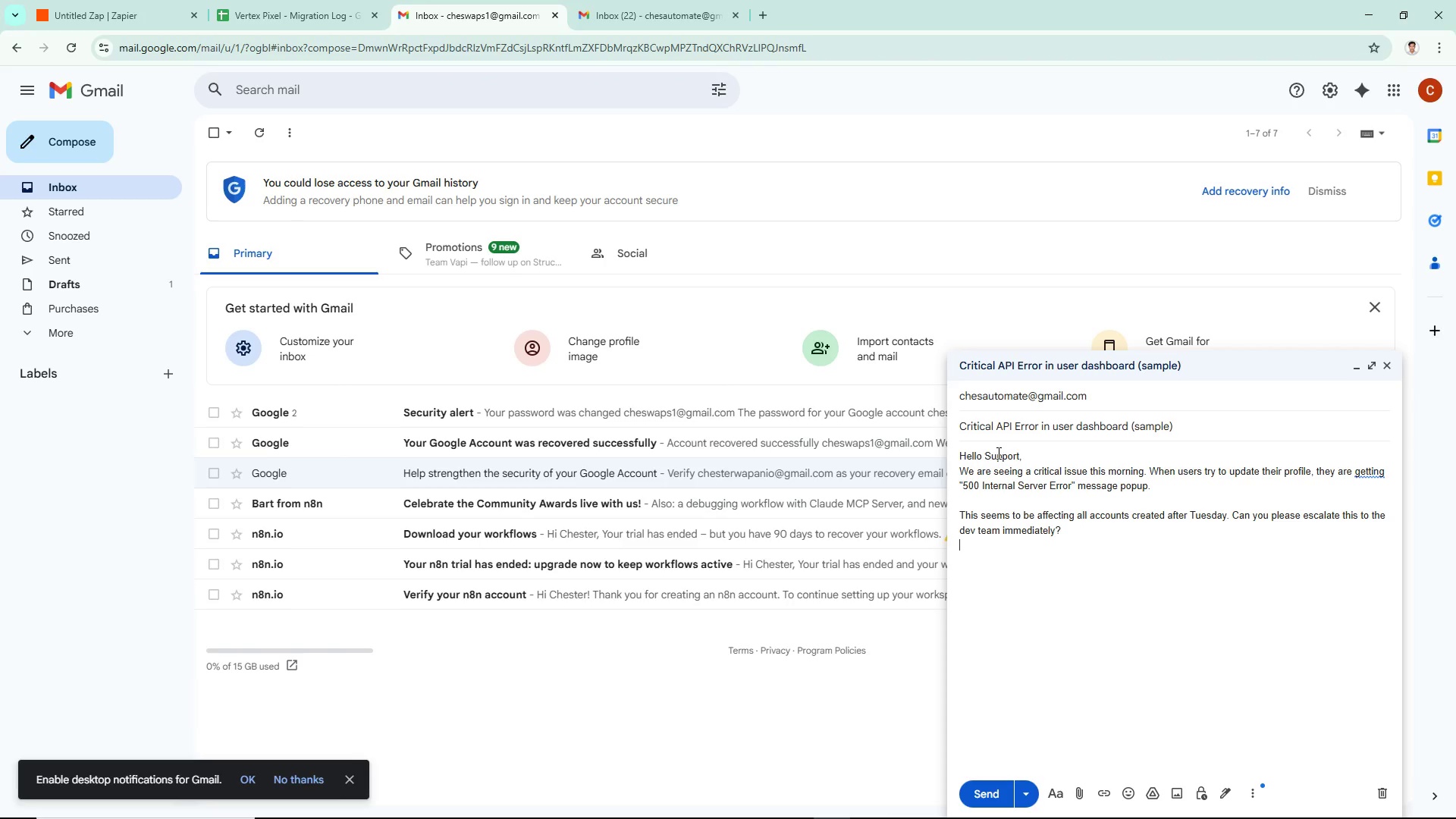 
key(Enter)
 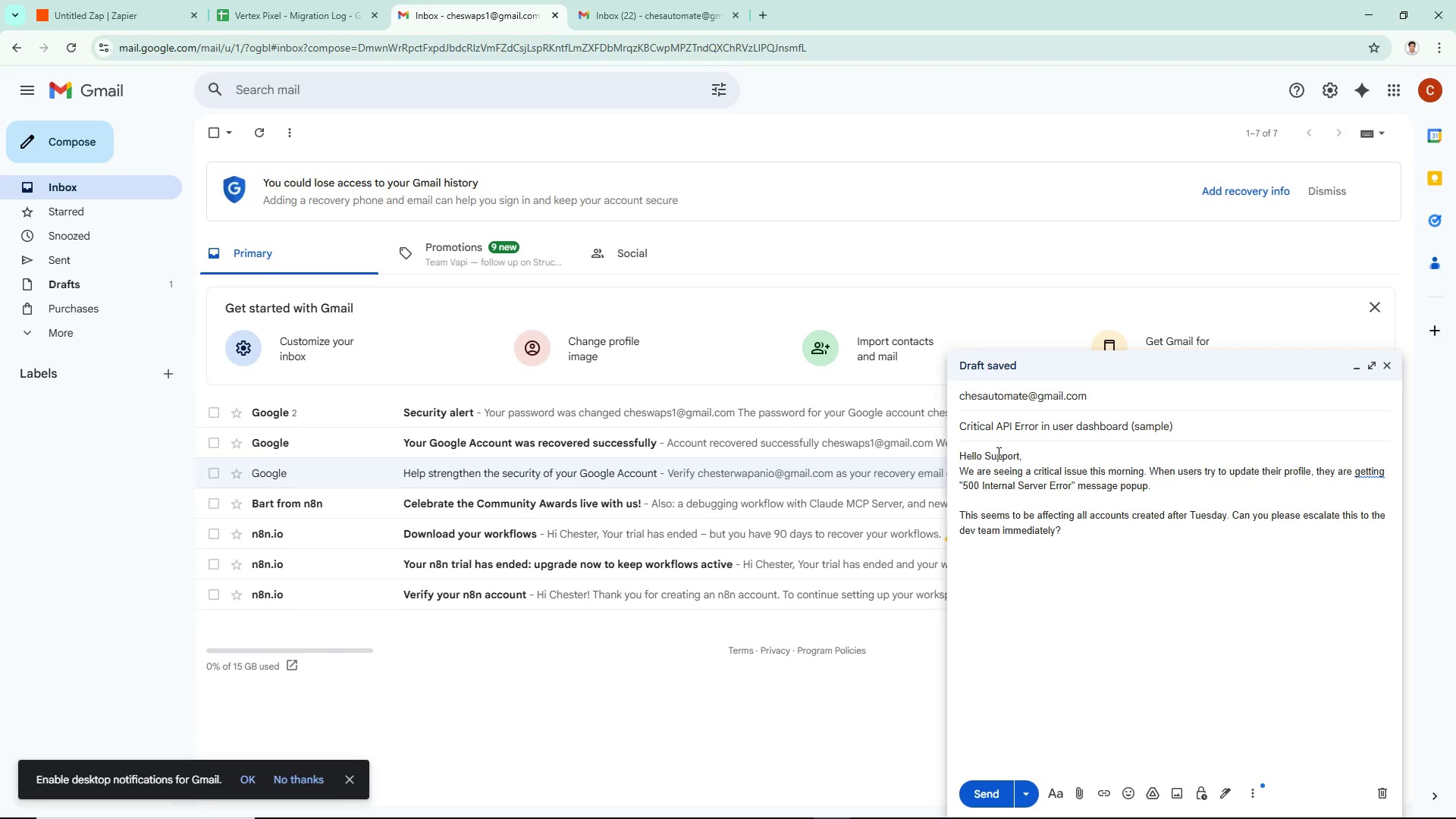 
type(RE)
key(Backspace)
type(eagrd)
key(Backspace)
key(Backspace)
key(Backspace)
key(Backspace)
 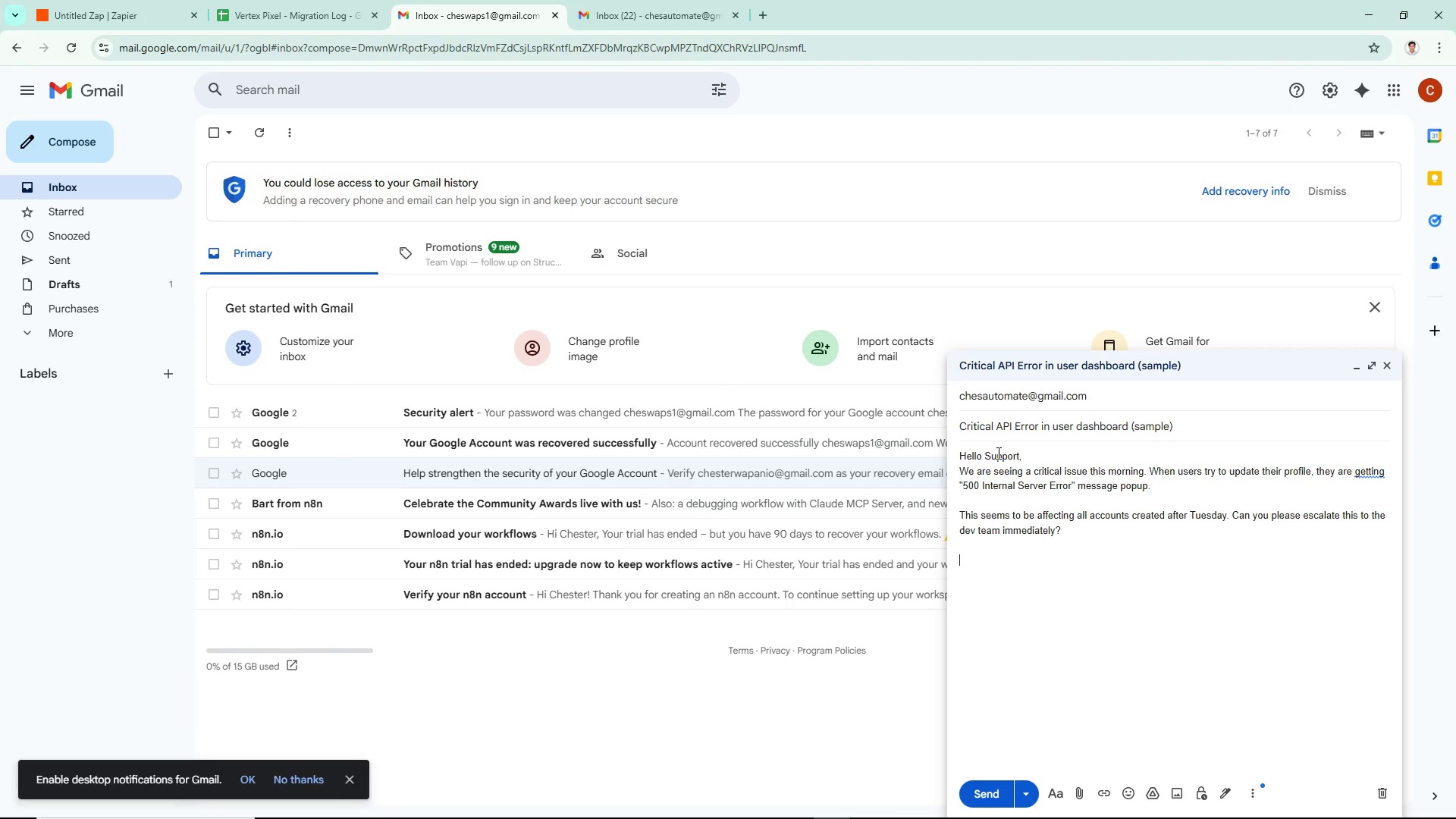 
key(Control+ControlLeft)
 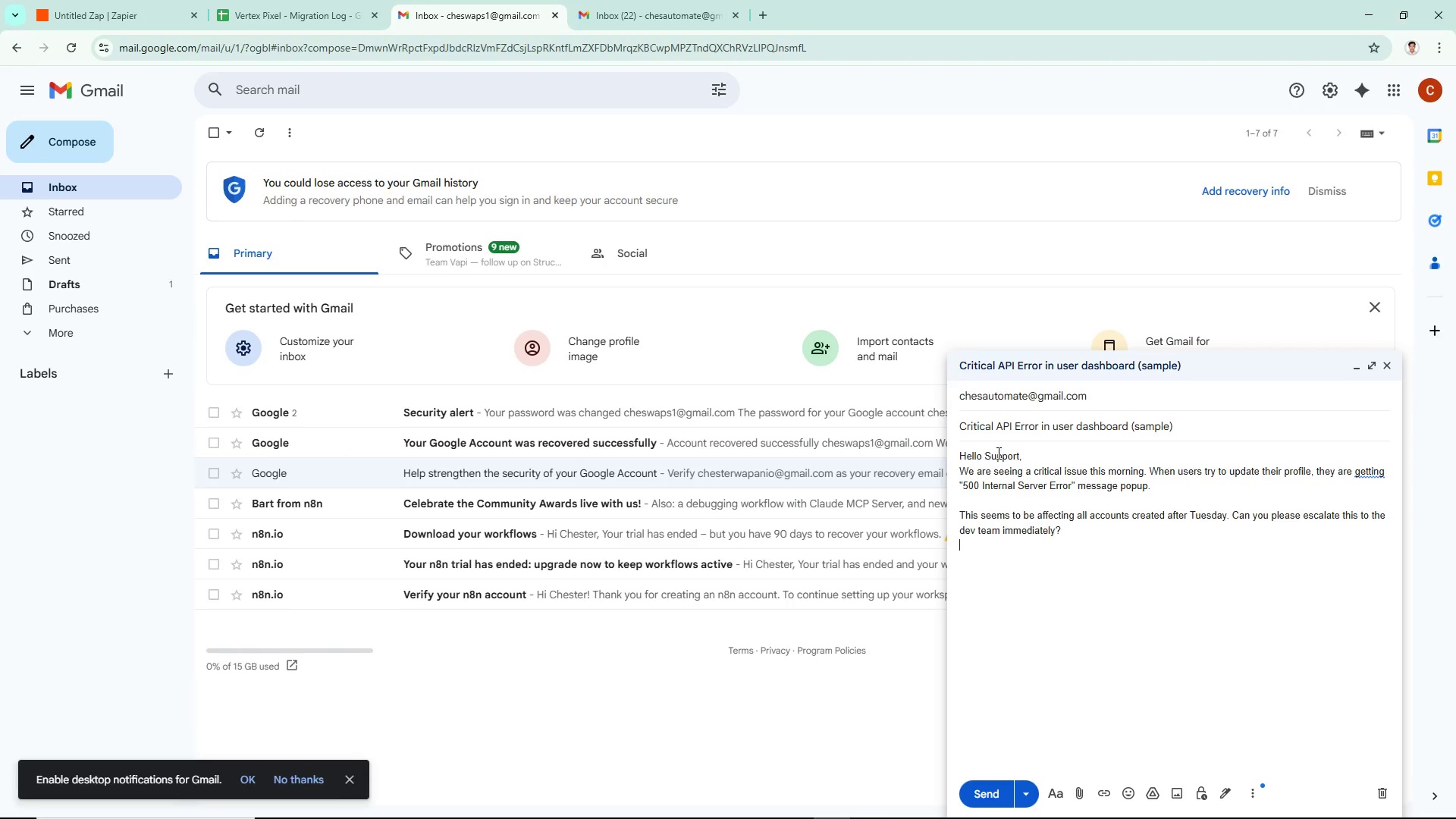 
key(Control+Backspace)
 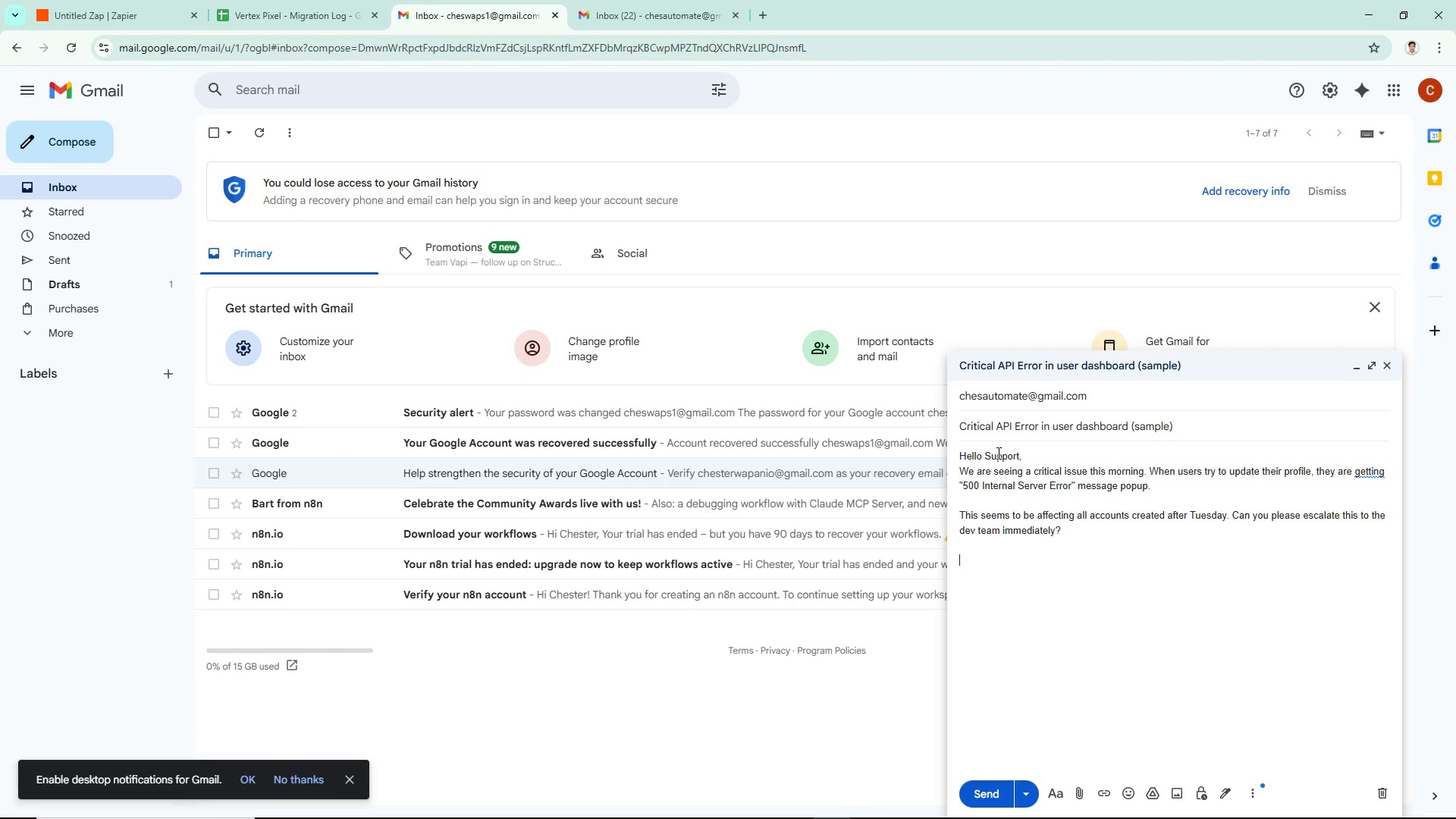 
key(Backspace)
 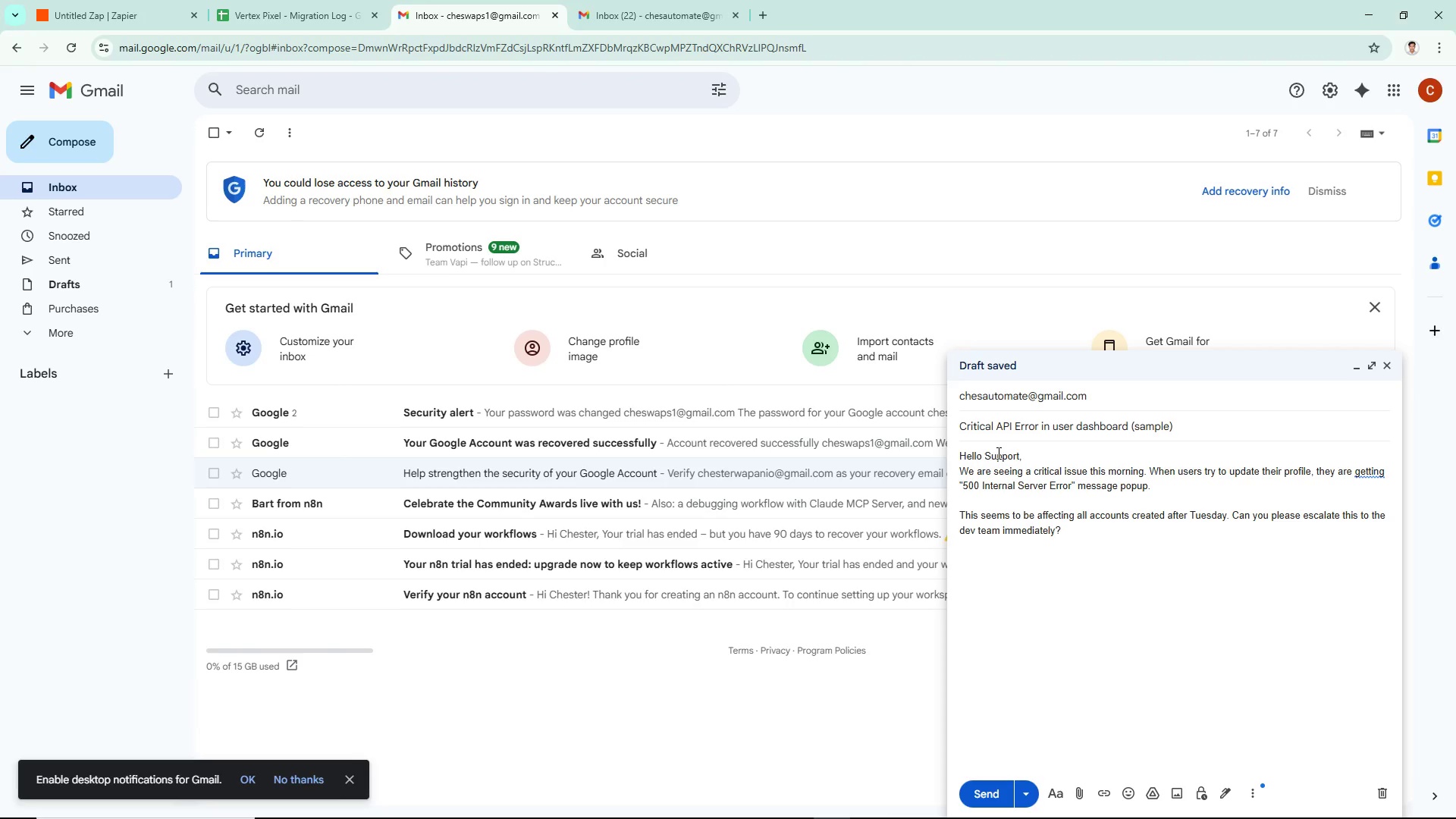 
key(Enter)
 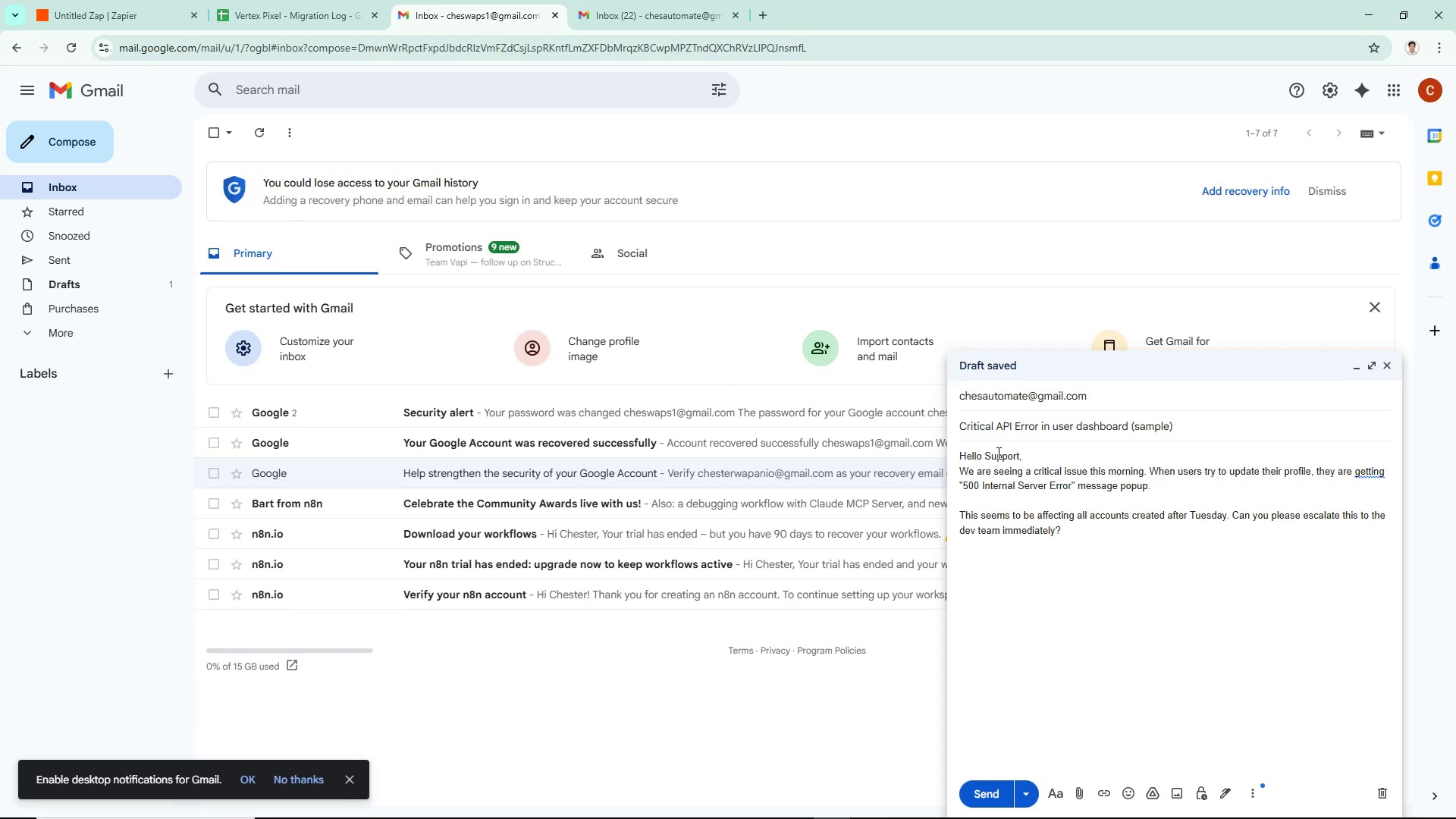 
type(thanks)
 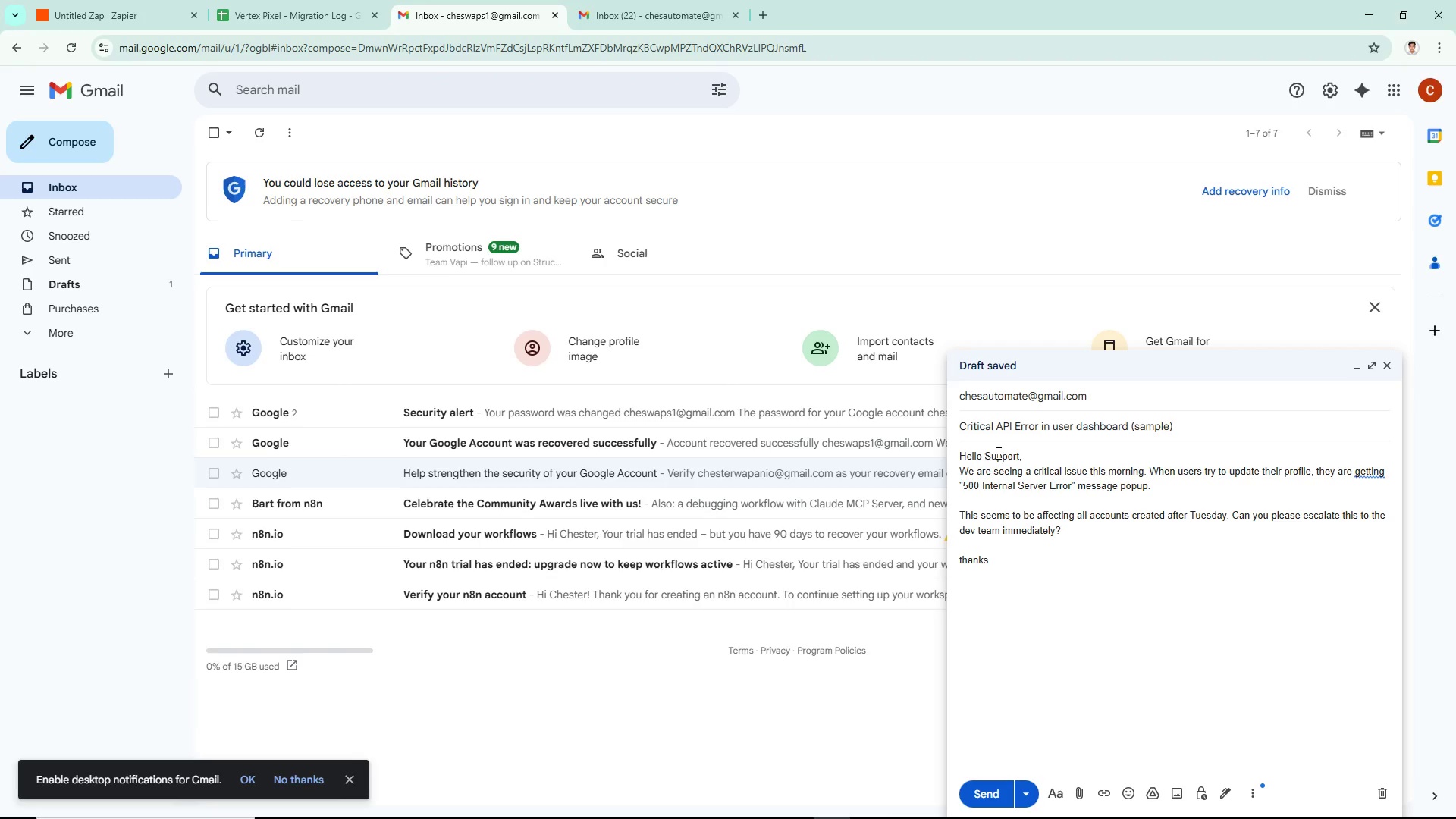 
key(Control+ControlLeft)
 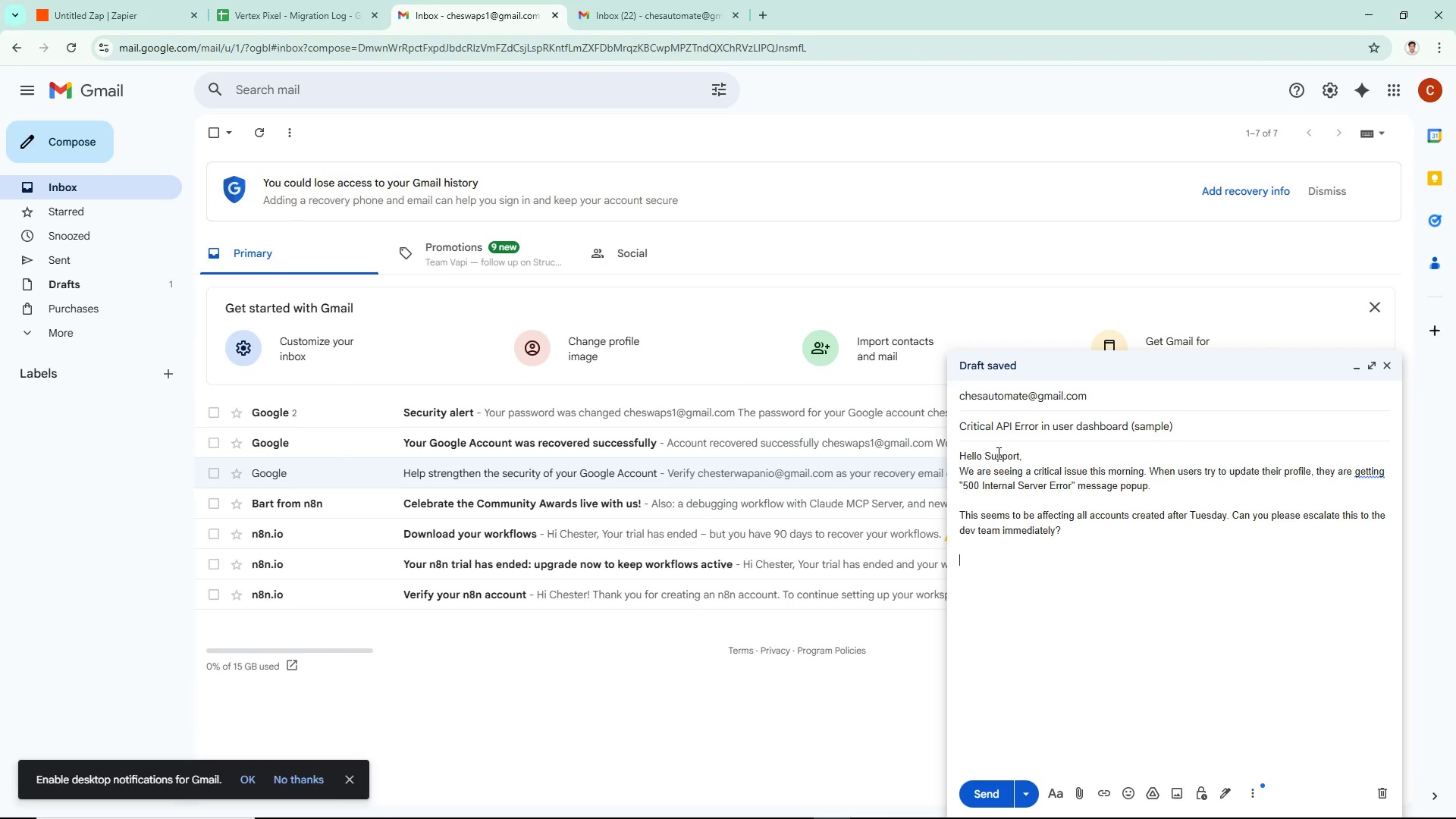 
key(Control+Backspace)
 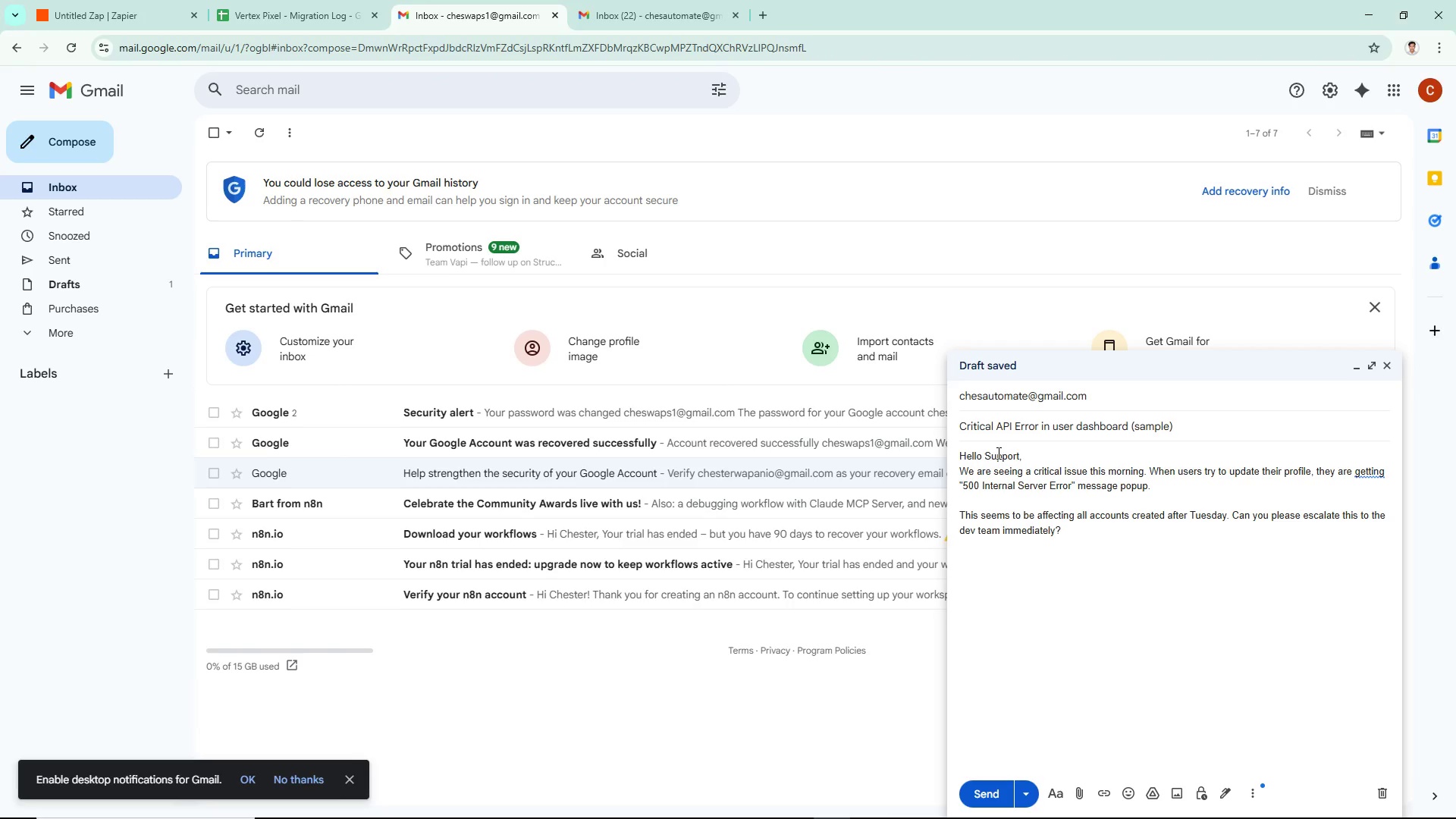 
type(Thanks,)
 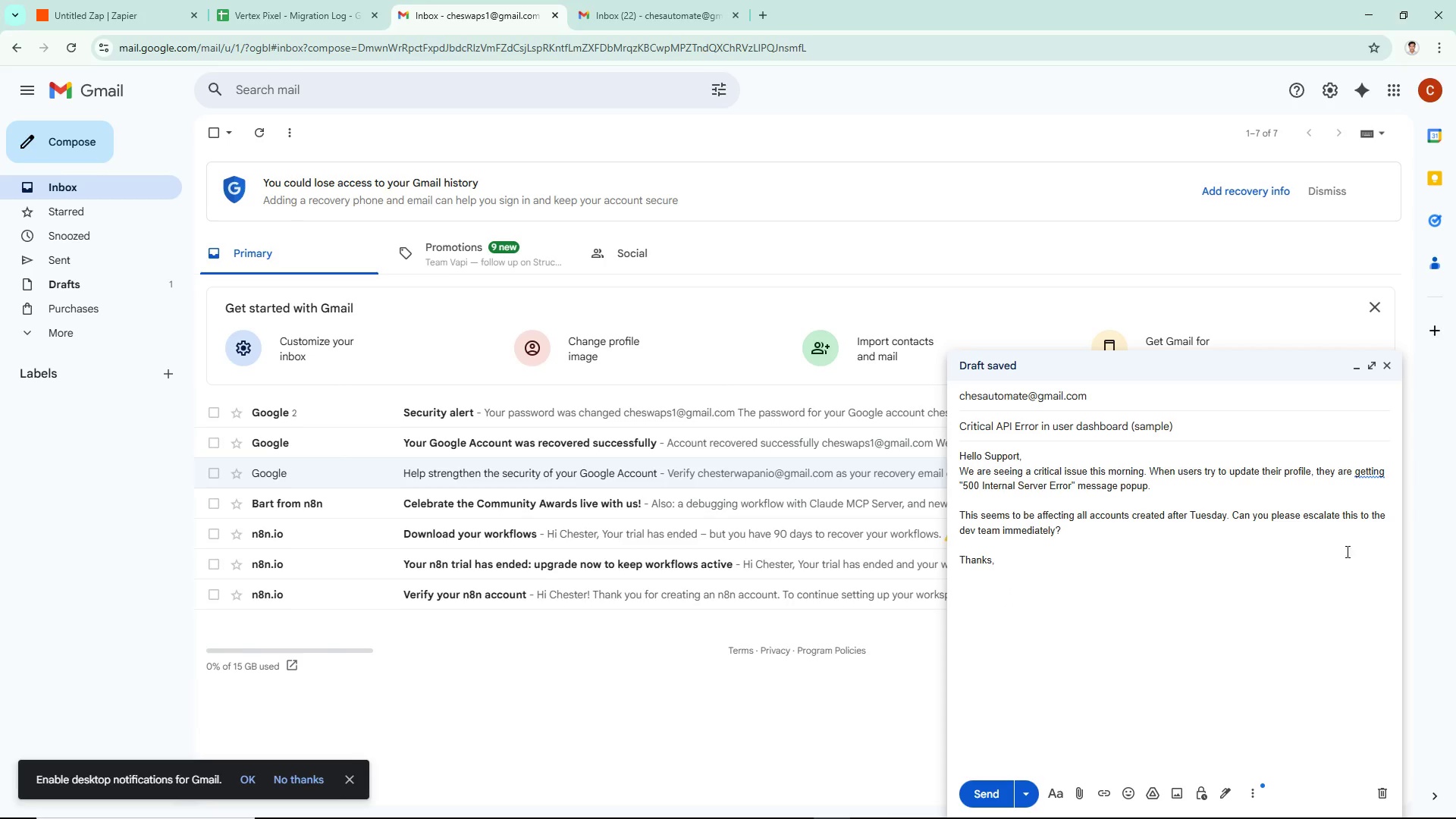 
wait(6.66)
 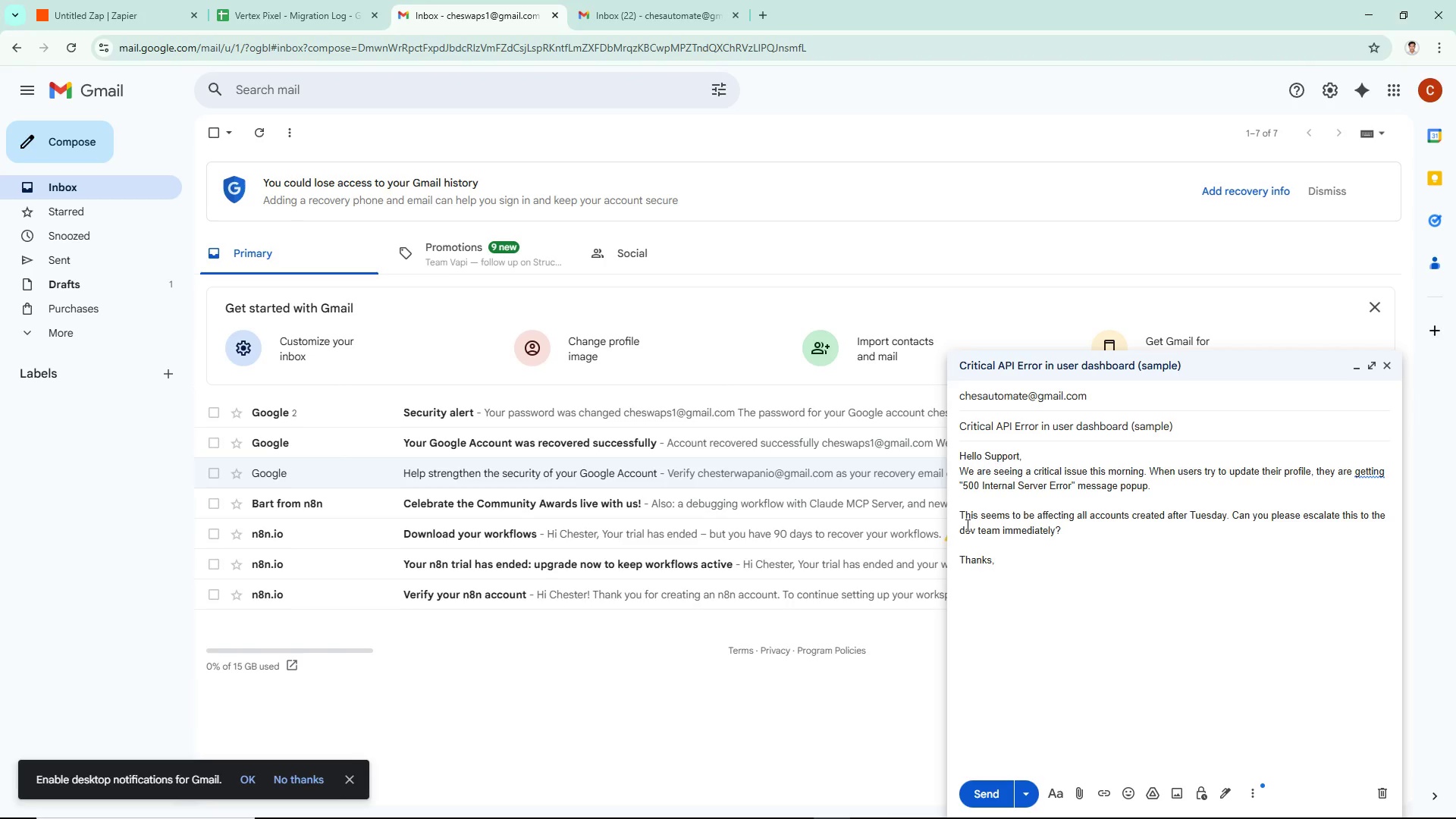 
left_click([1373, 469])
 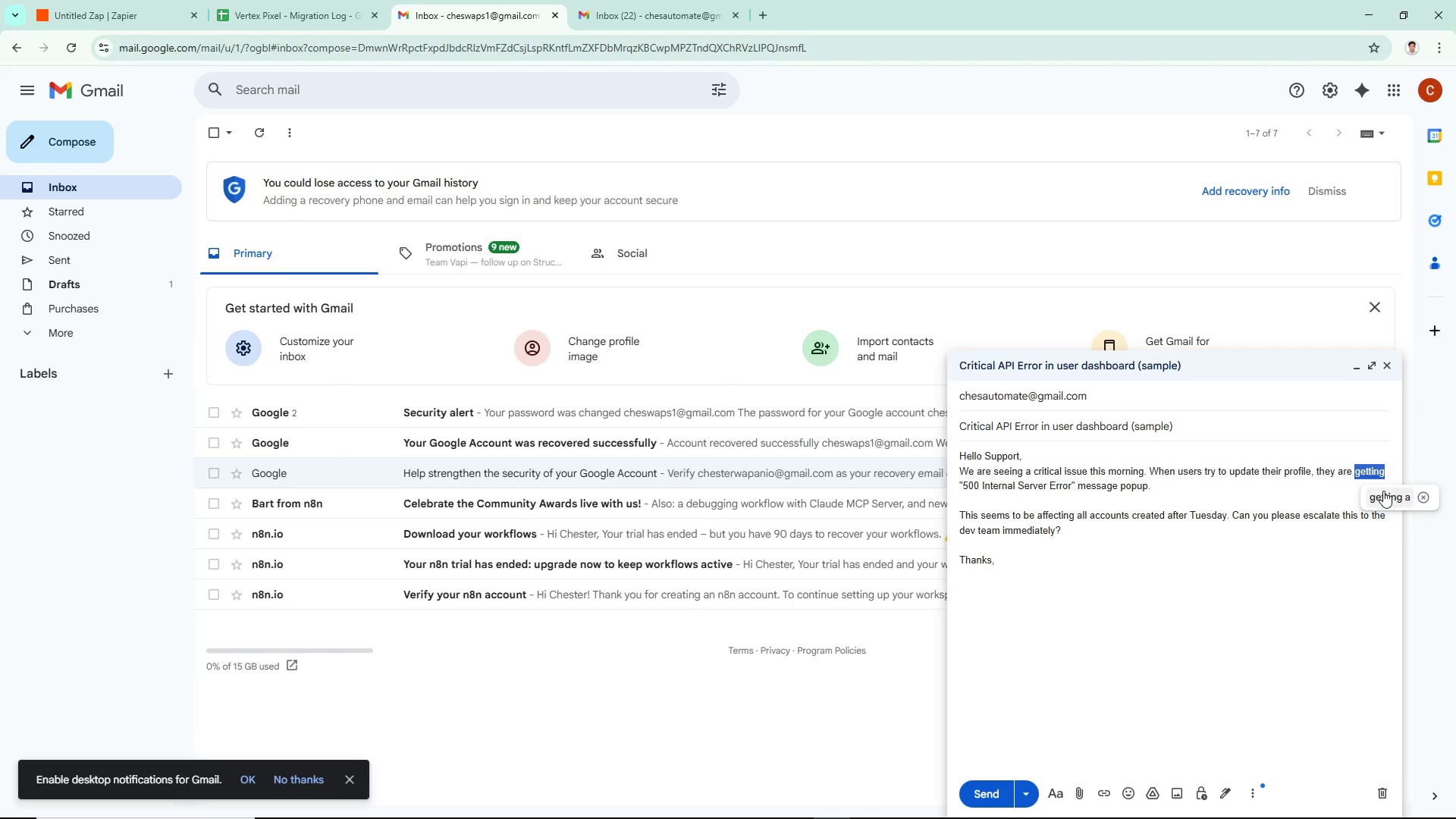 
left_click([1383, 491])
 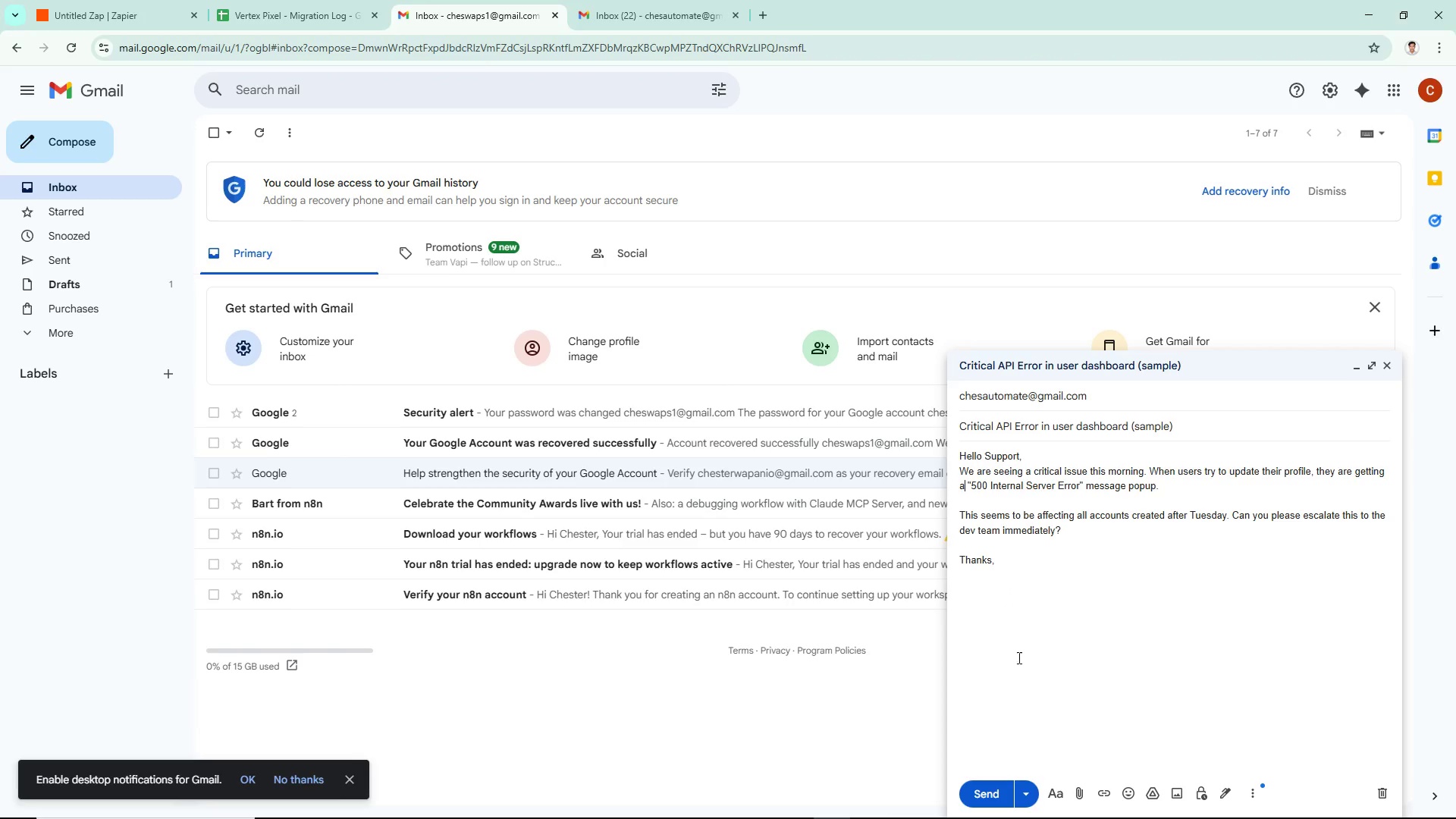 
left_click([998, 797])
 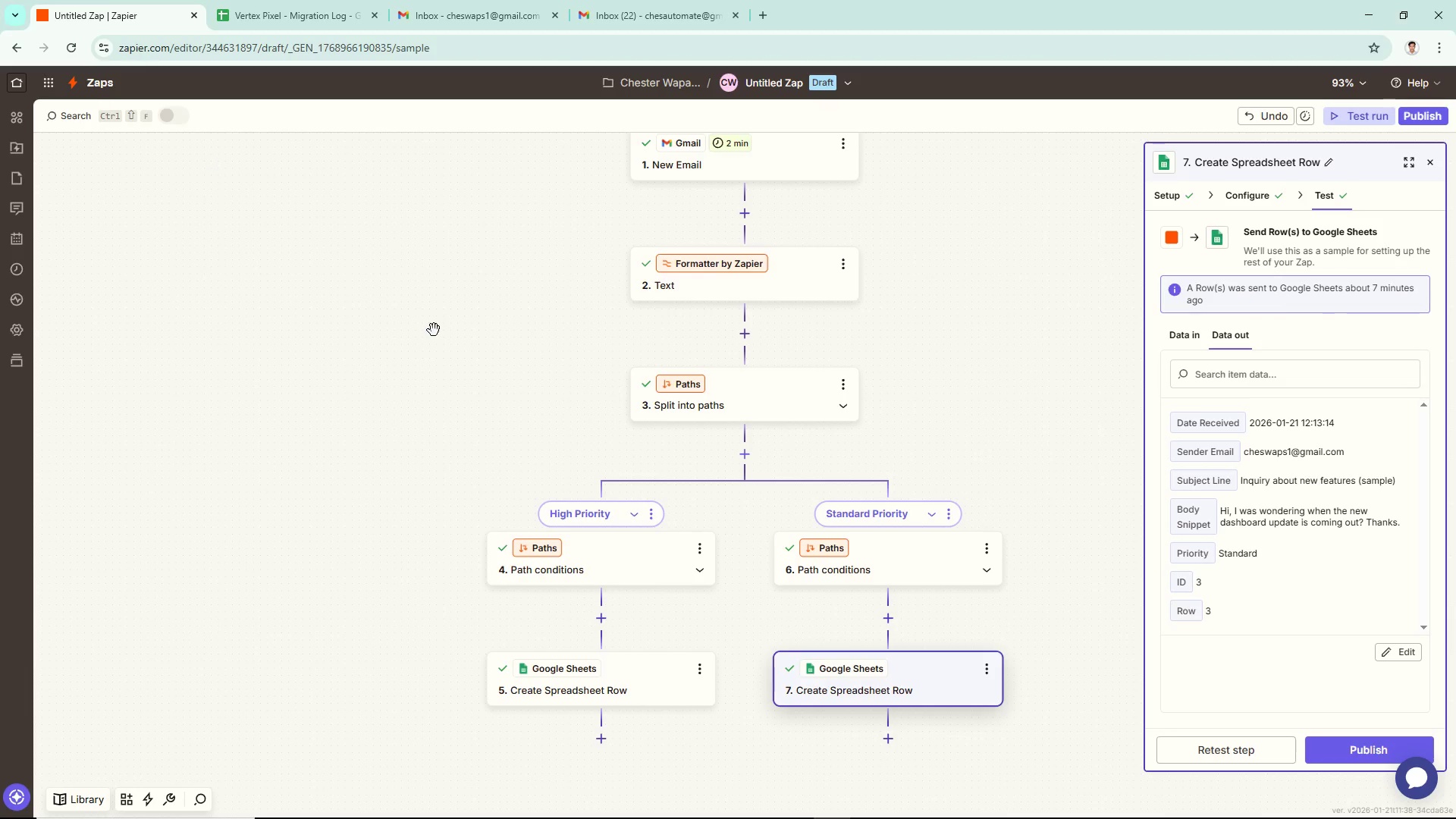 
scroll: coordinate [856, 384], scroll_direction: up, amount: 3.0
 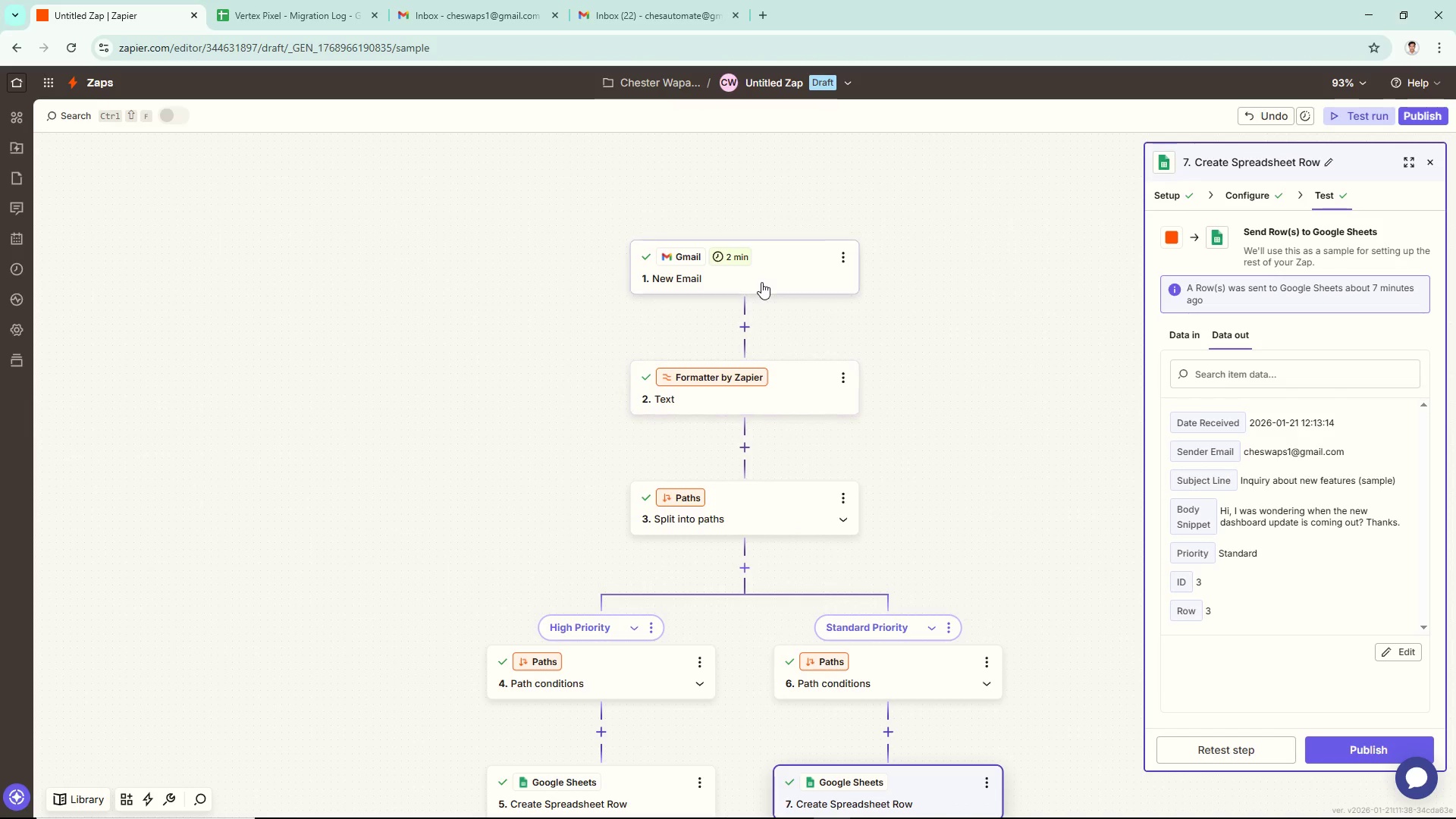 
double_click([761, 282])
 